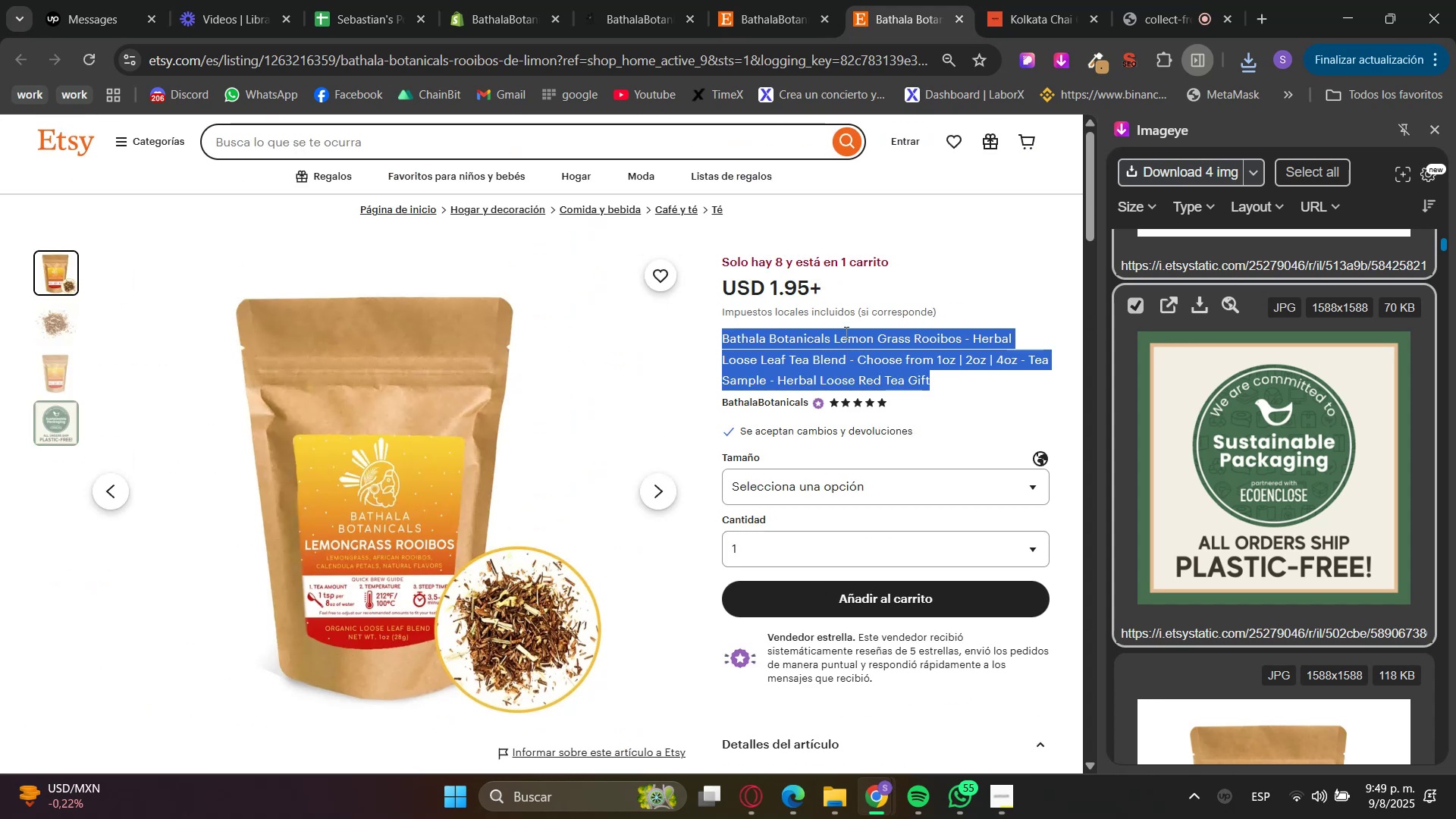 
key(Control+C)
 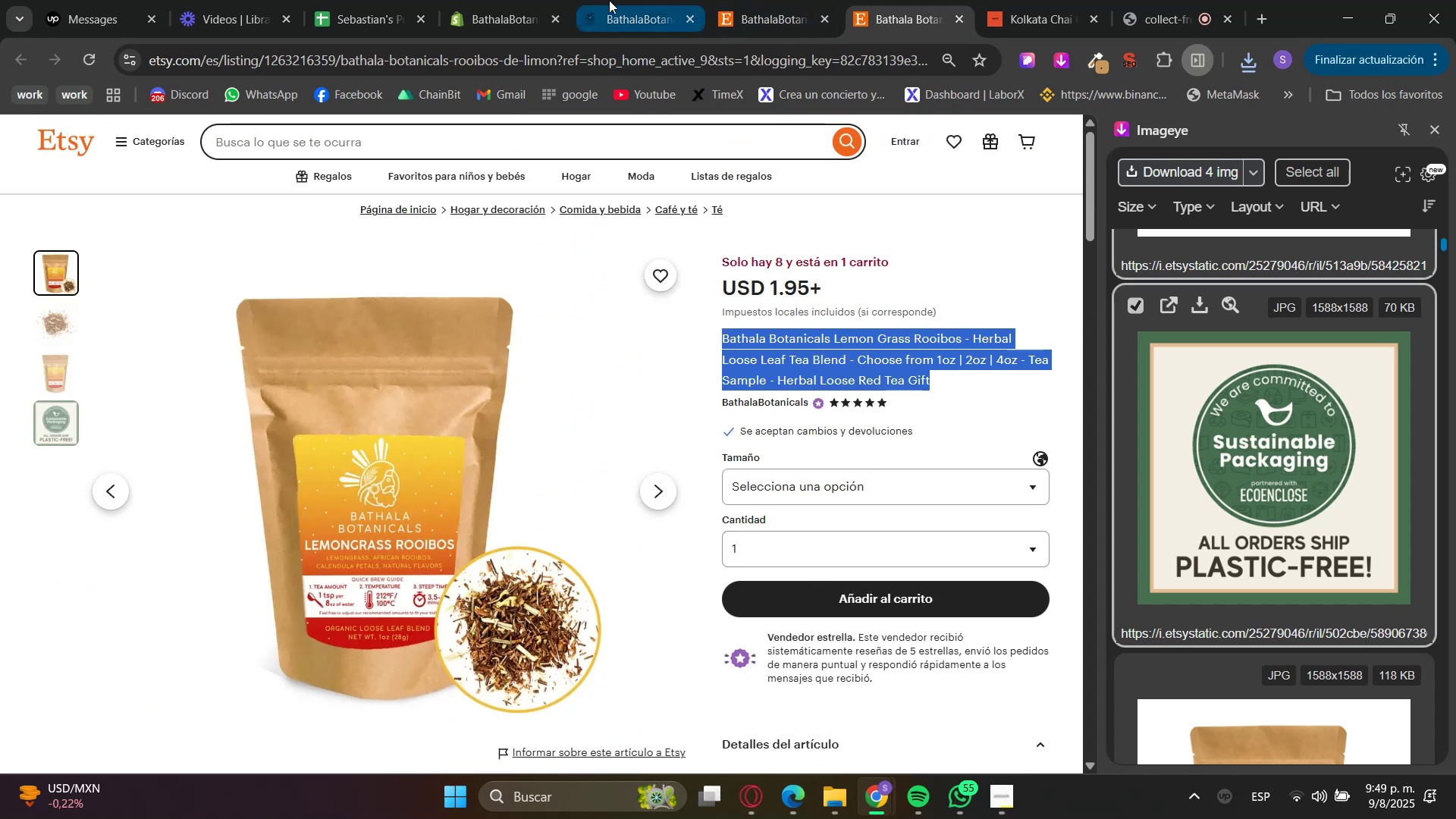 
left_click([523, 0])
 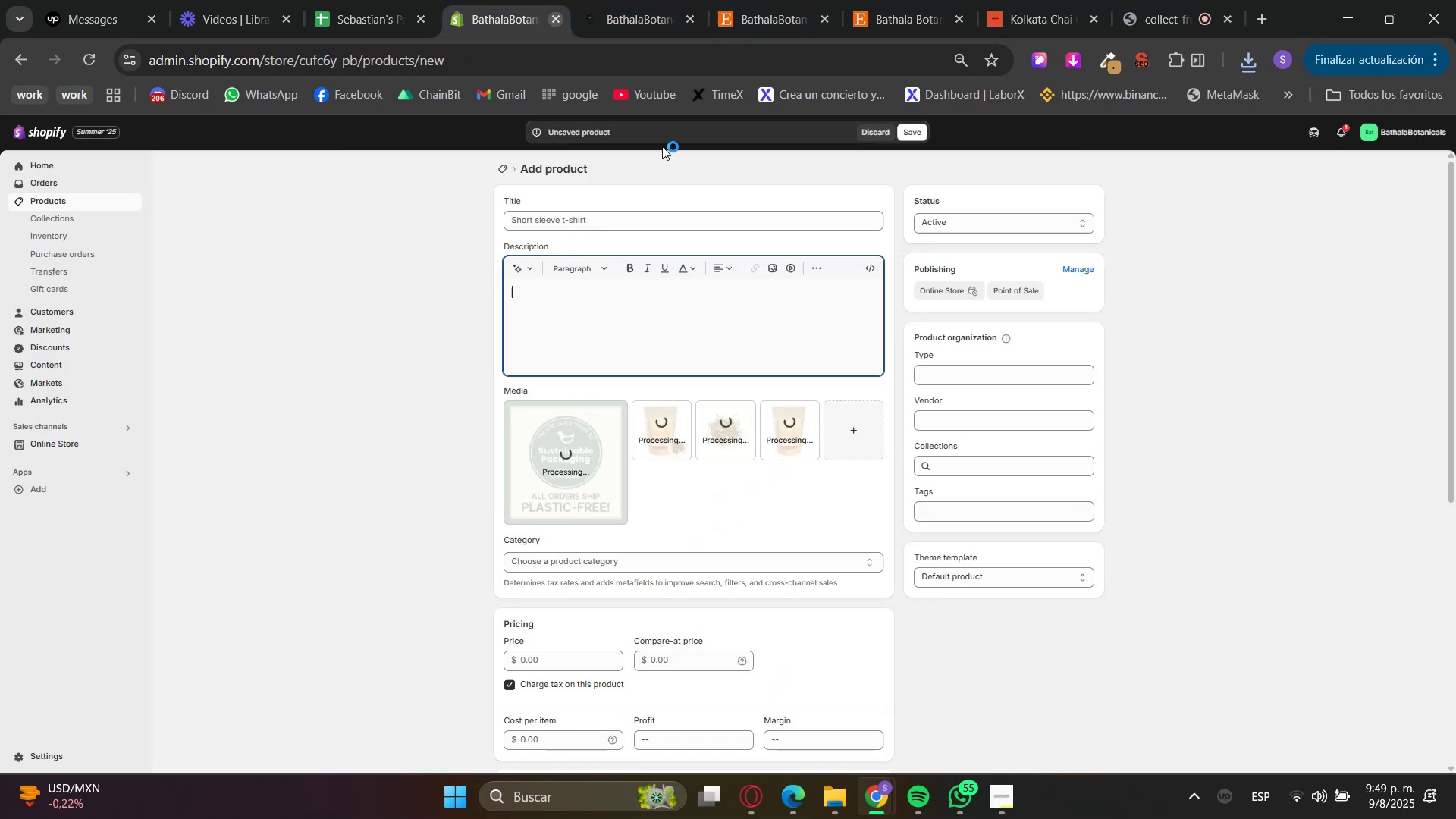 
key(Control+V)
 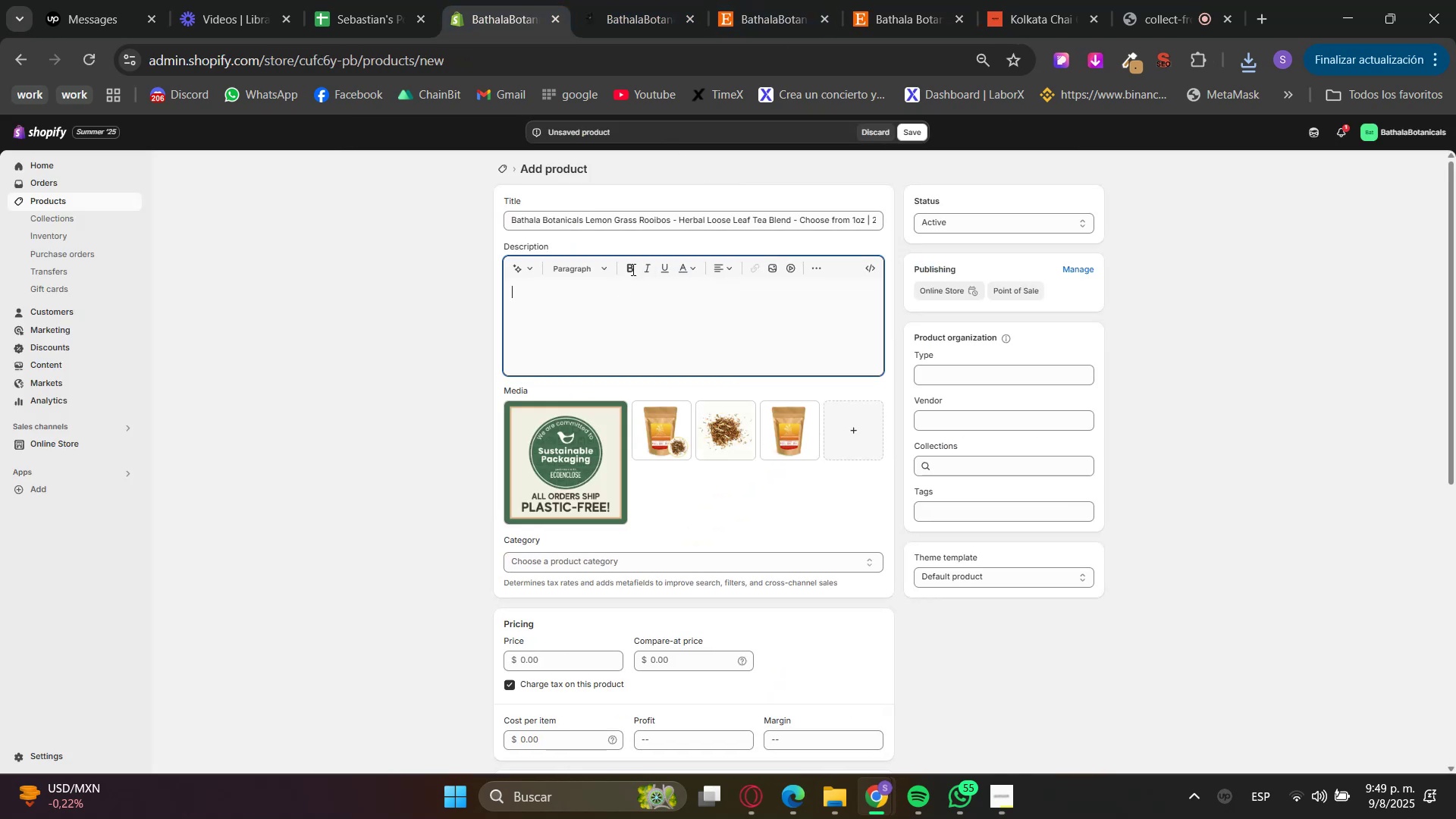 
triple_click([919, 0])
 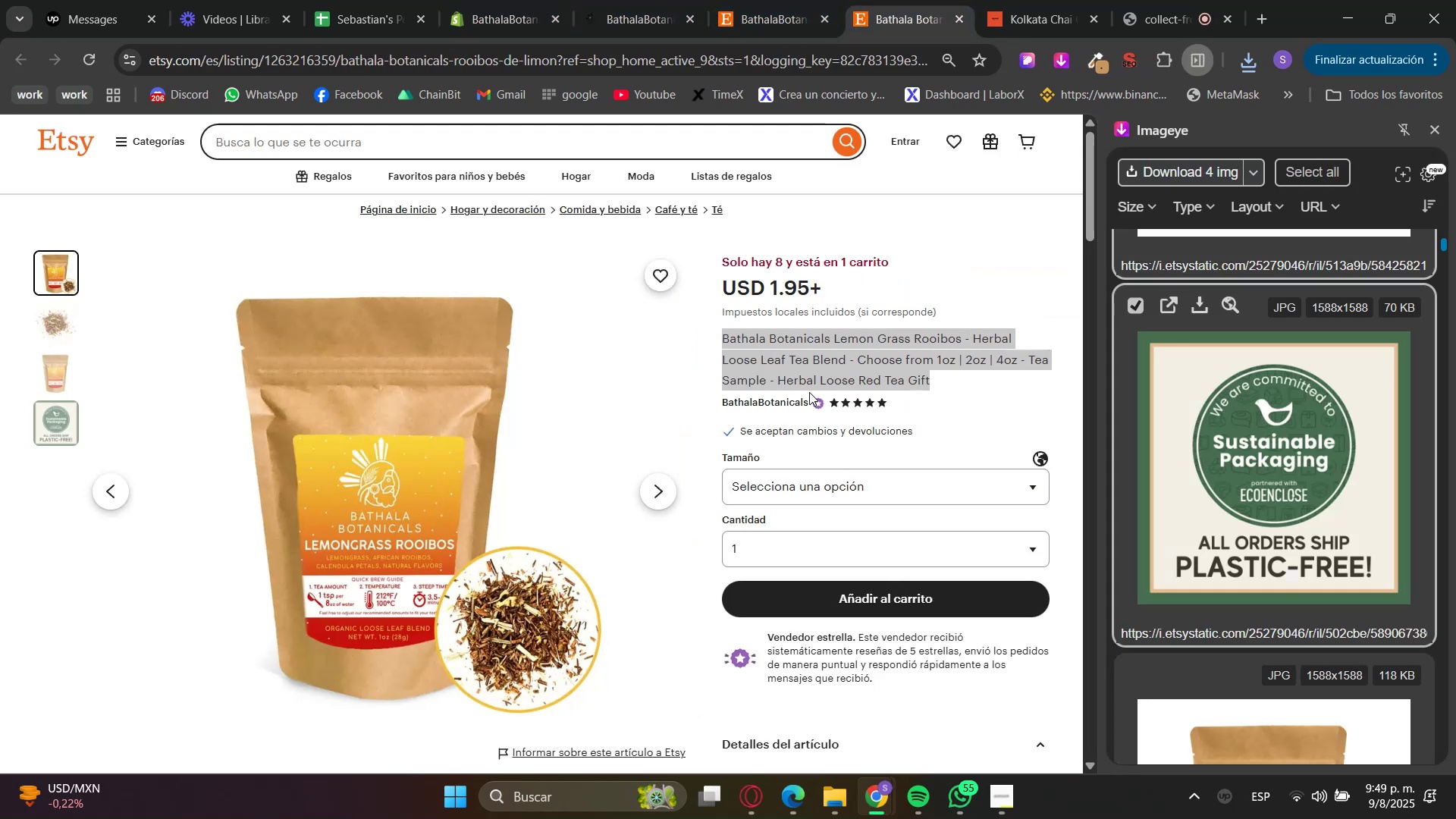 
scroll: coordinate [822, 500], scroll_direction: down, amount: 6.0
 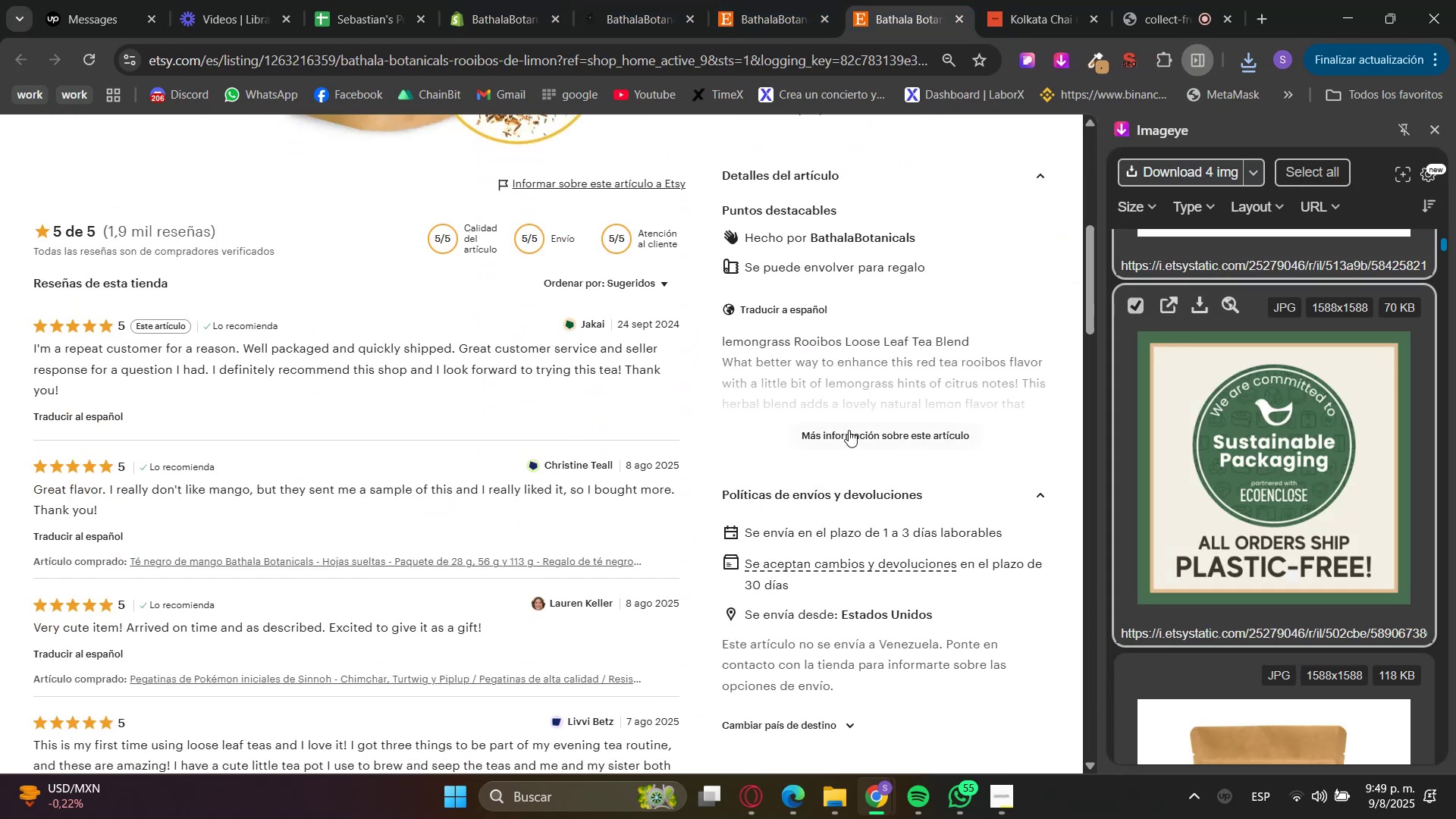 
double_click([836, 369])
 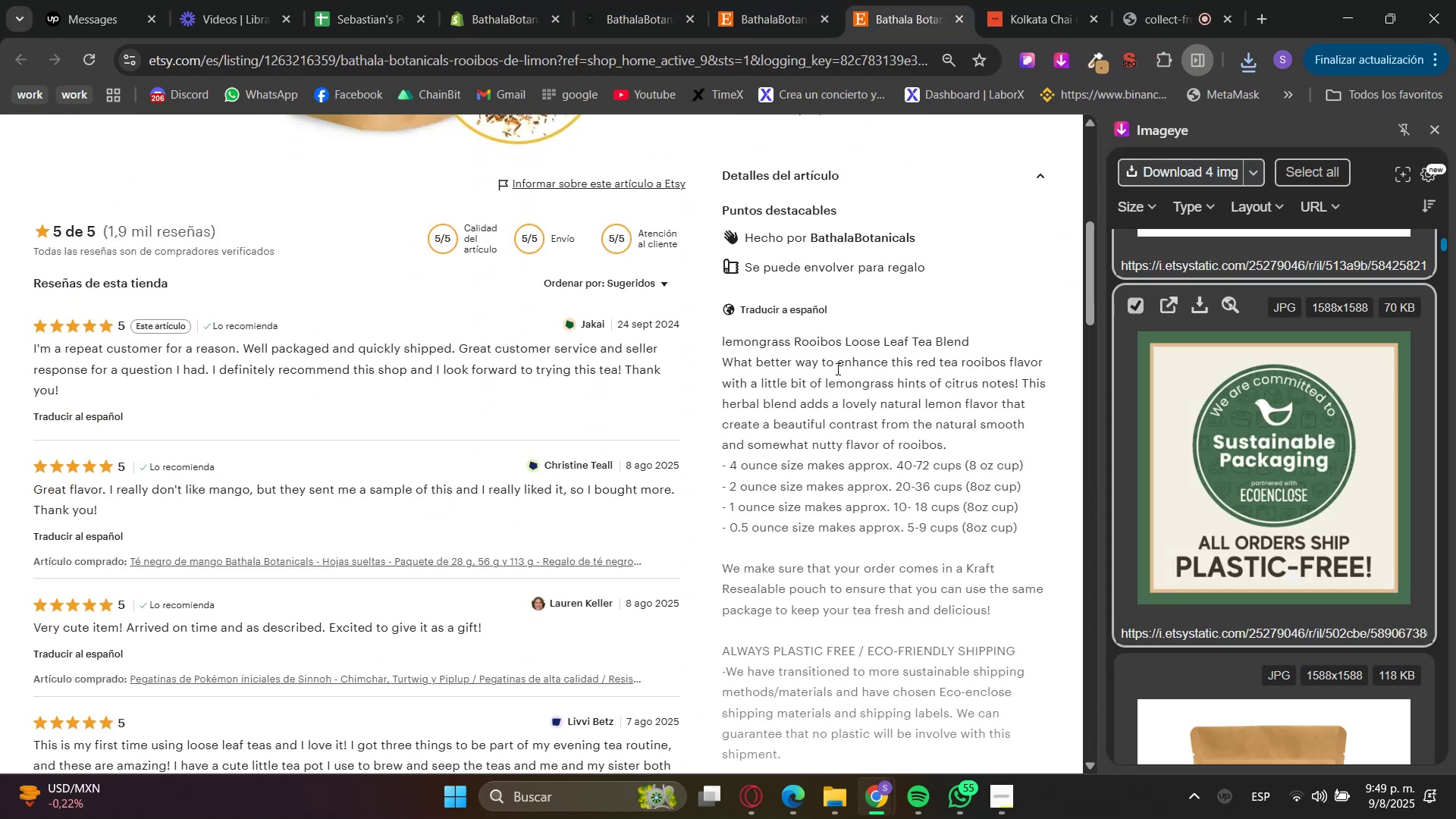 
triple_click([836, 369])
 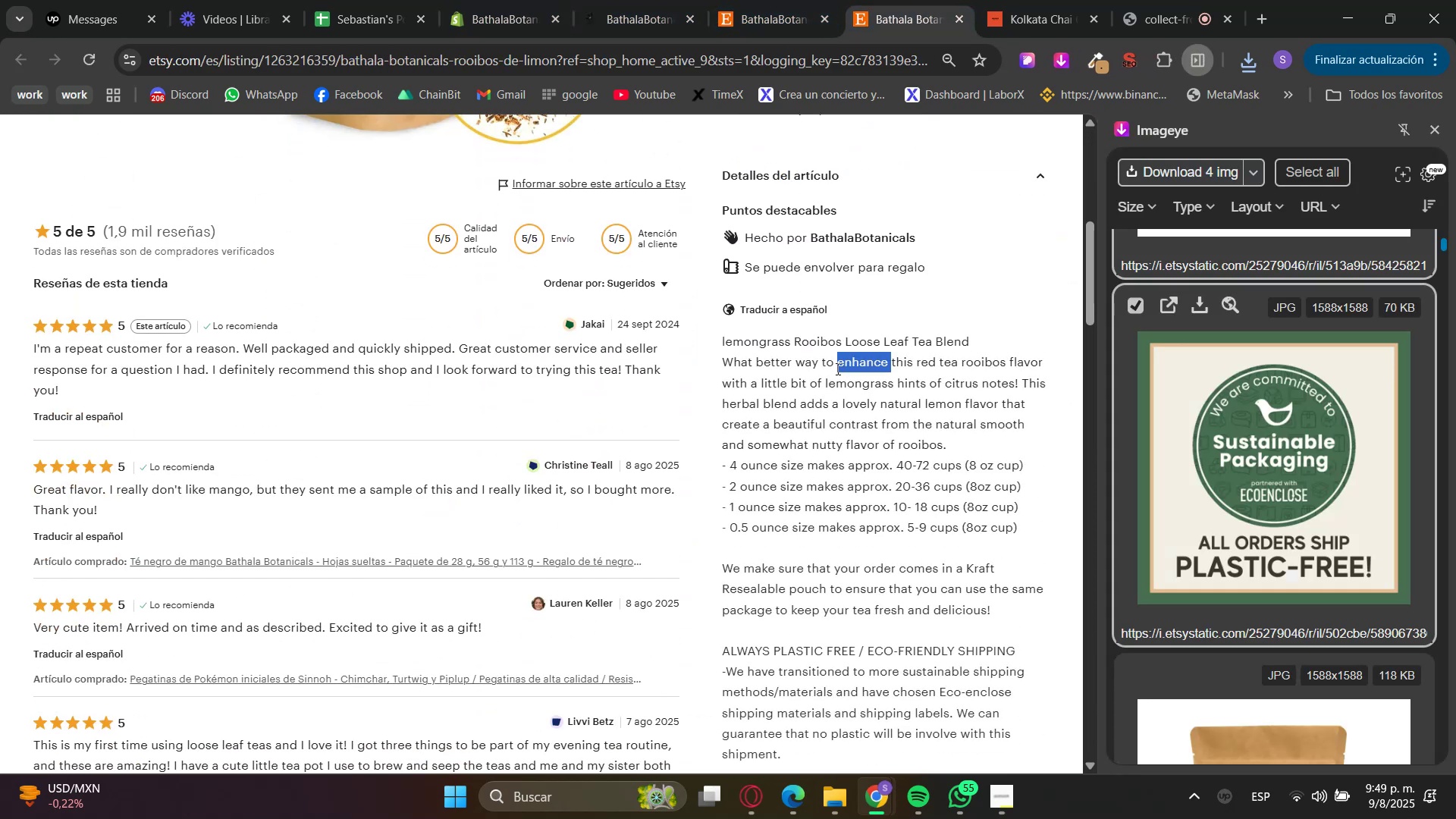 
left_click_drag(start_coordinate=[836, 369], to_coordinate=[821, 580])
 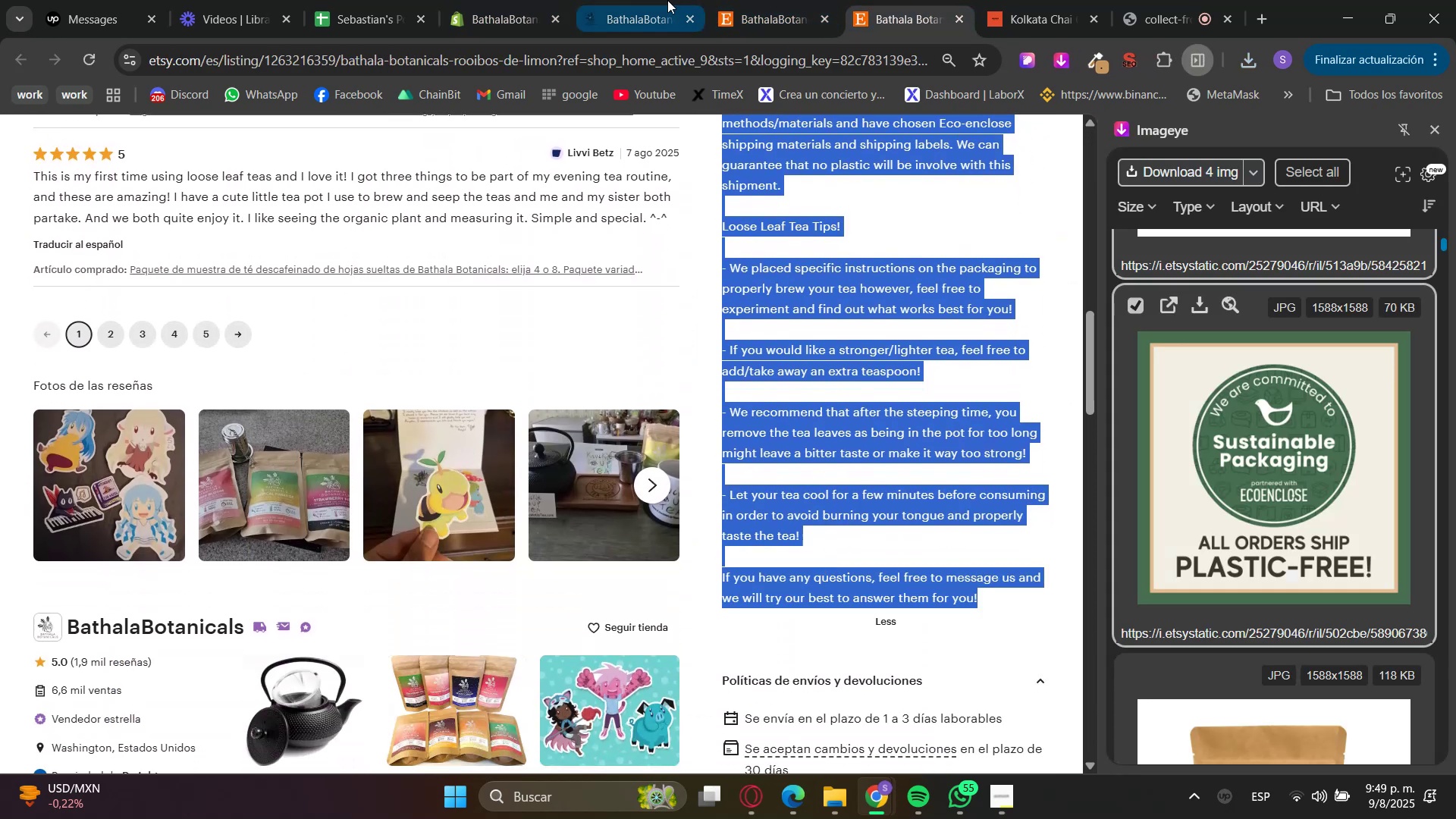 
scroll: coordinate [827, 566], scroll_direction: down, amount: 6.0
 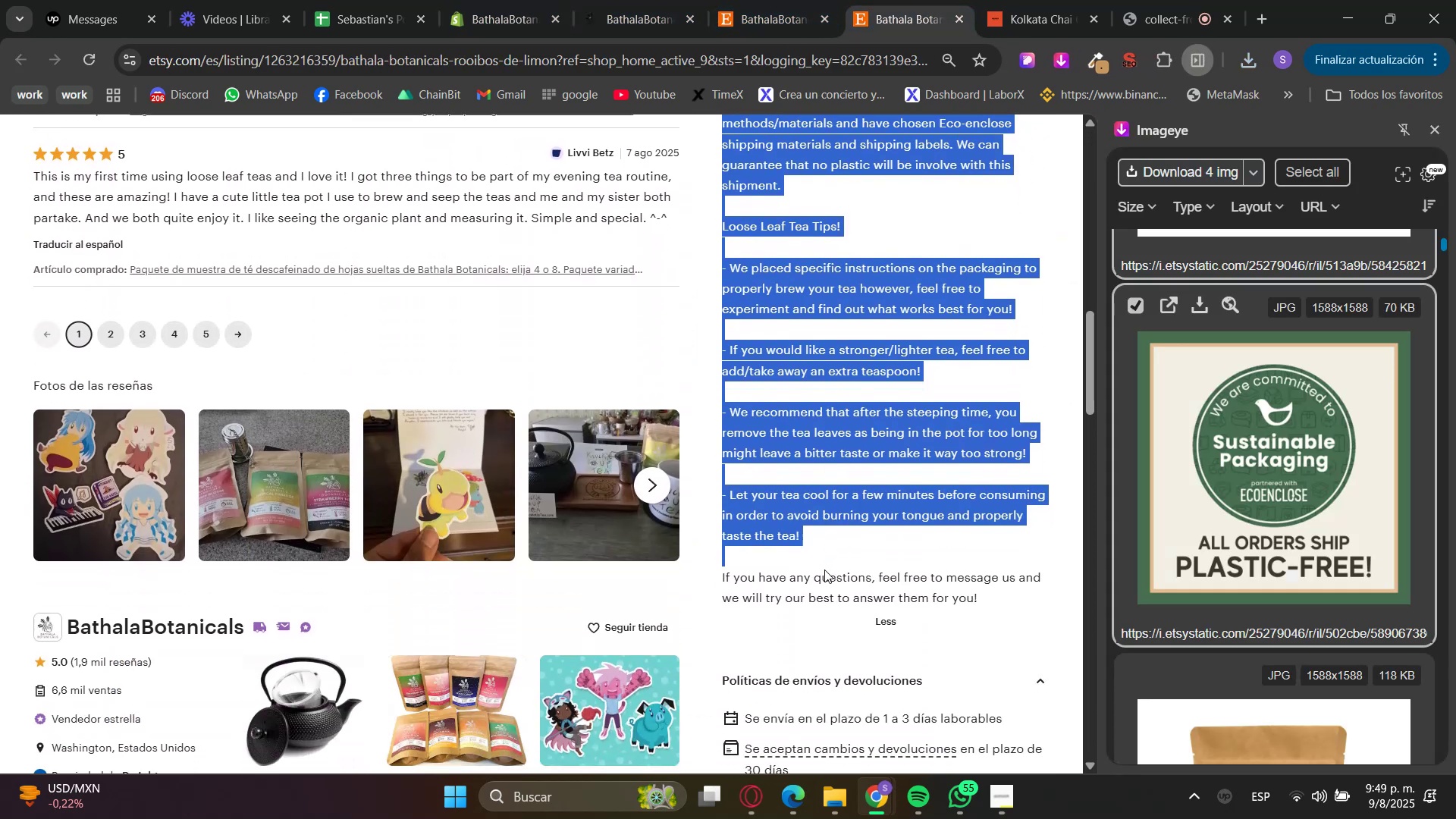 
key(Control+C)
 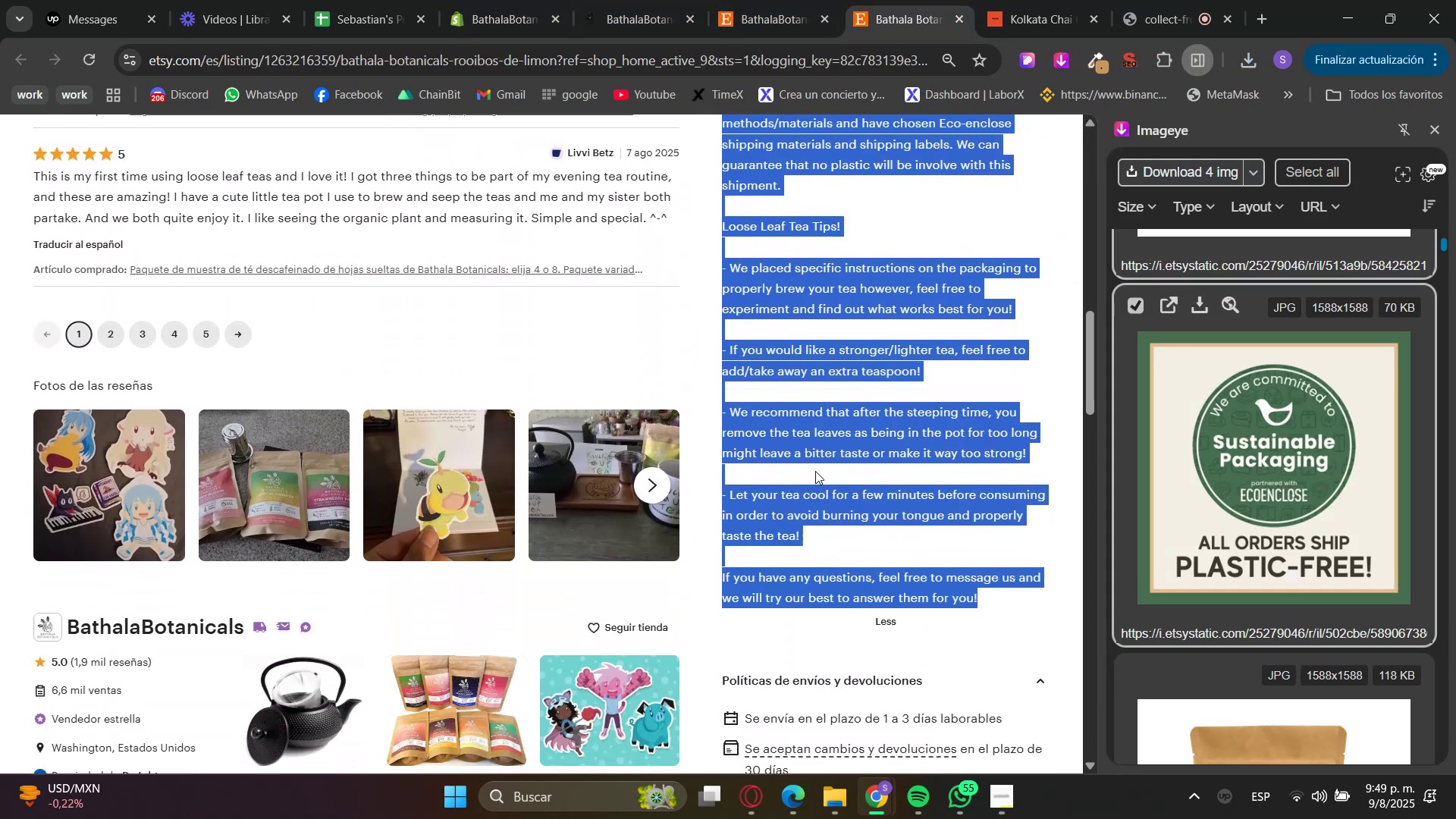 
key(Control+C)
 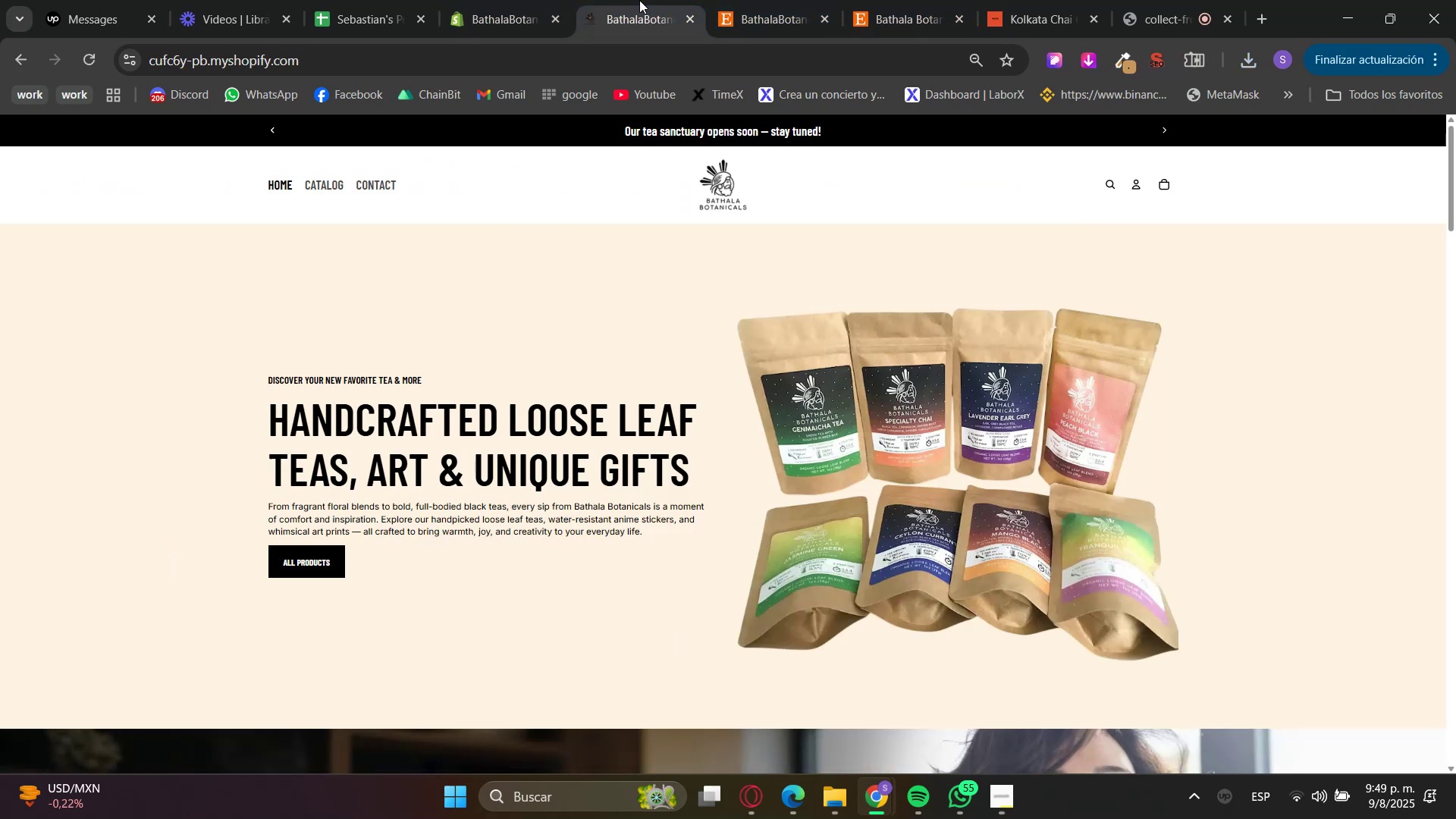 
double_click([557, 0])
 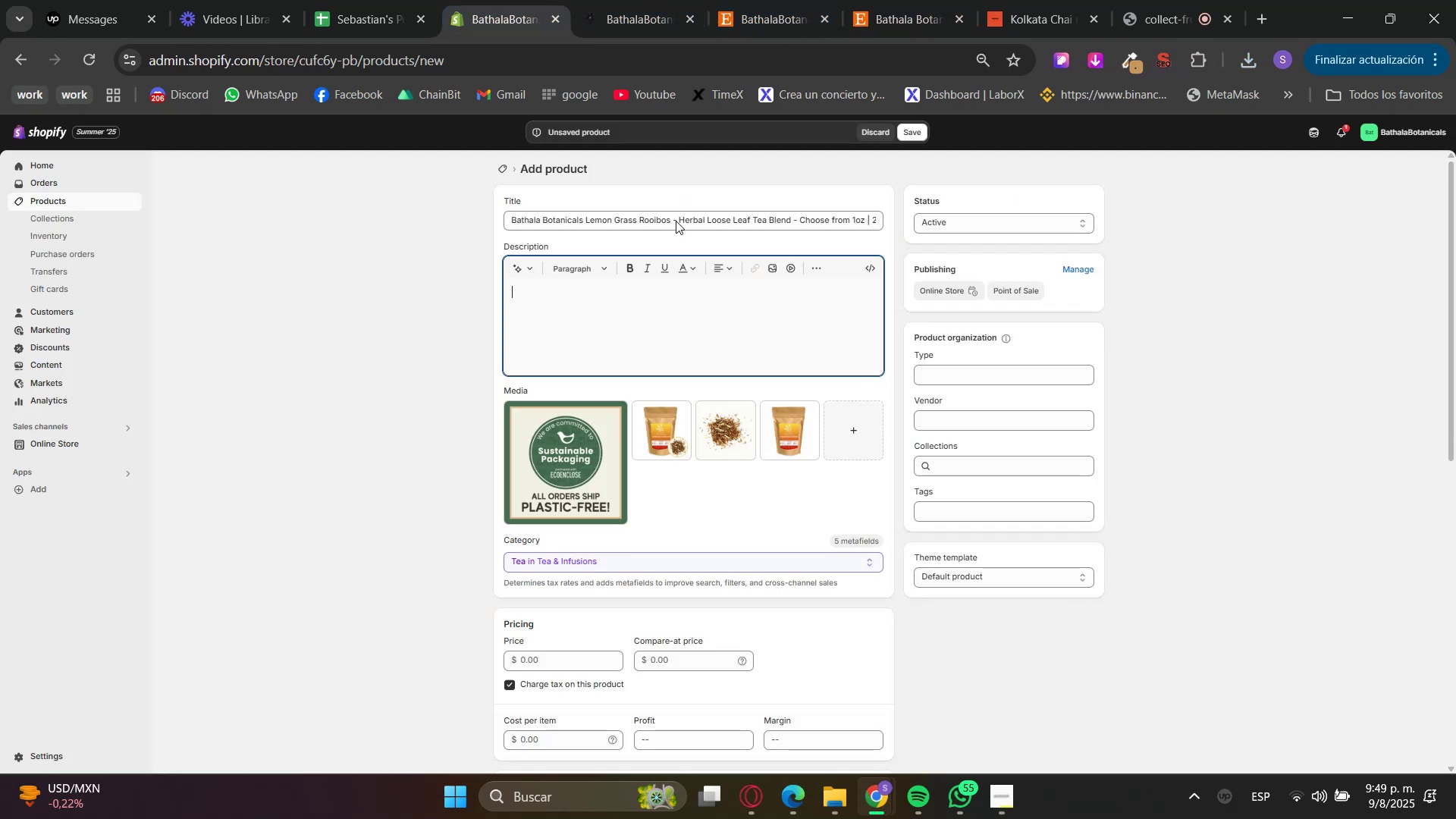 
key(Control+ControlLeft)
 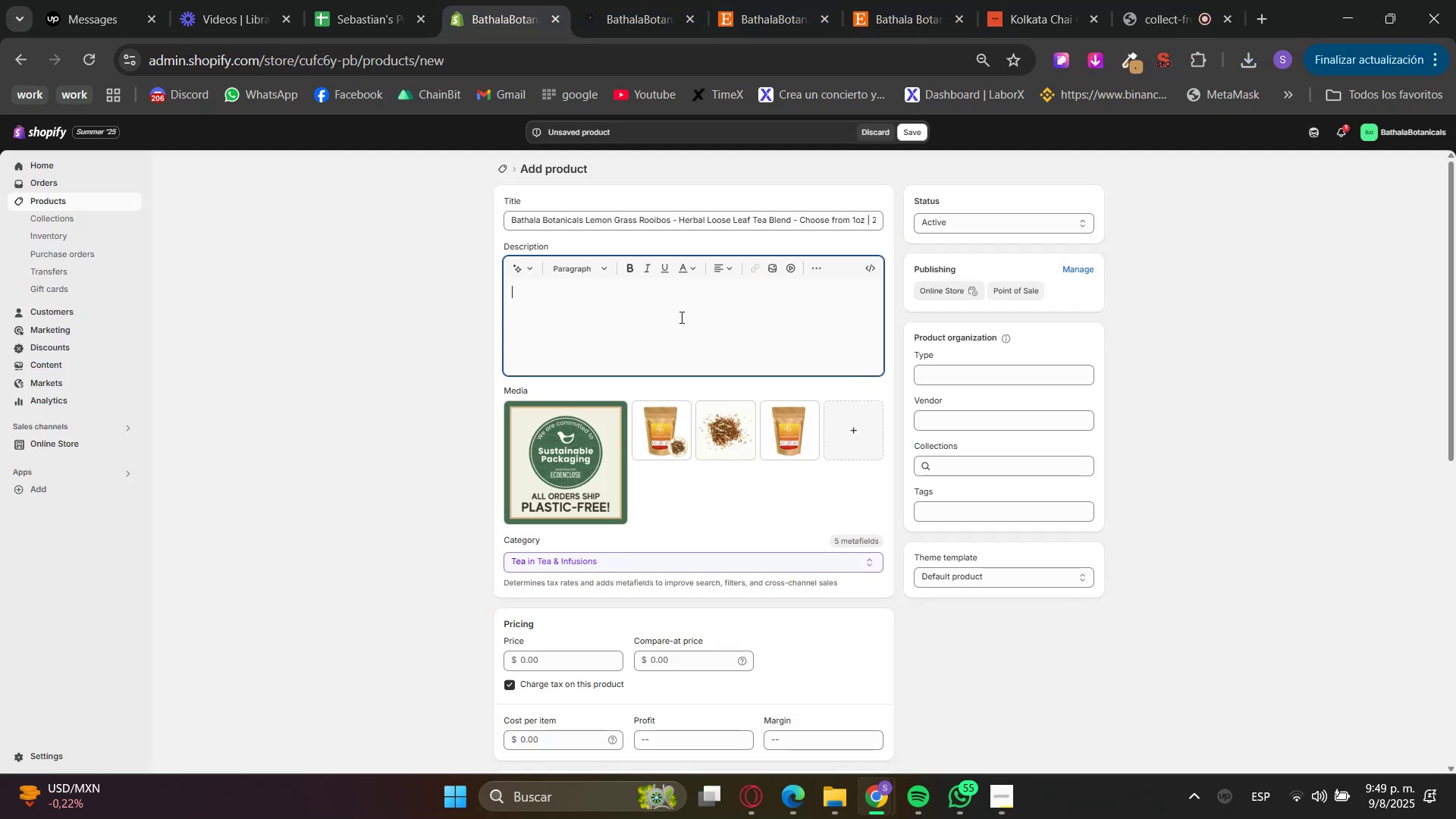 
key(Control+V)
 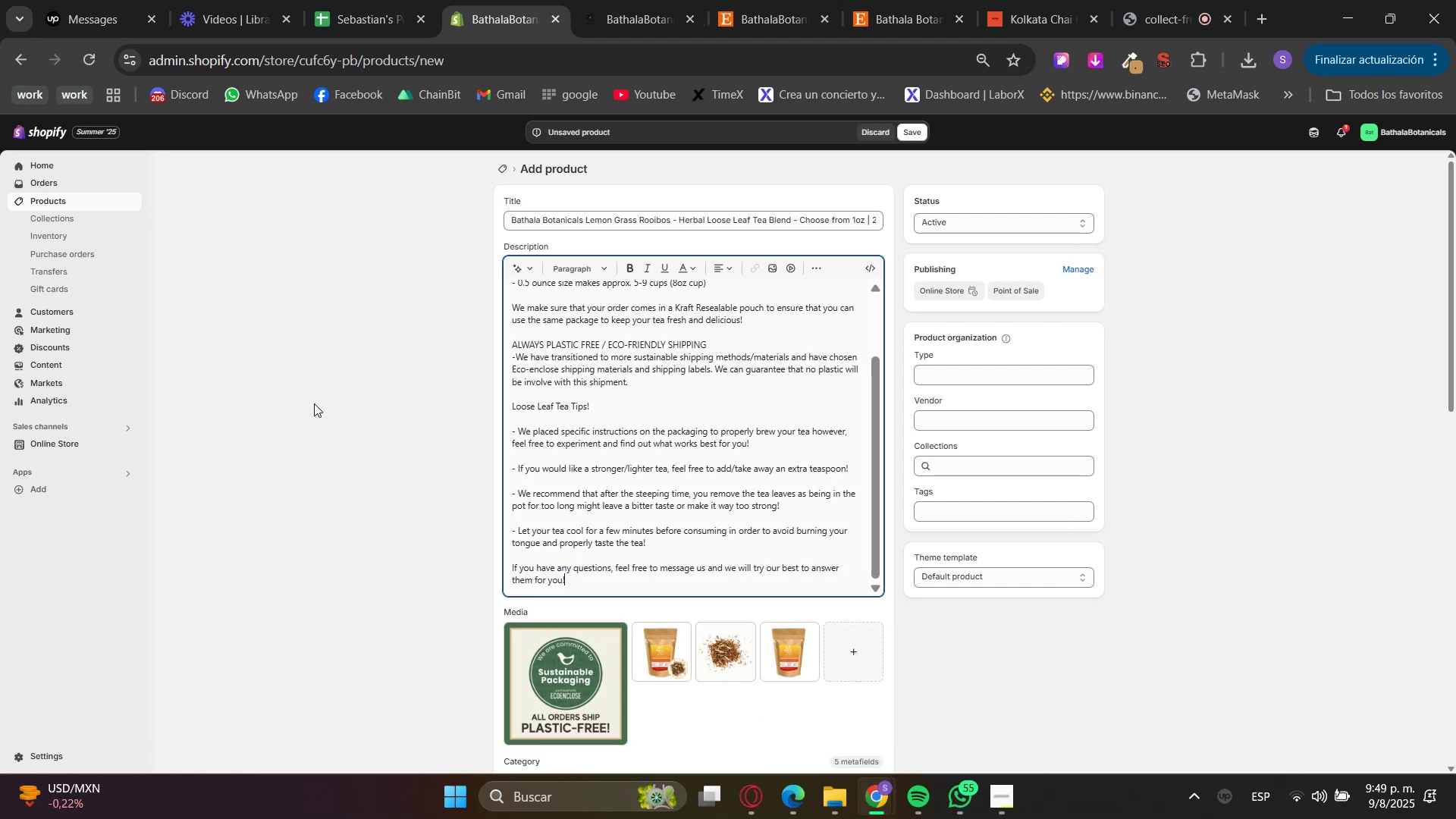 
left_click([314, 403])
 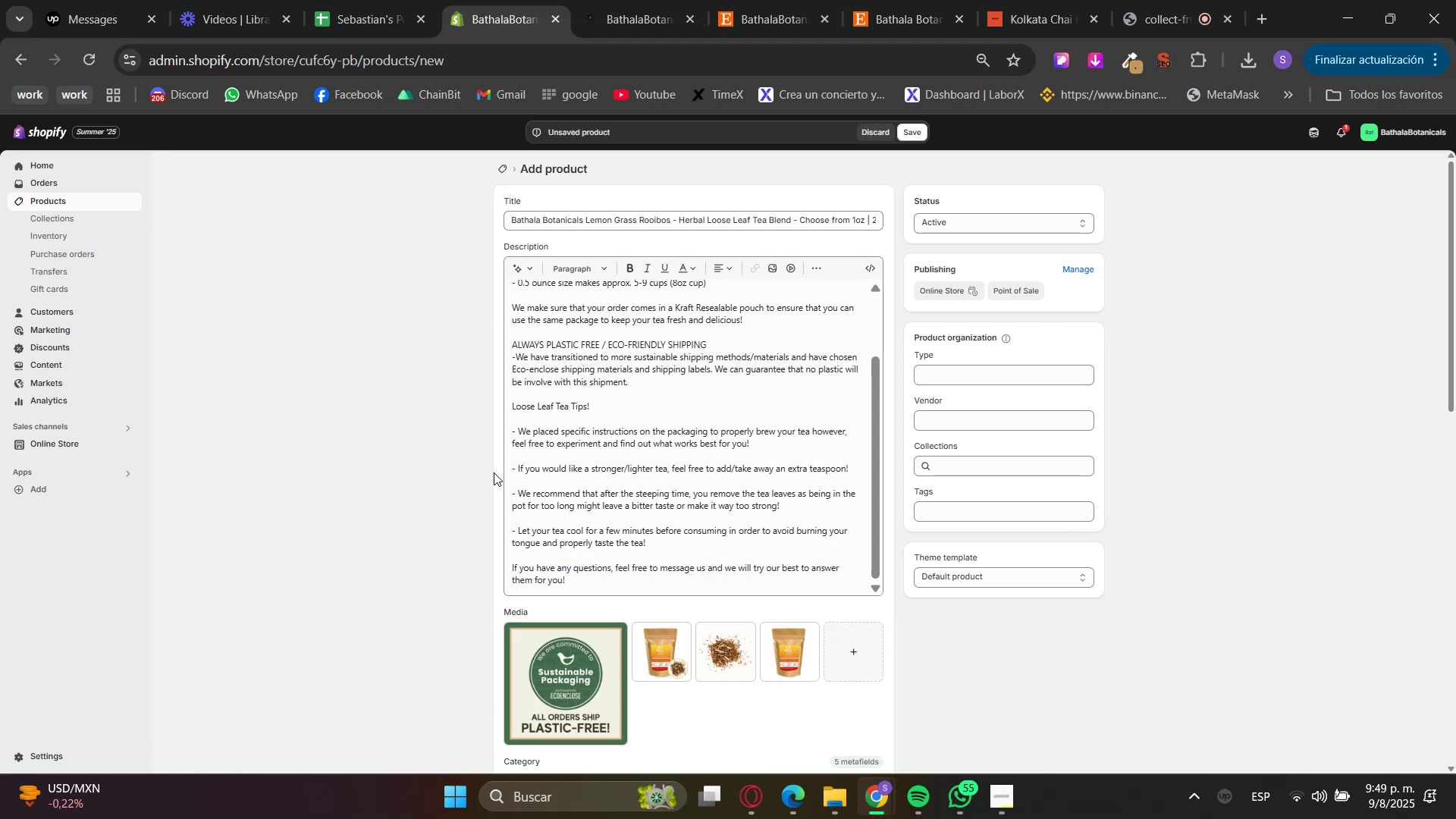 
scroll: coordinate [447, 579], scroll_direction: down, amount: 3.0
 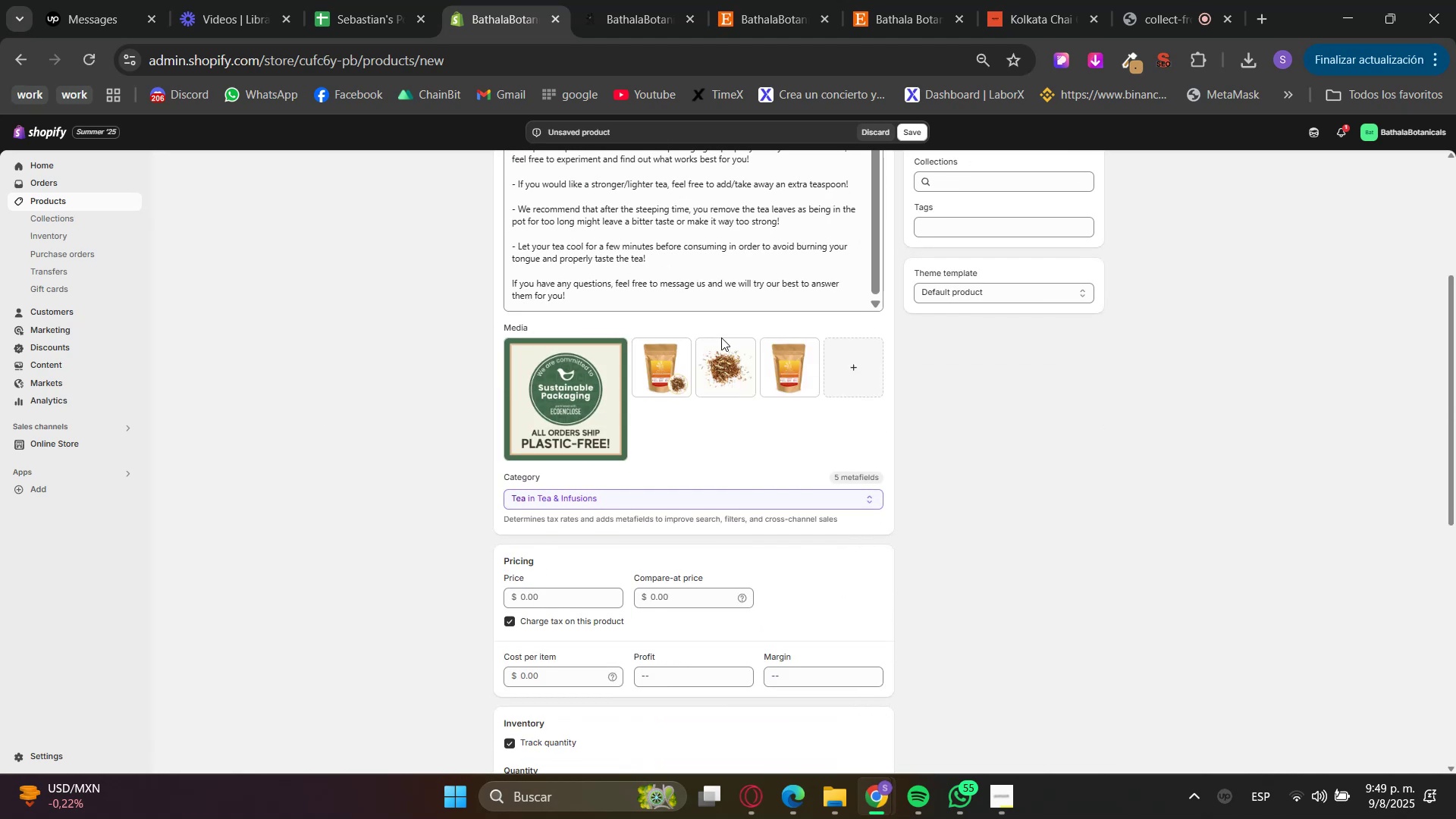 
left_click_drag(start_coordinate=[784, 368], to_coordinate=[561, 400])
 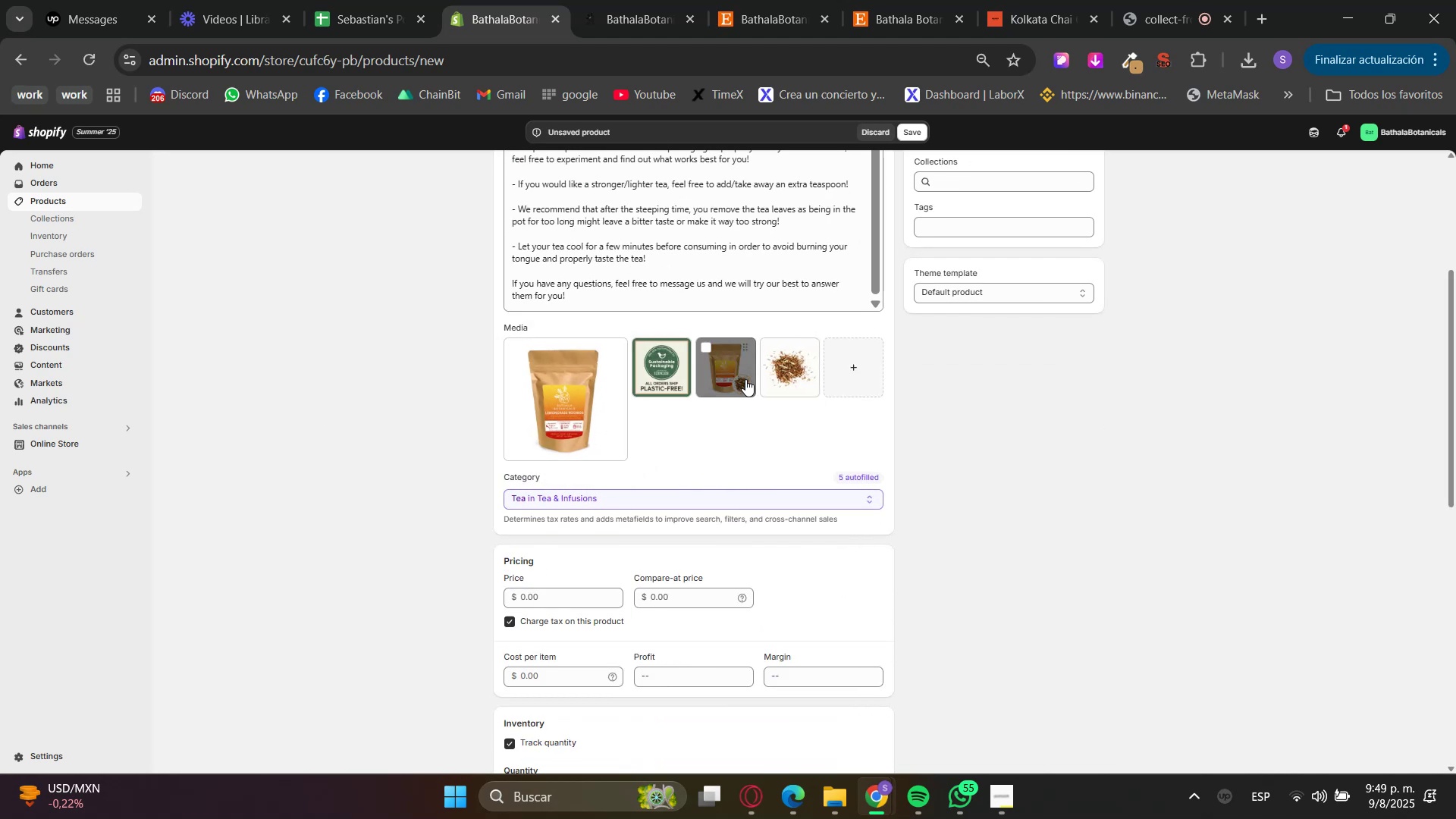 
left_click_drag(start_coordinate=[653, 372], to_coordinate=[789, 381])
 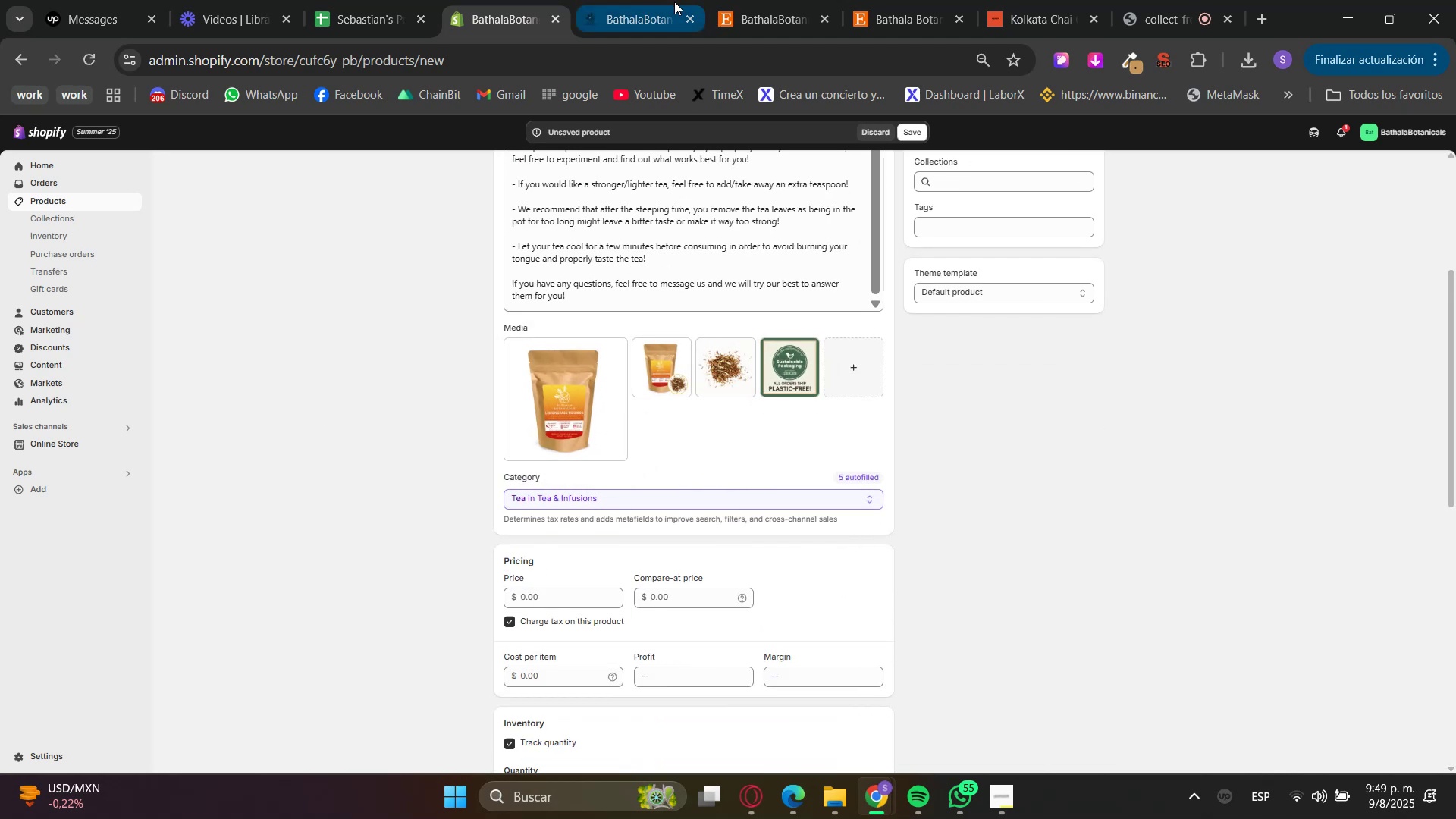 
double_click([728, 0])
 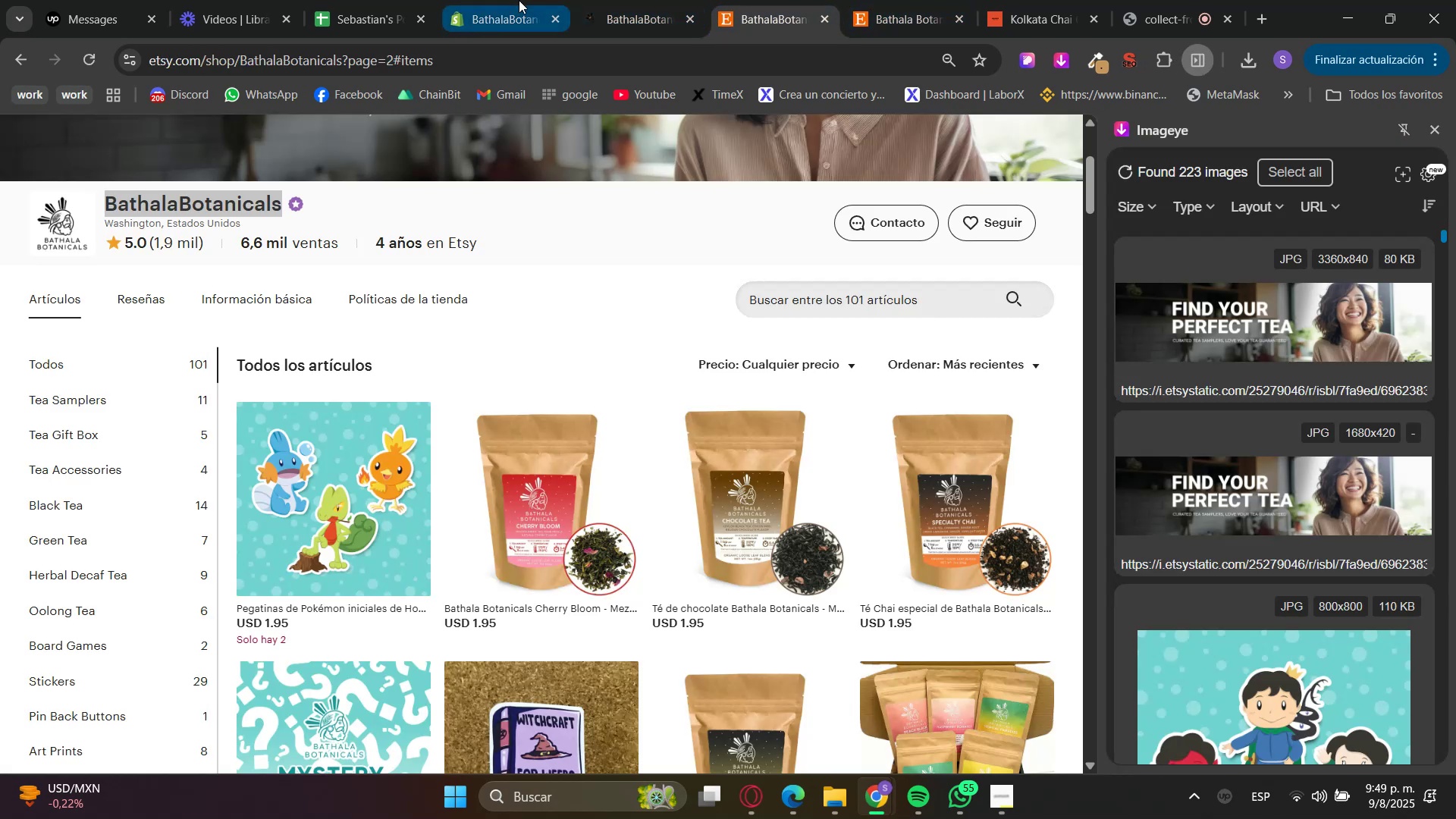 
left_click([888, 0])
 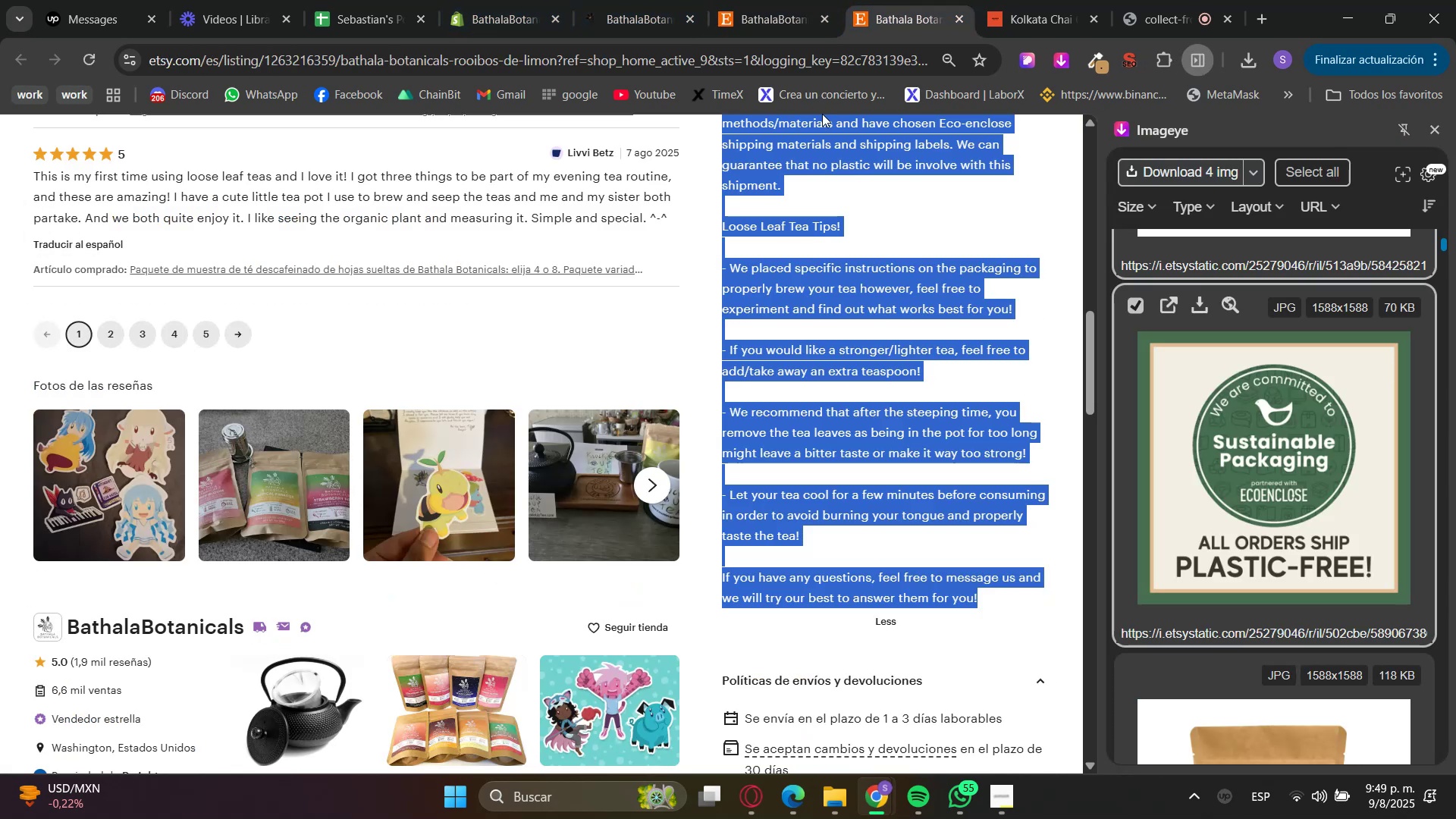 
left_click([868, 297])
 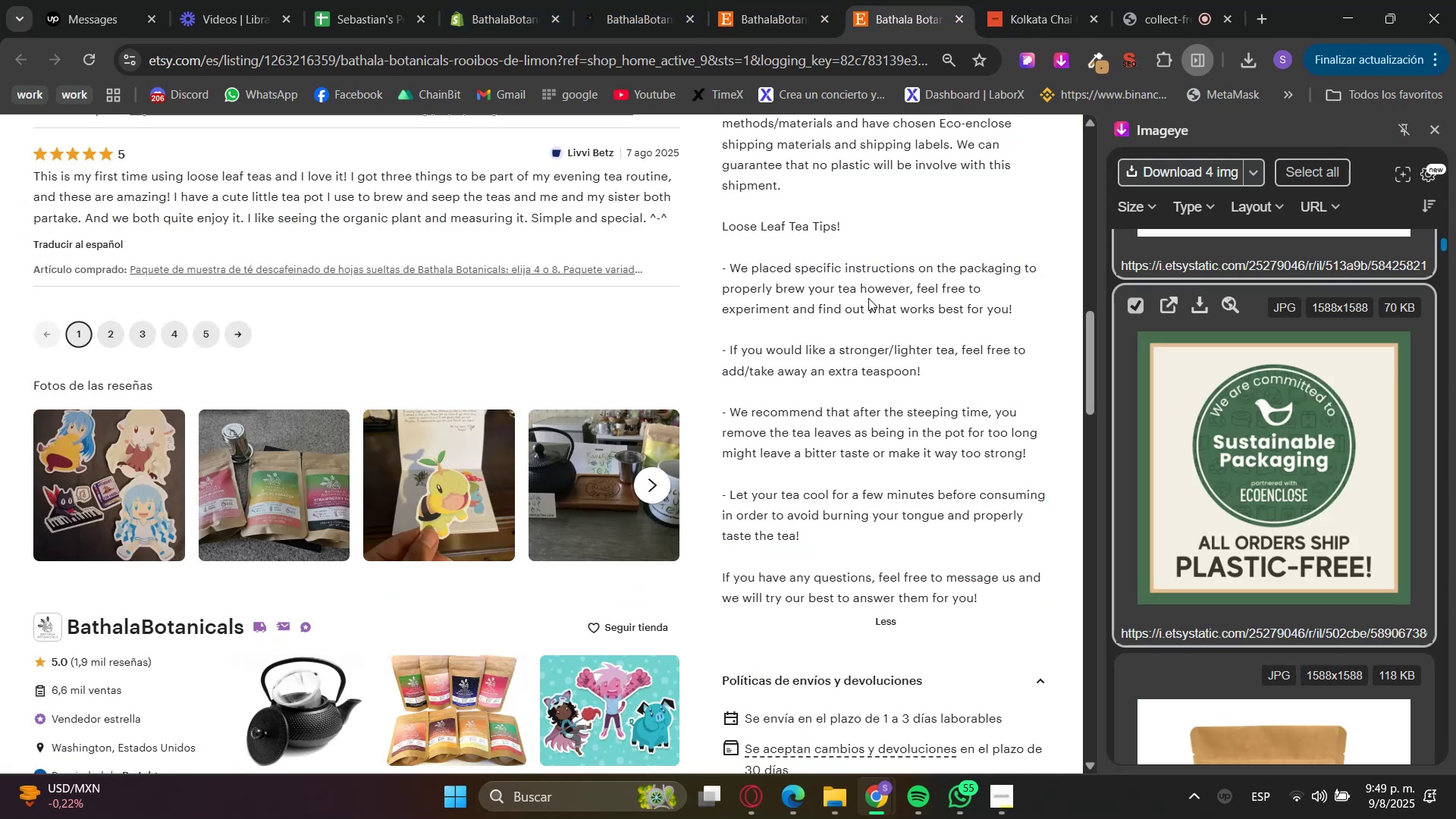 
scroll: coordinate [861, 541], scroll_direction: up, amount: 11.0
 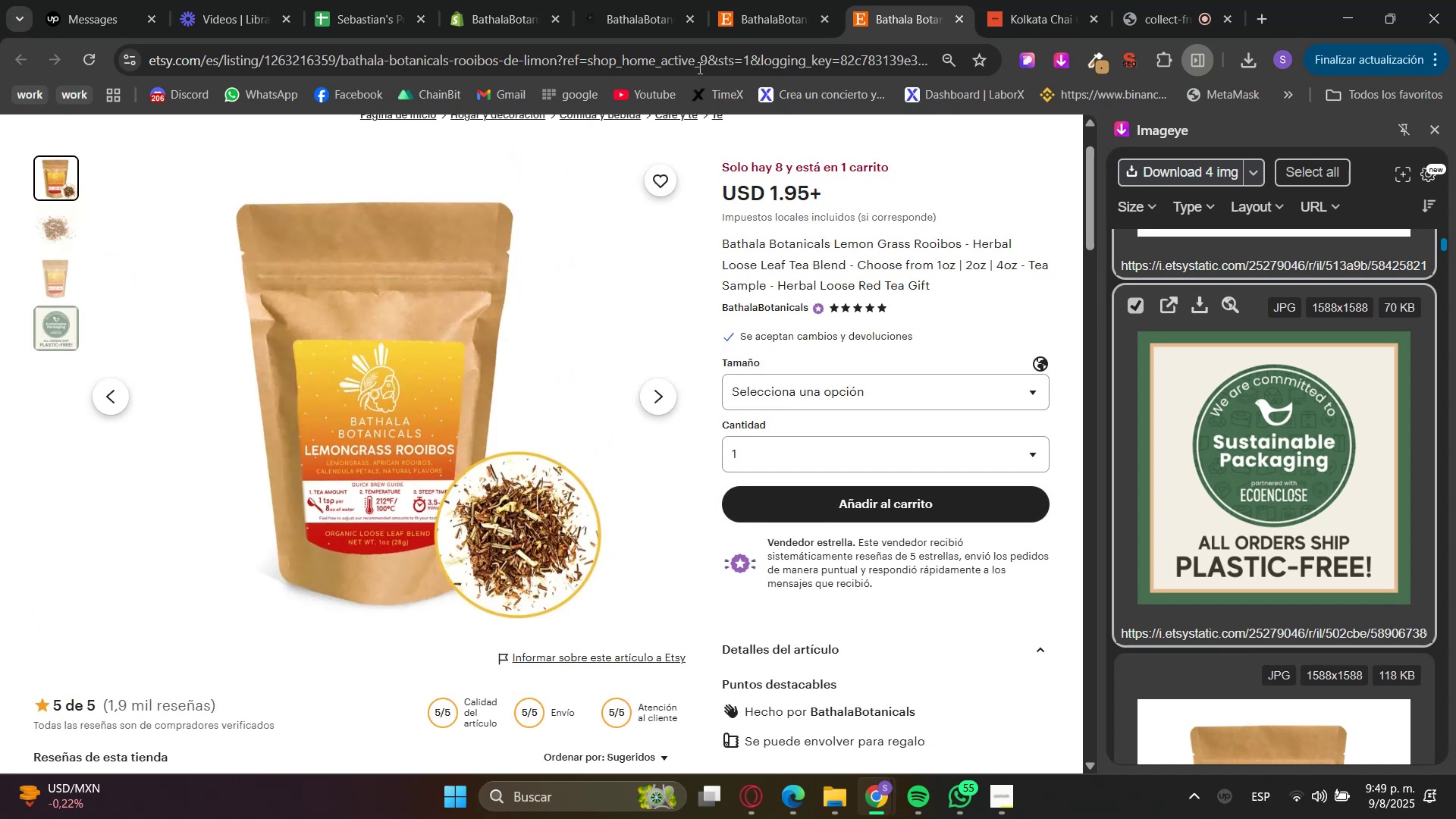 
left_click([569, 0])
 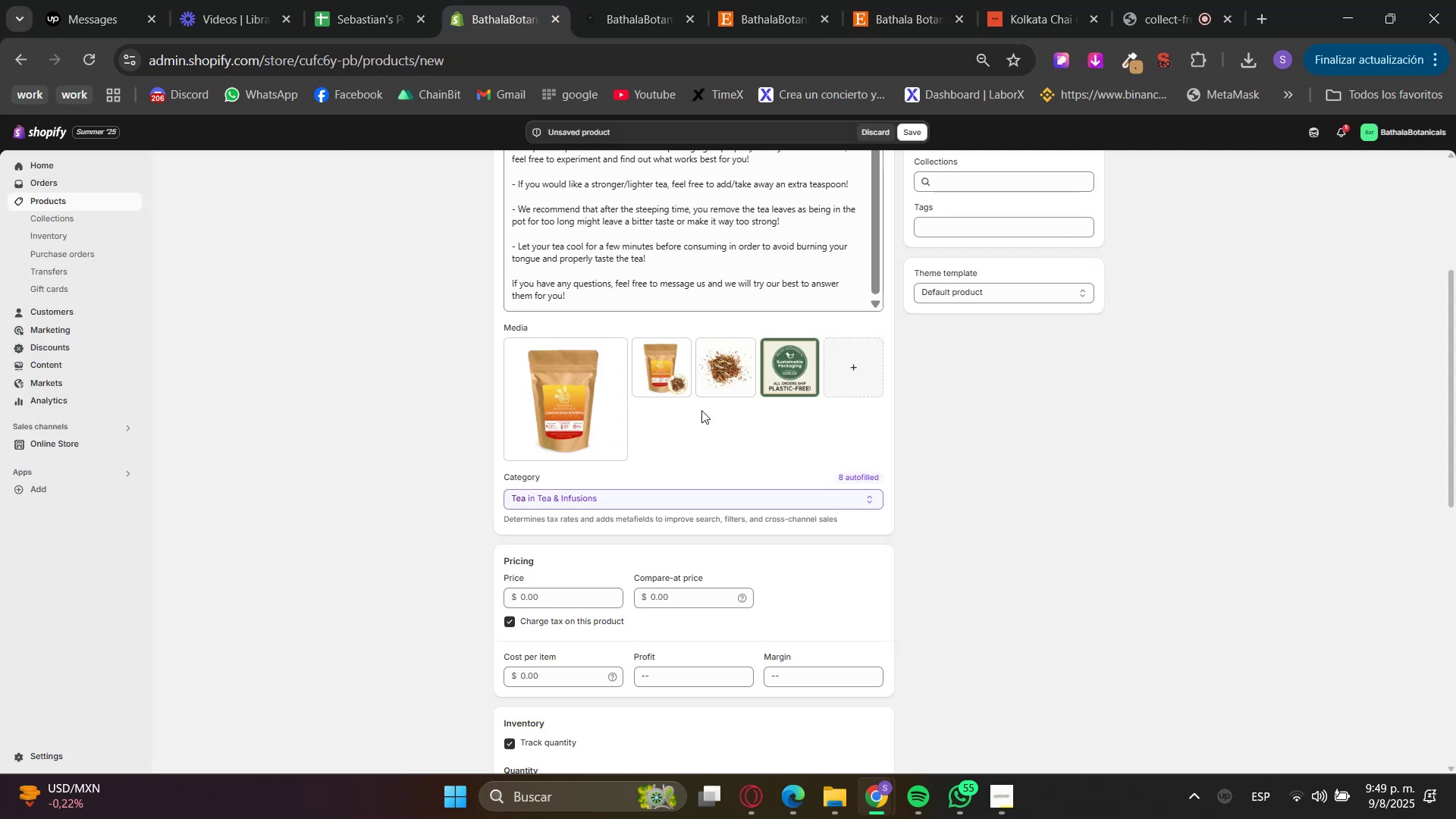 
left_click_drag(start_coordinate=[667, 369], to_coordinate=[585, 383])
 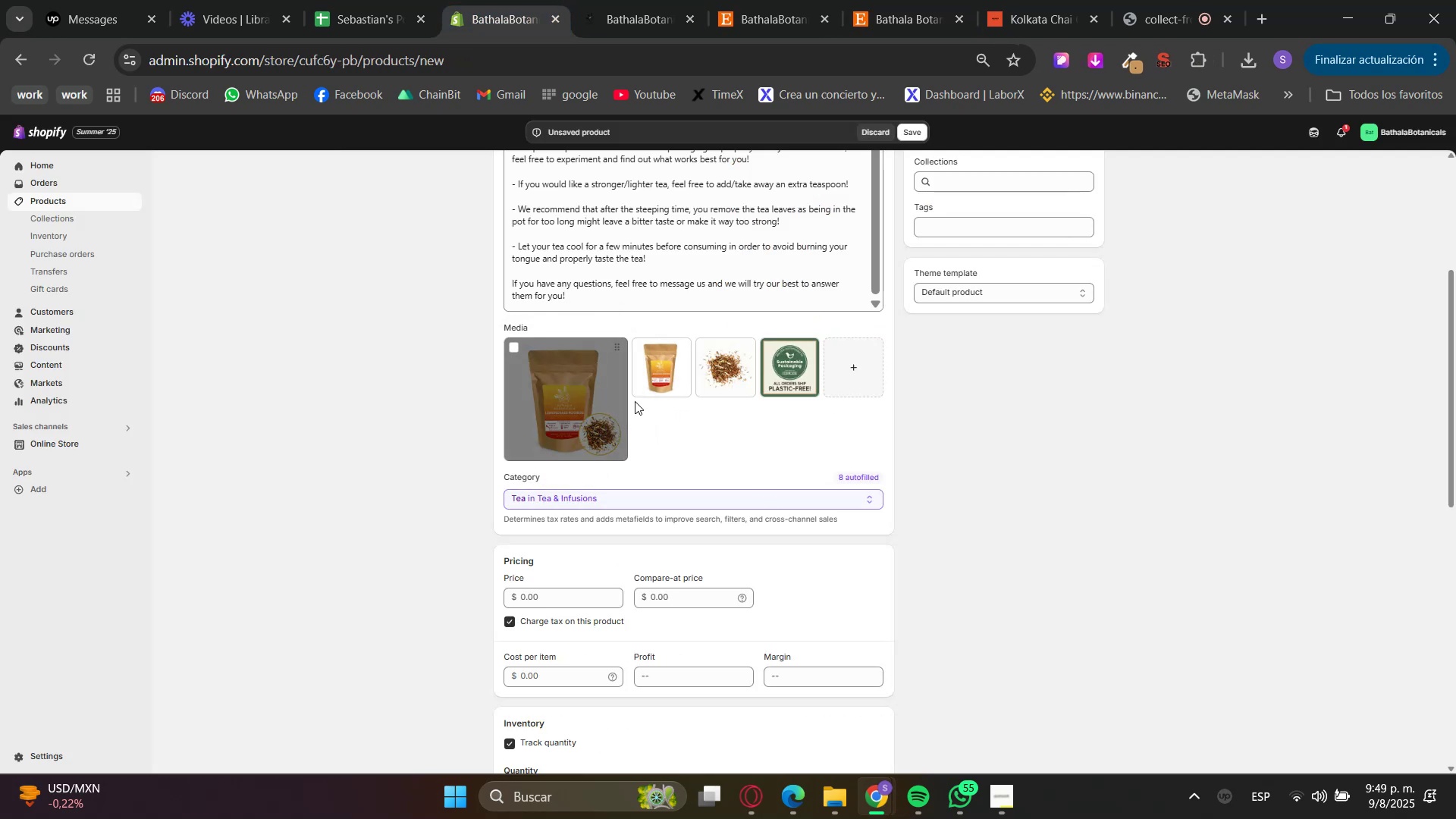 
left_click_drag(start_coordinate=[668, 380], to_coordinate=[546, 431])
 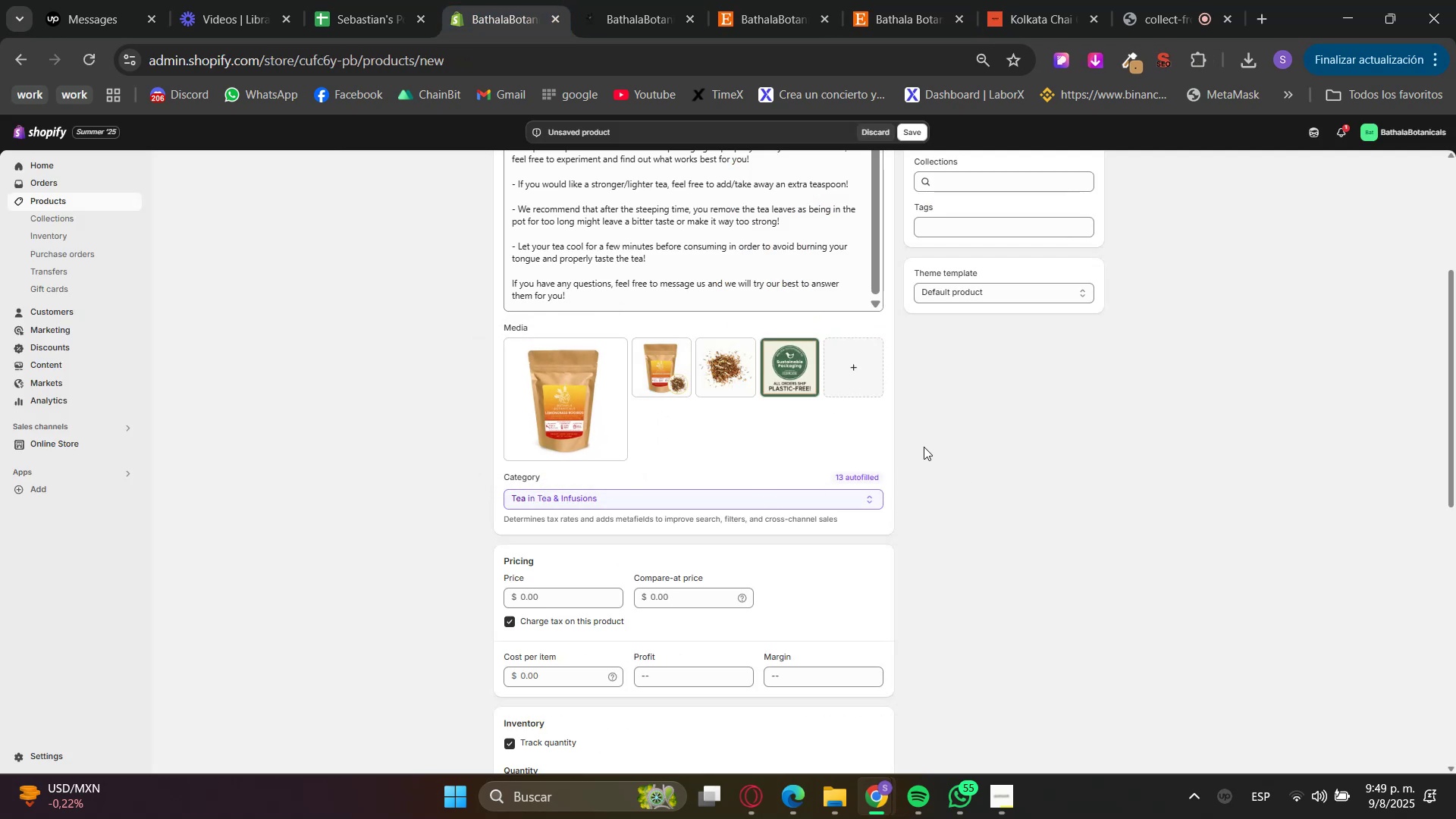 
wait(5.53)
 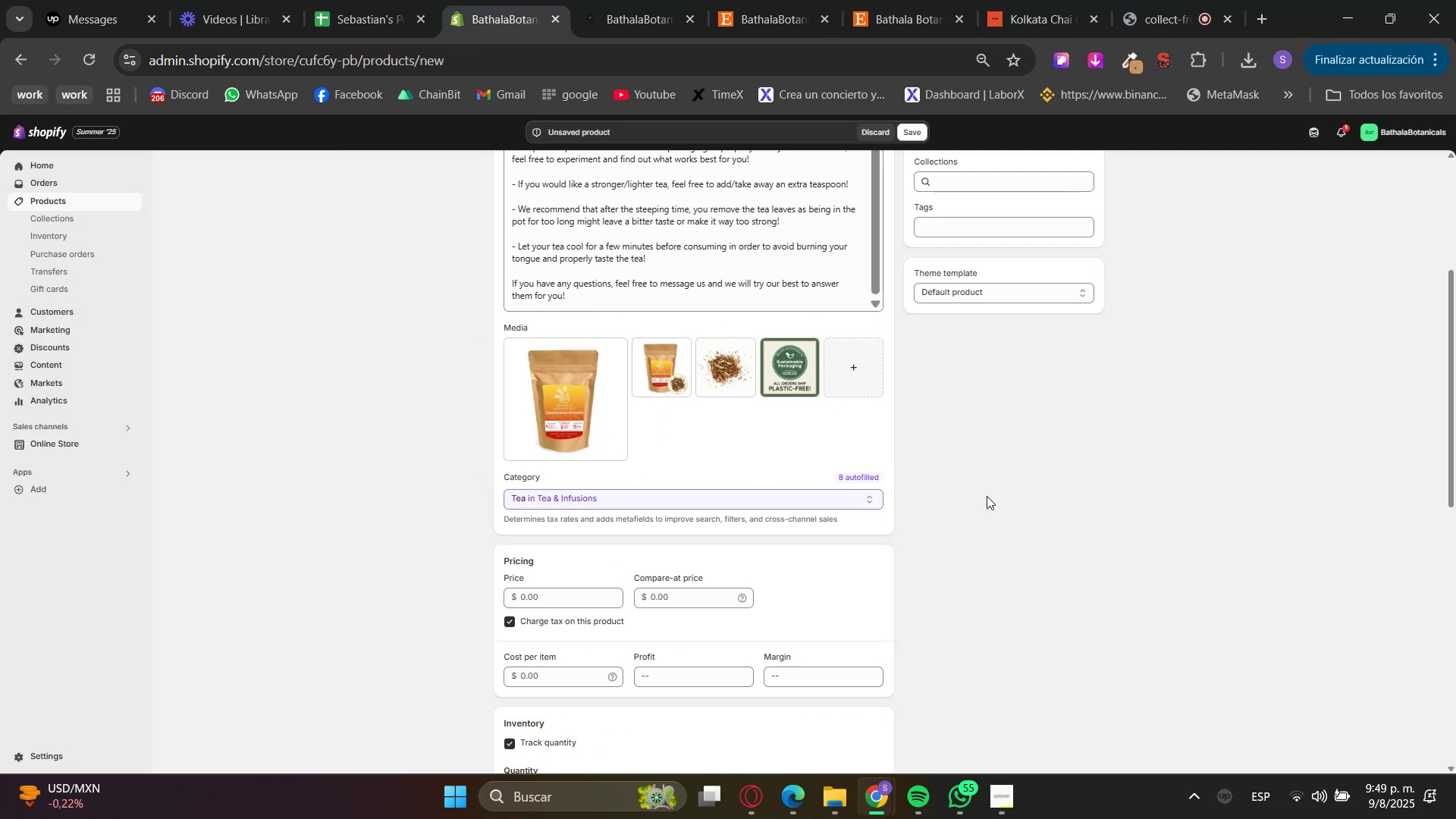 
left_click([576, 600])
 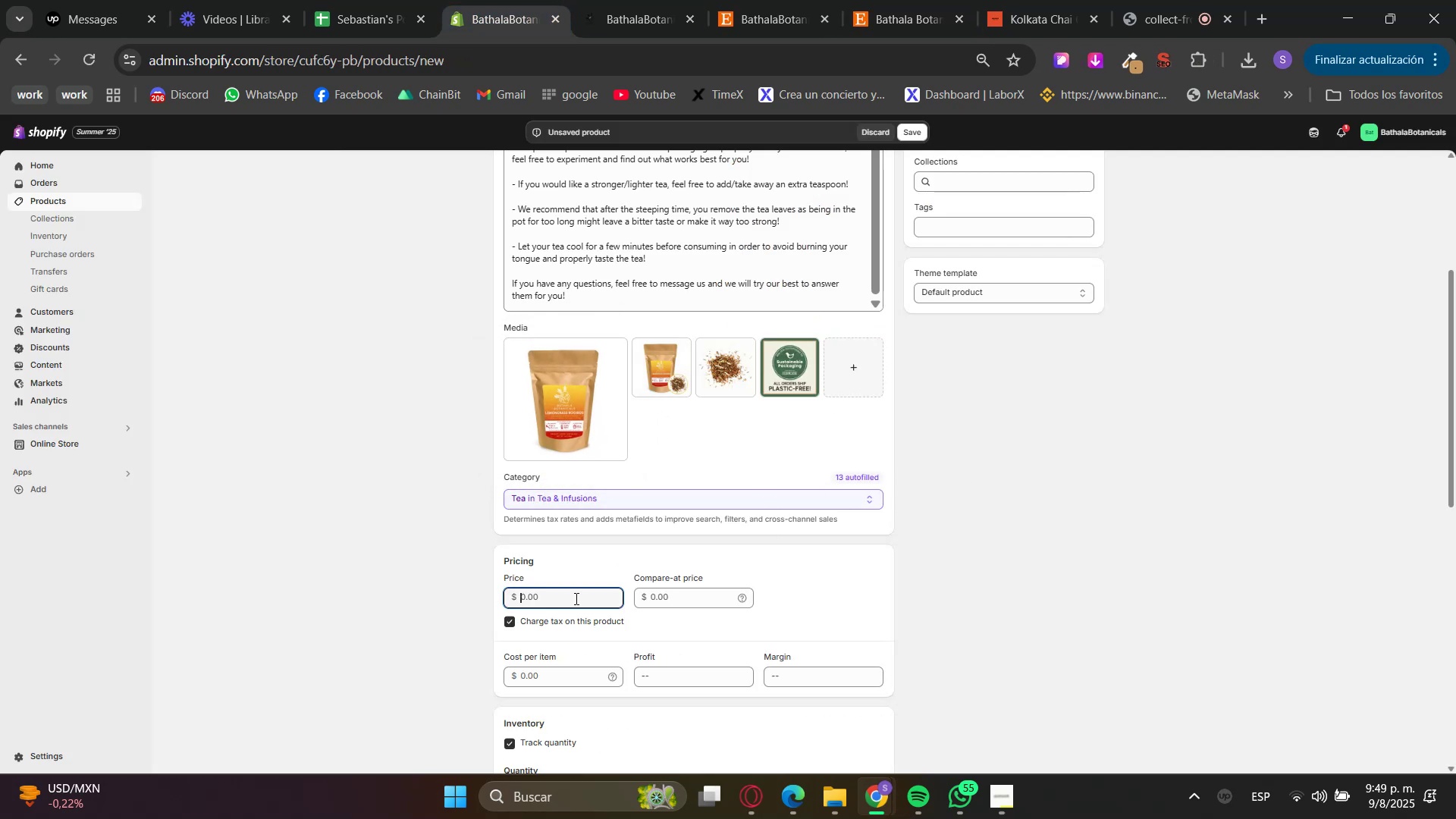 
mouse_move([613, 20])
 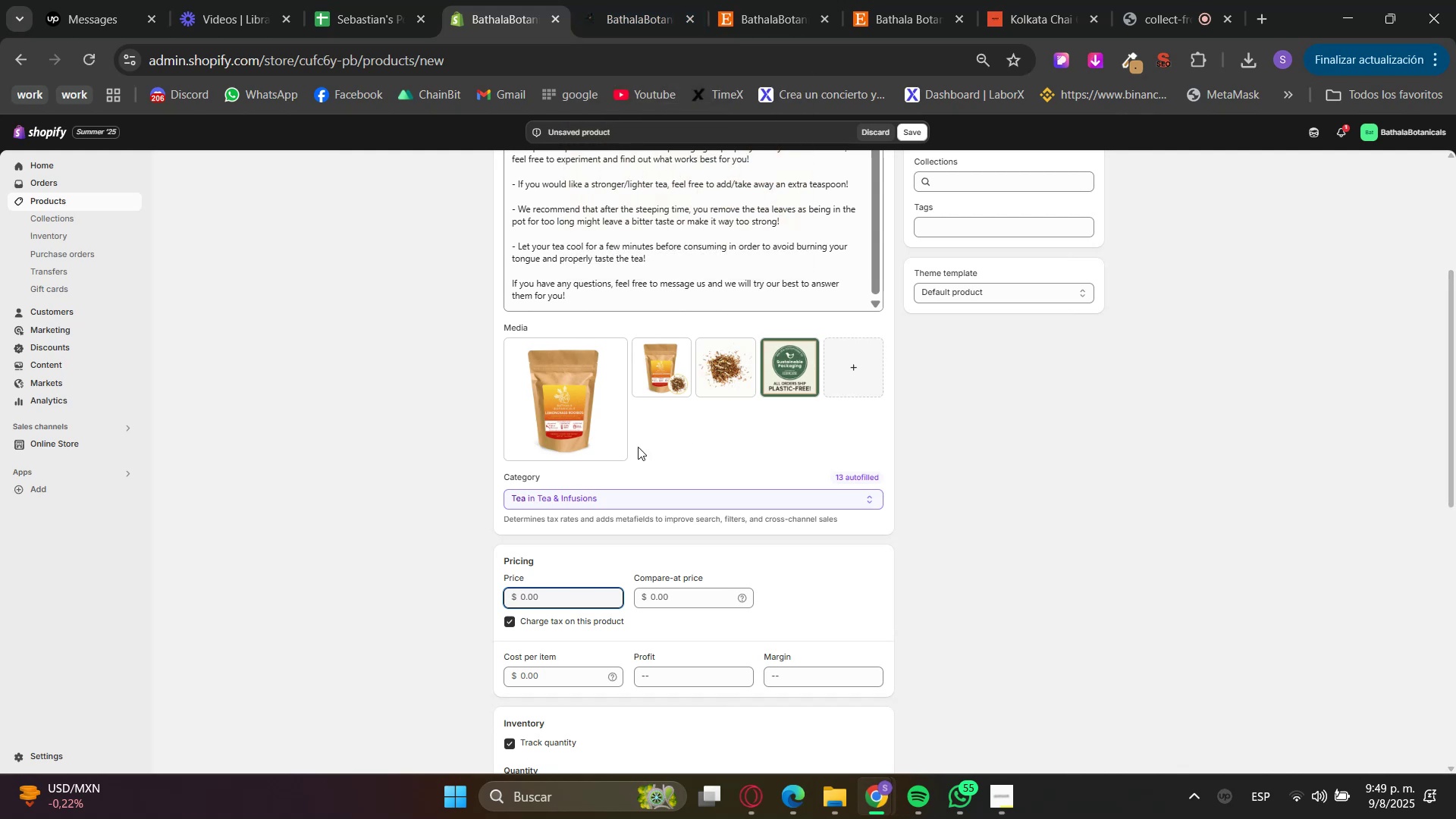 
scroll: coordinate [818, 538], scroll_direction: down, amount: 3.0
 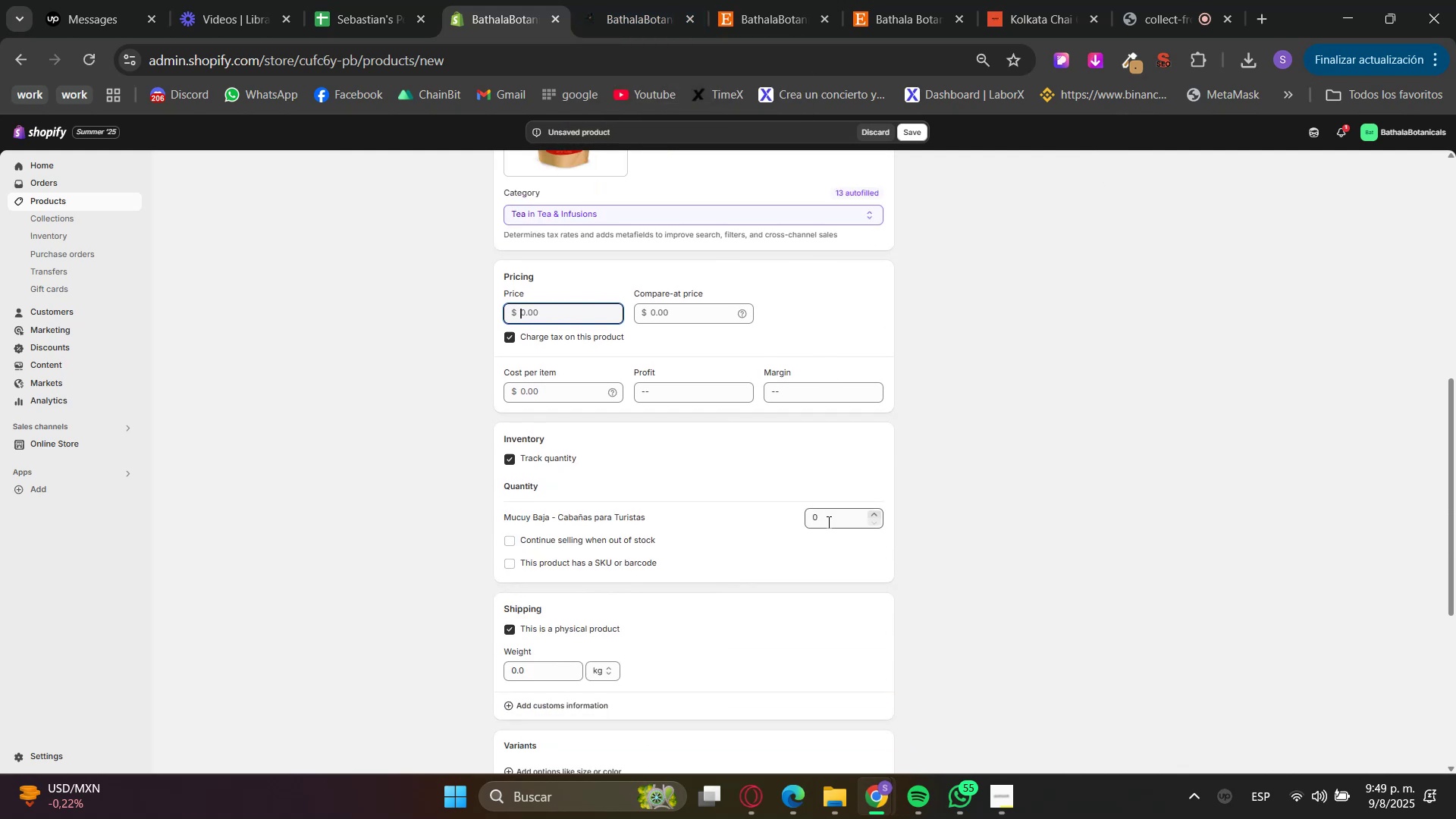 
key(Numpad1)
 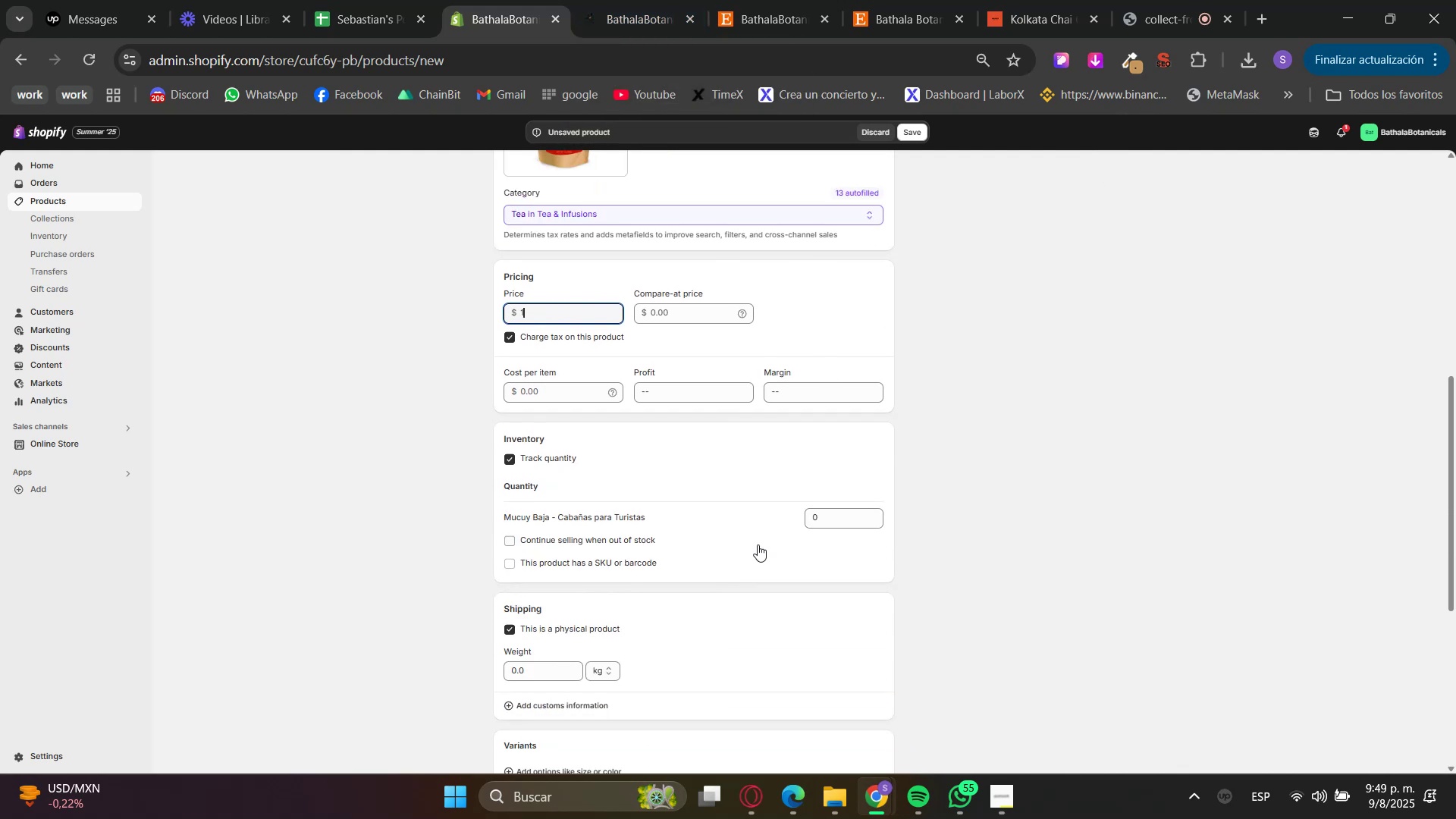 
key(NumpadDecimal)
 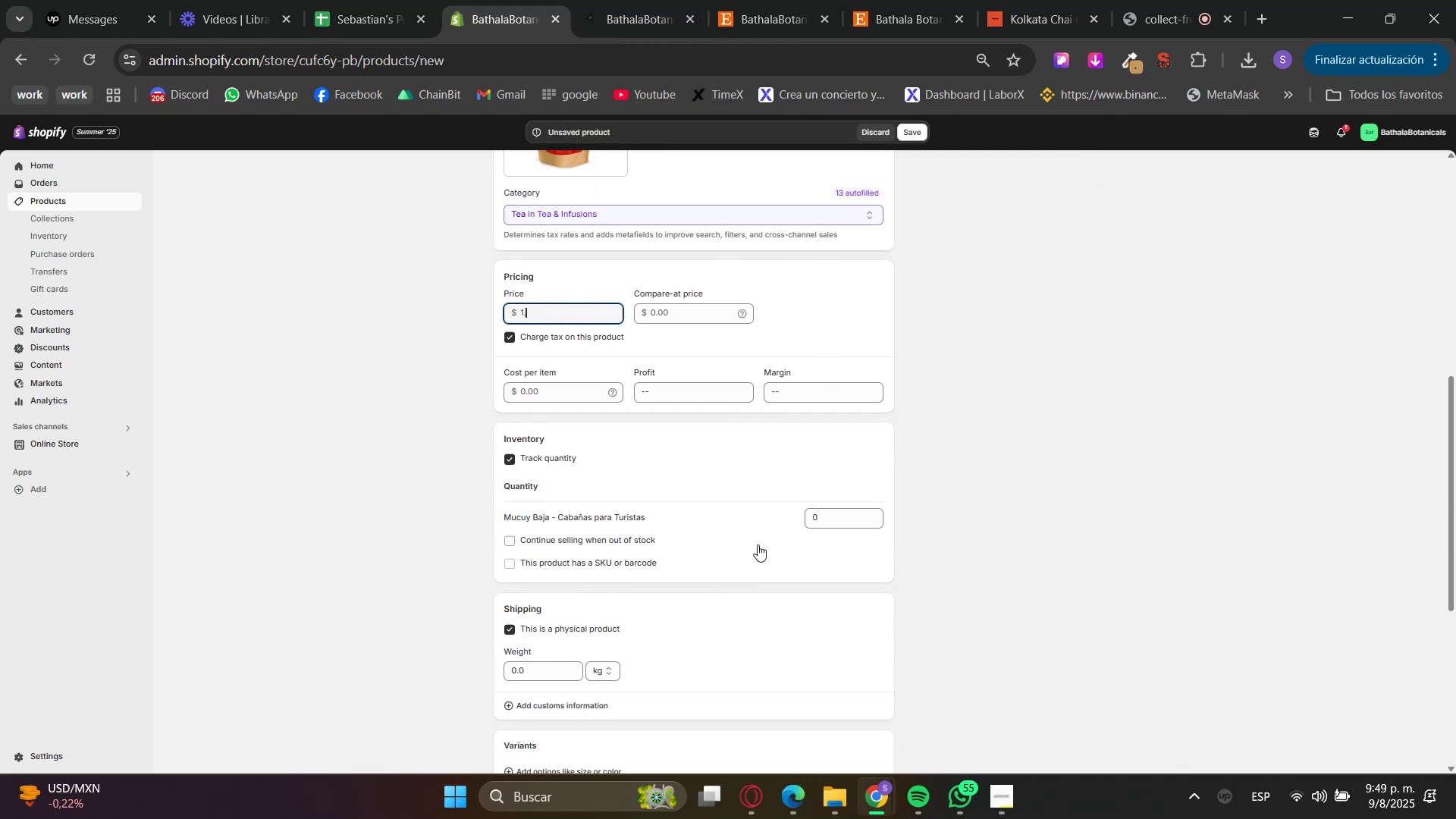 
key(Numpad8)
 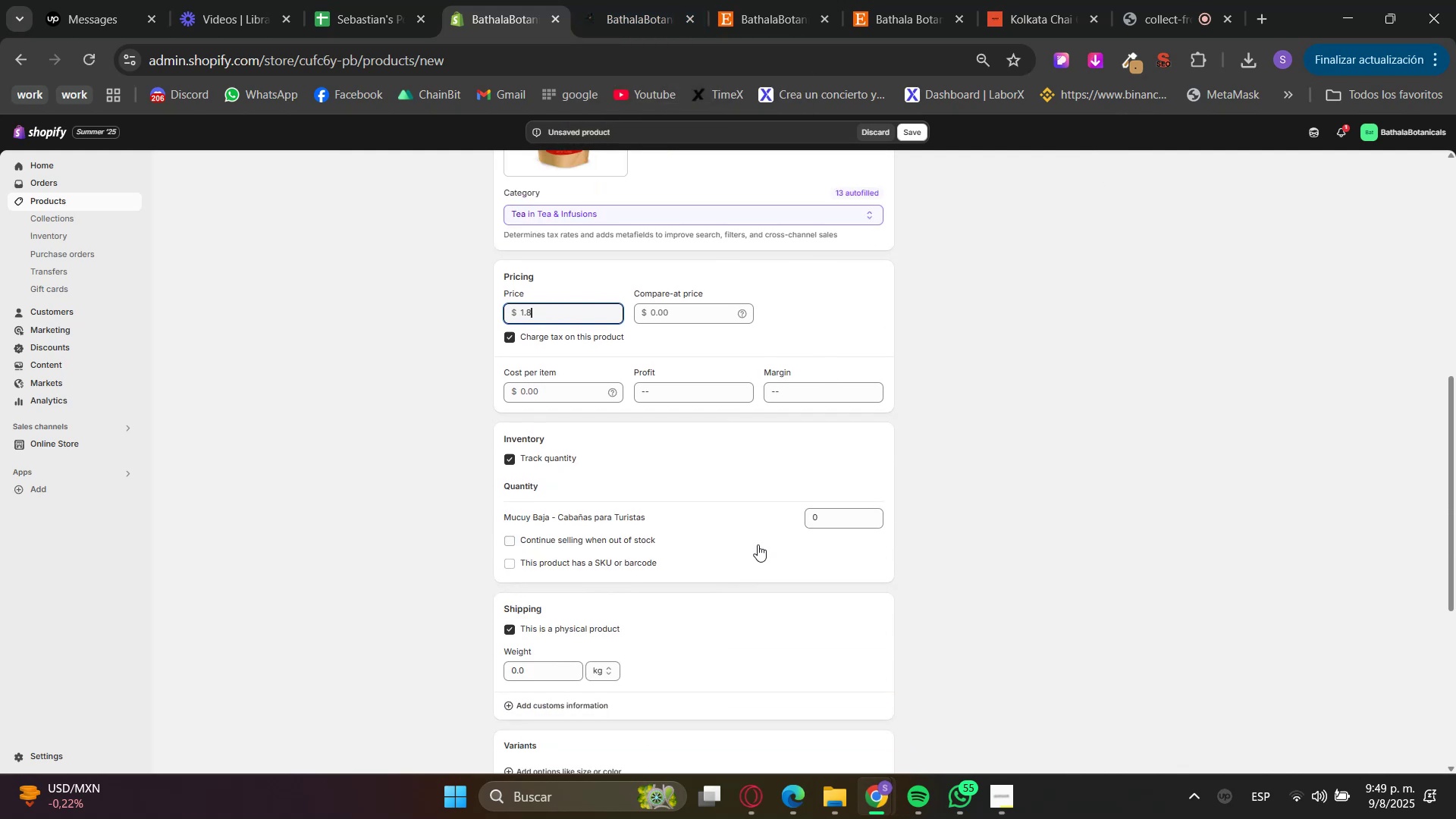 
key(Numpad4)
 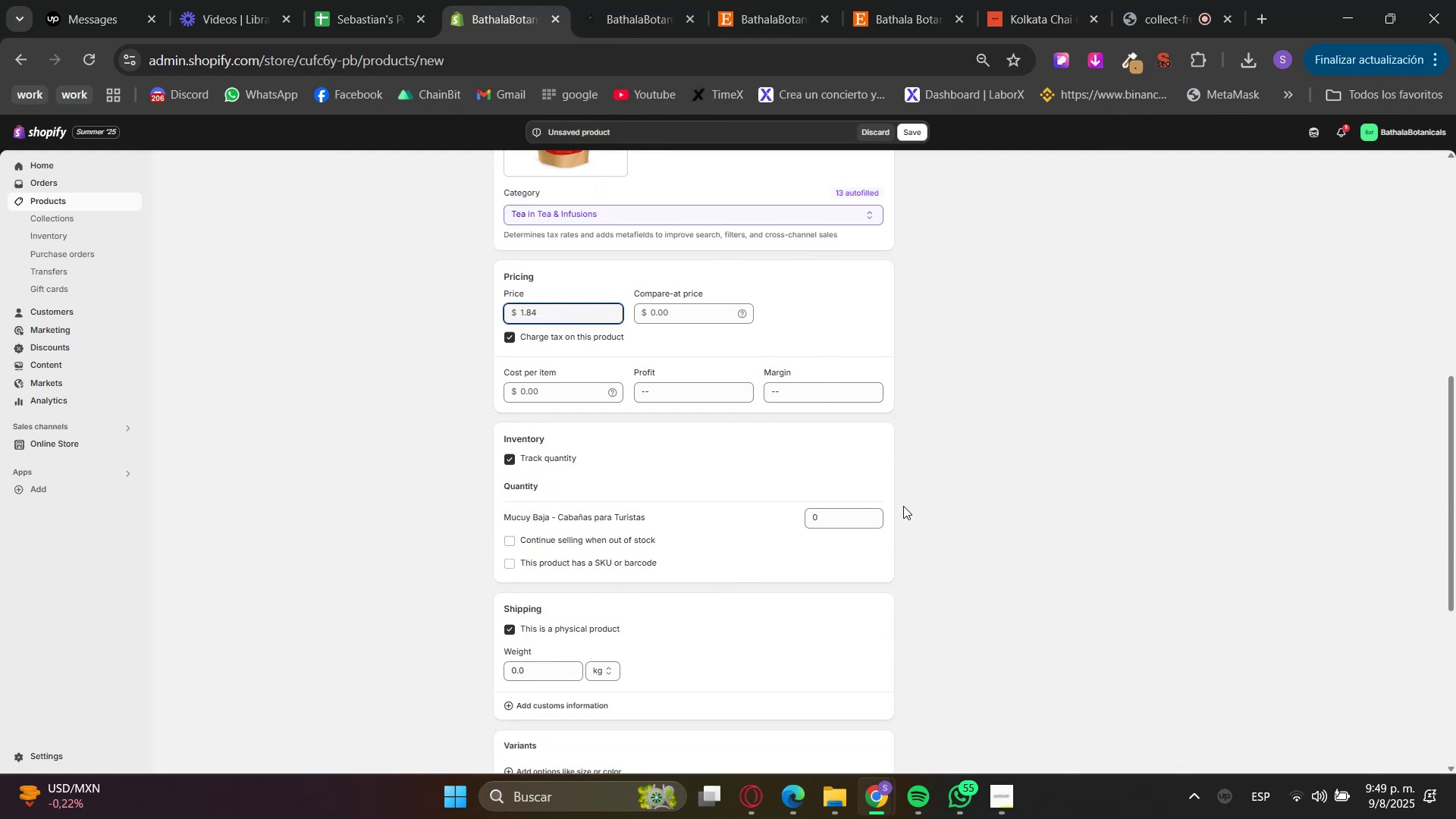 
key(Backspace)
 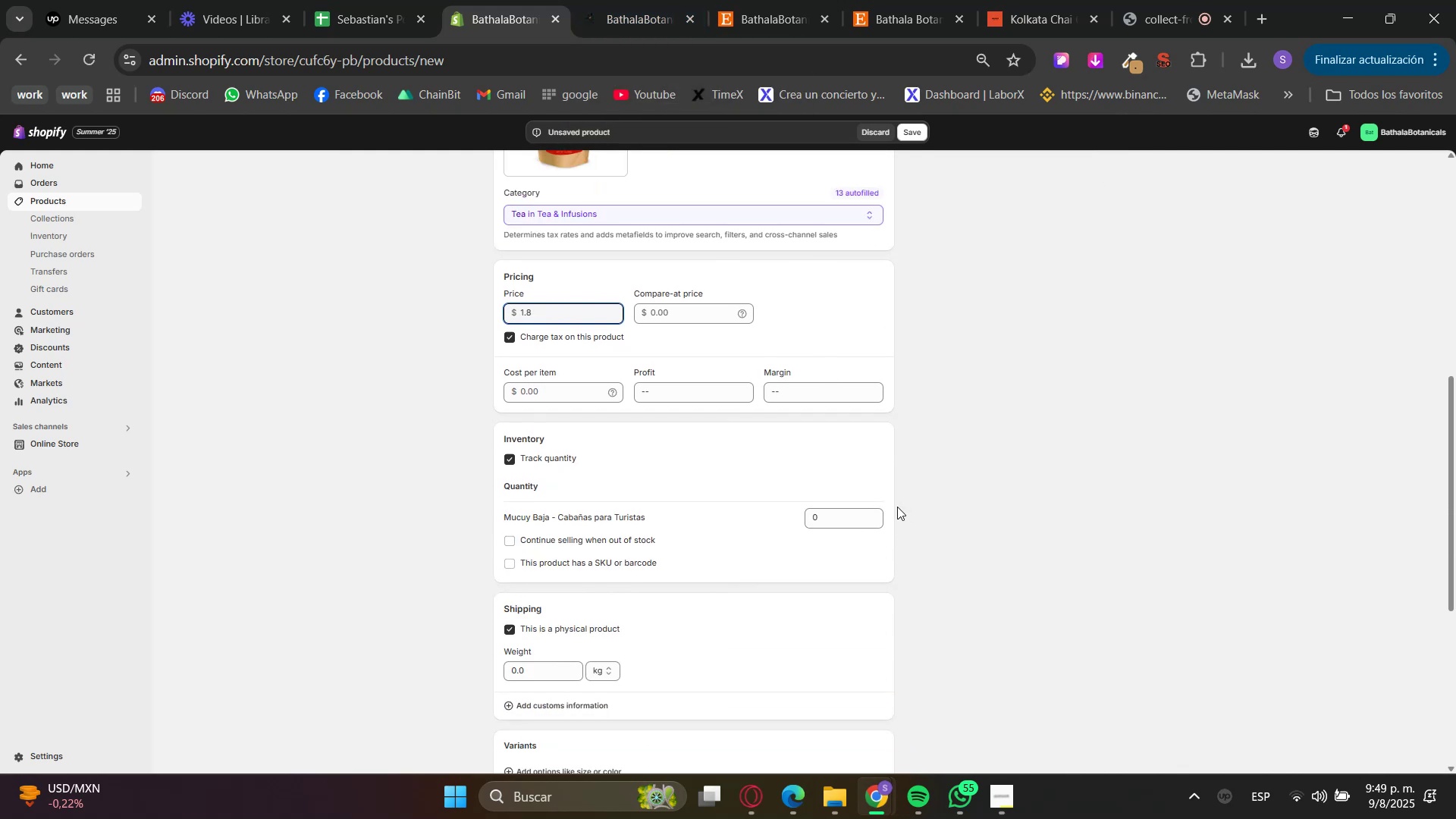 
key(Backspace)
 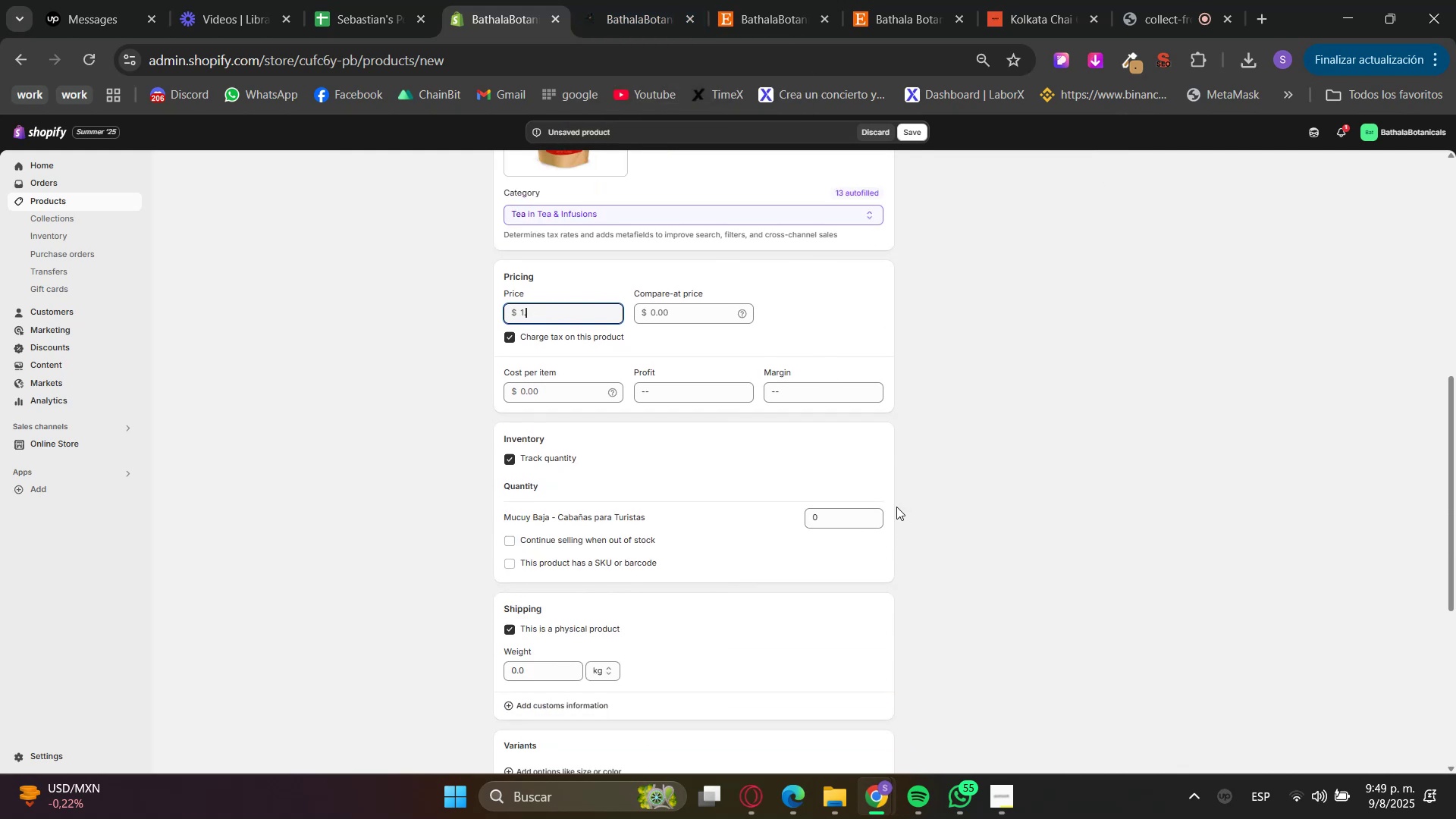 
key(Numpad9)
 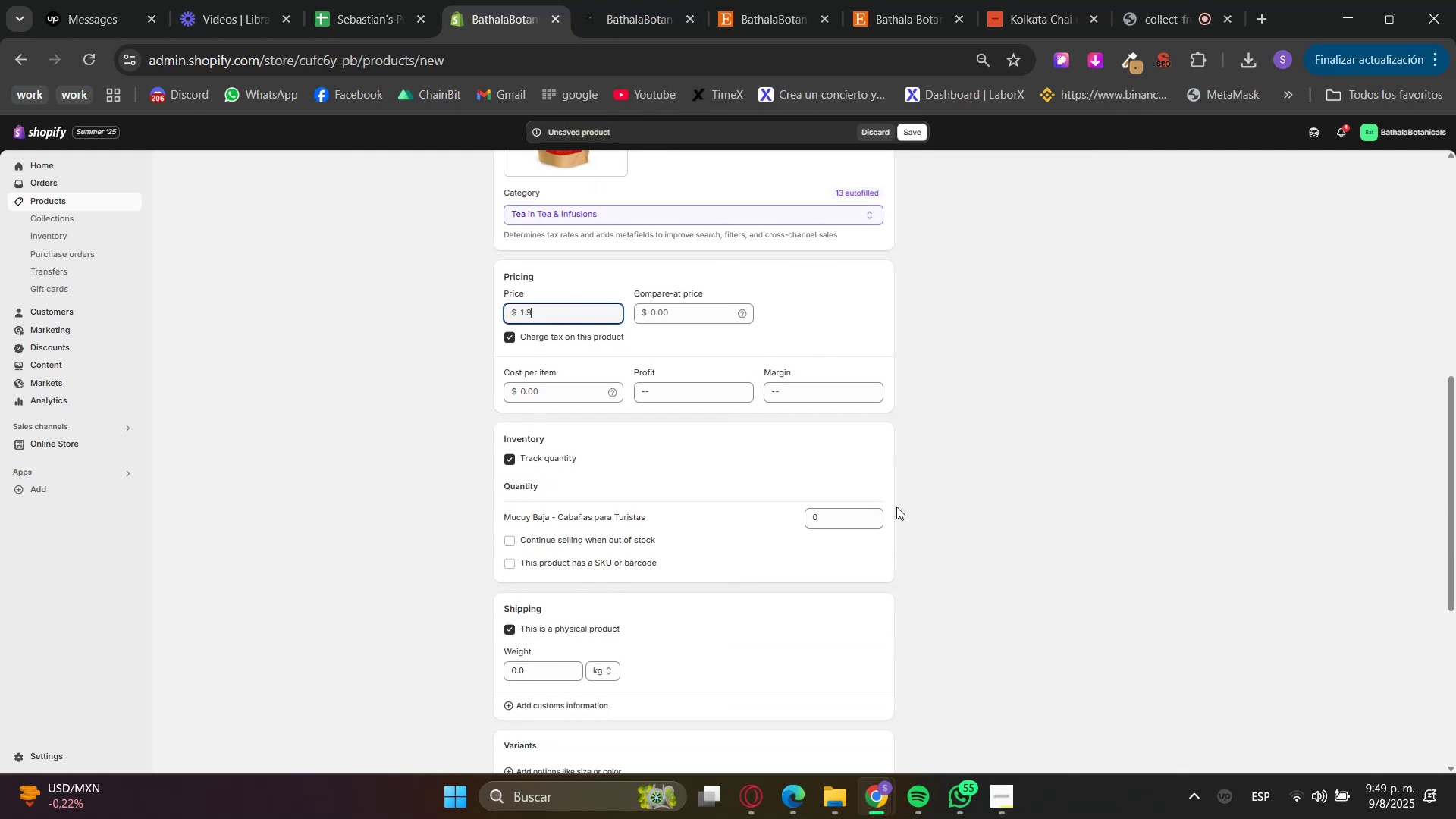 
key(Numpad5)
 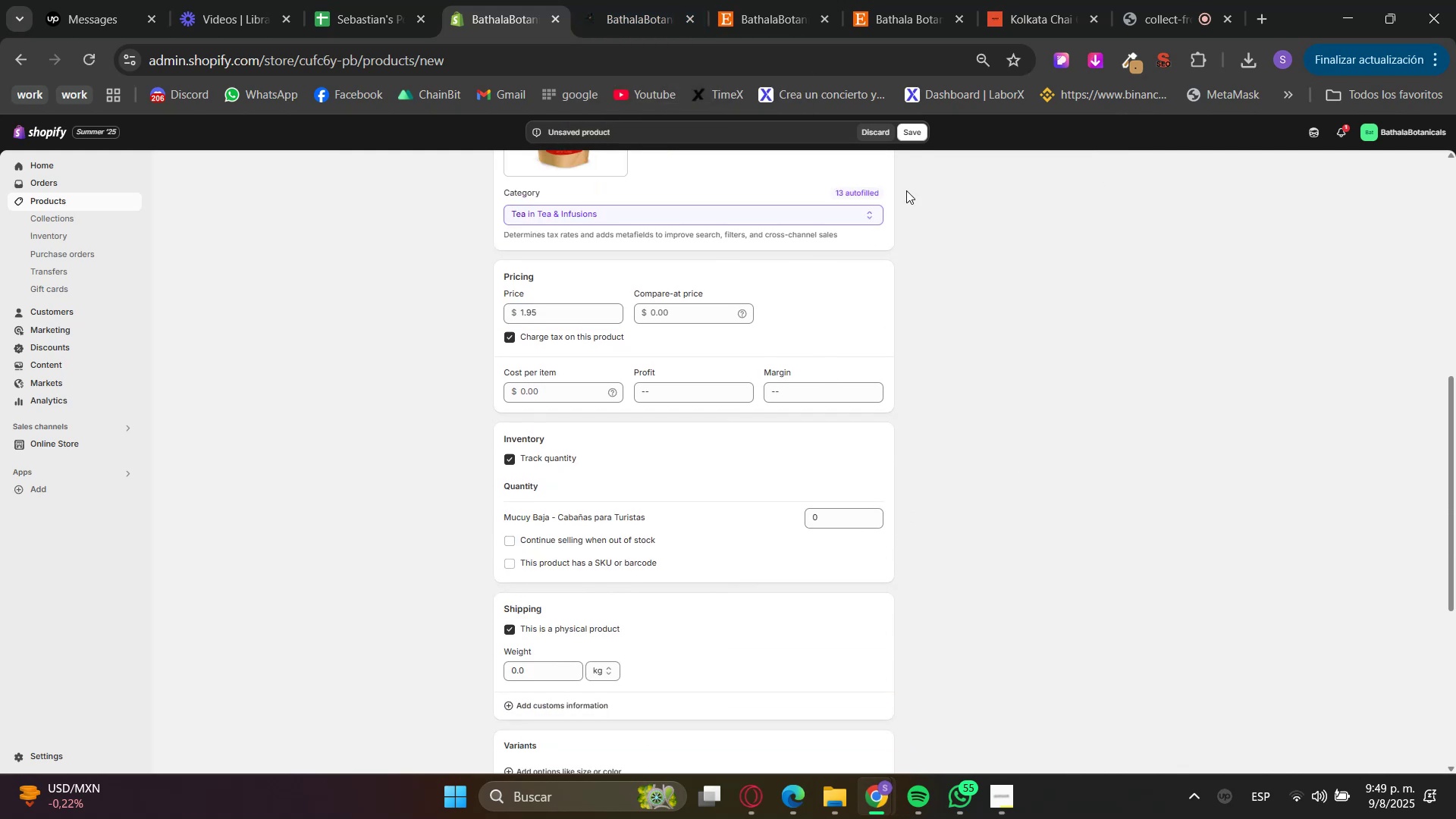 
double_click([779, 0])
 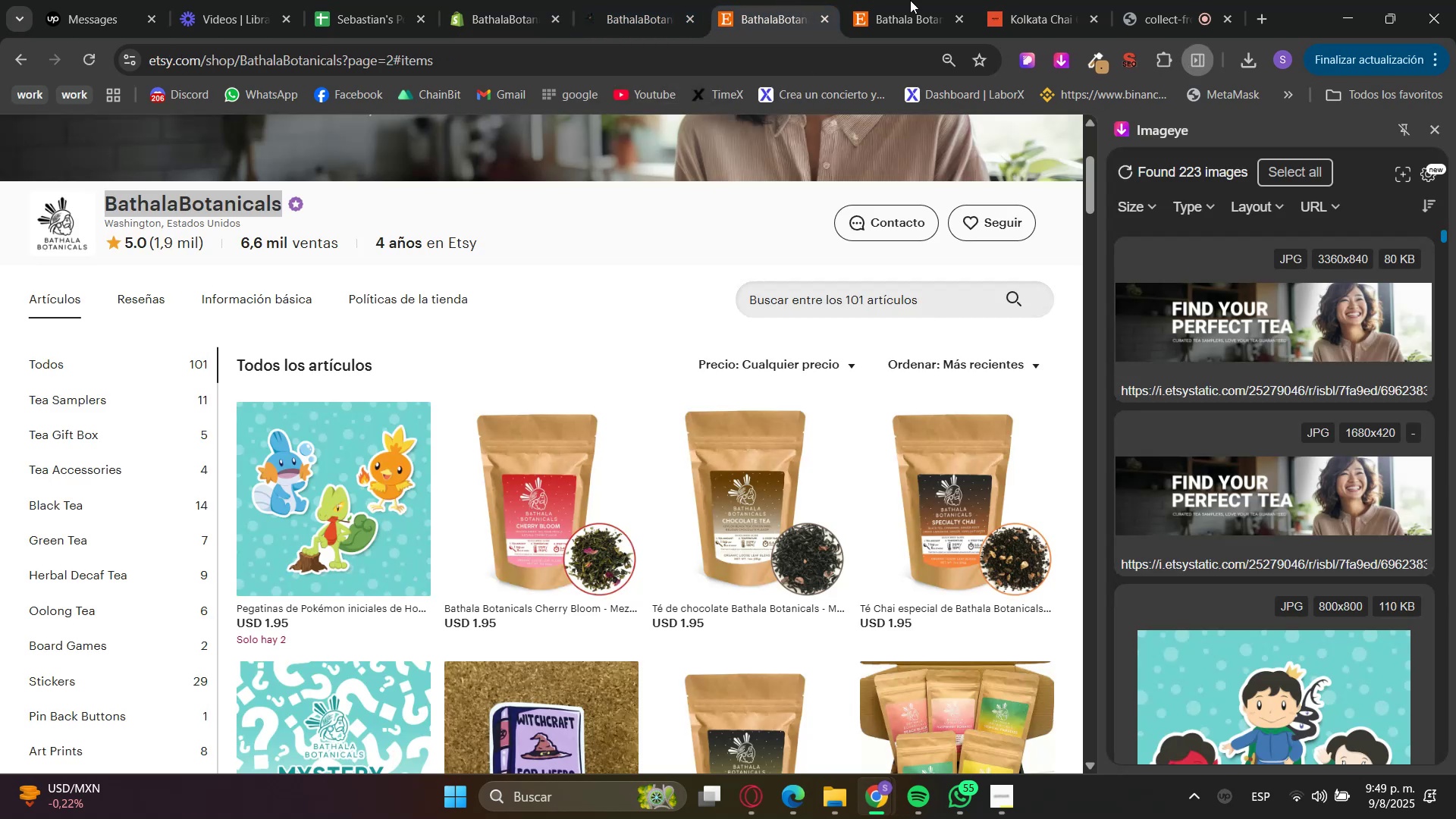 
left_click([936, 0])
 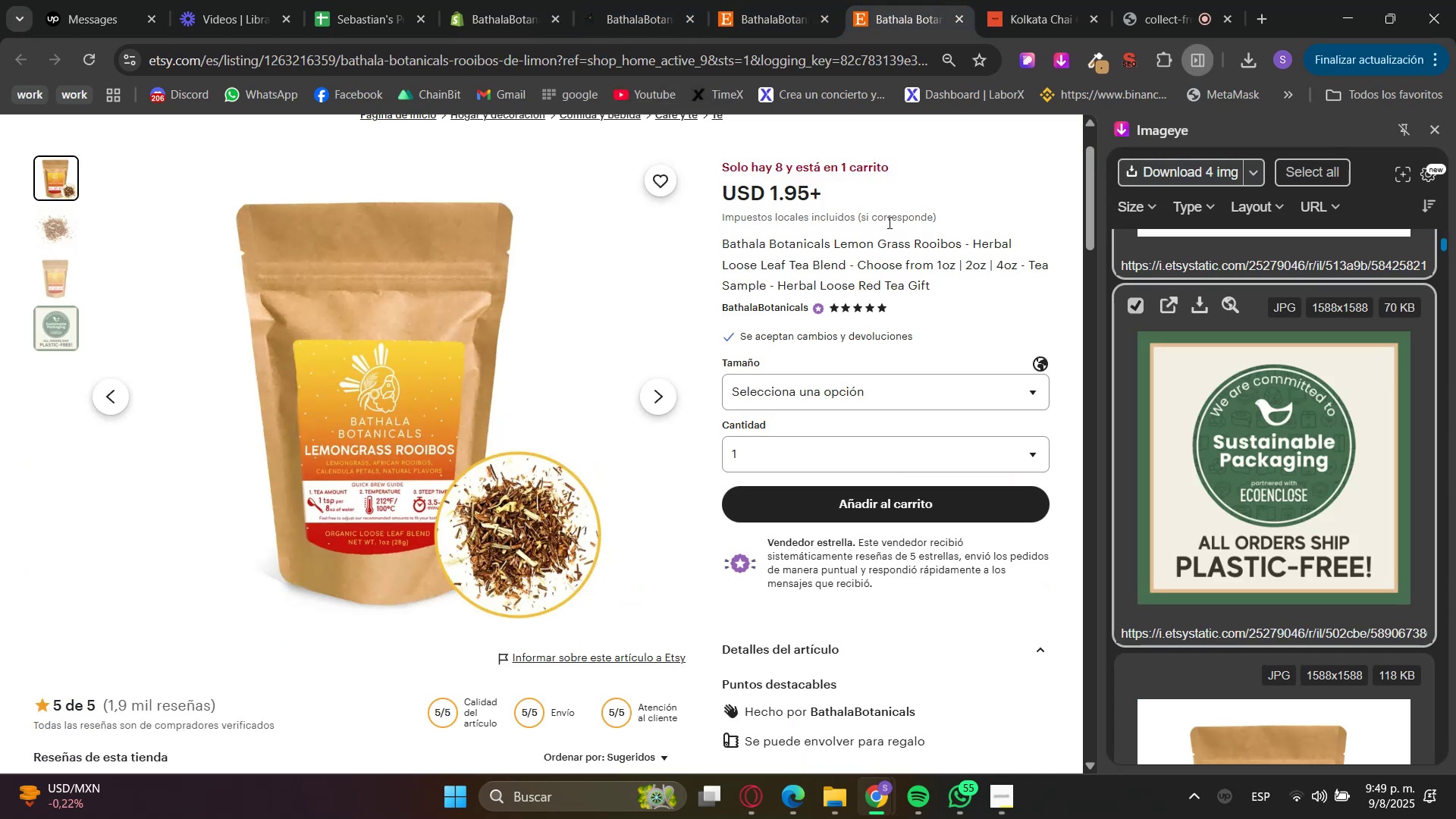 
scroll: coordinate [890, 293], scroll_direction: up, amount: 1.0
 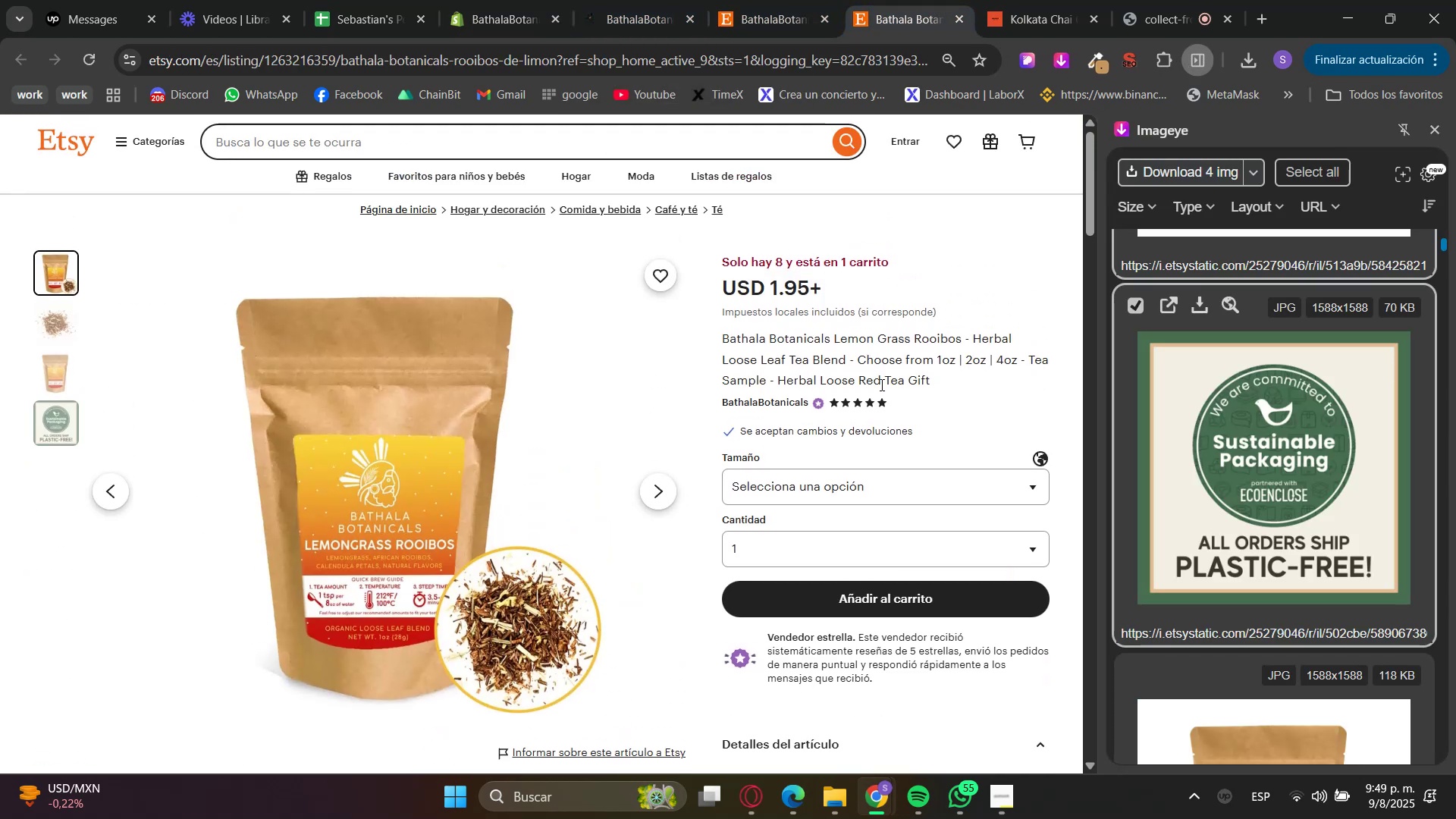 
left_click([851, 497])
 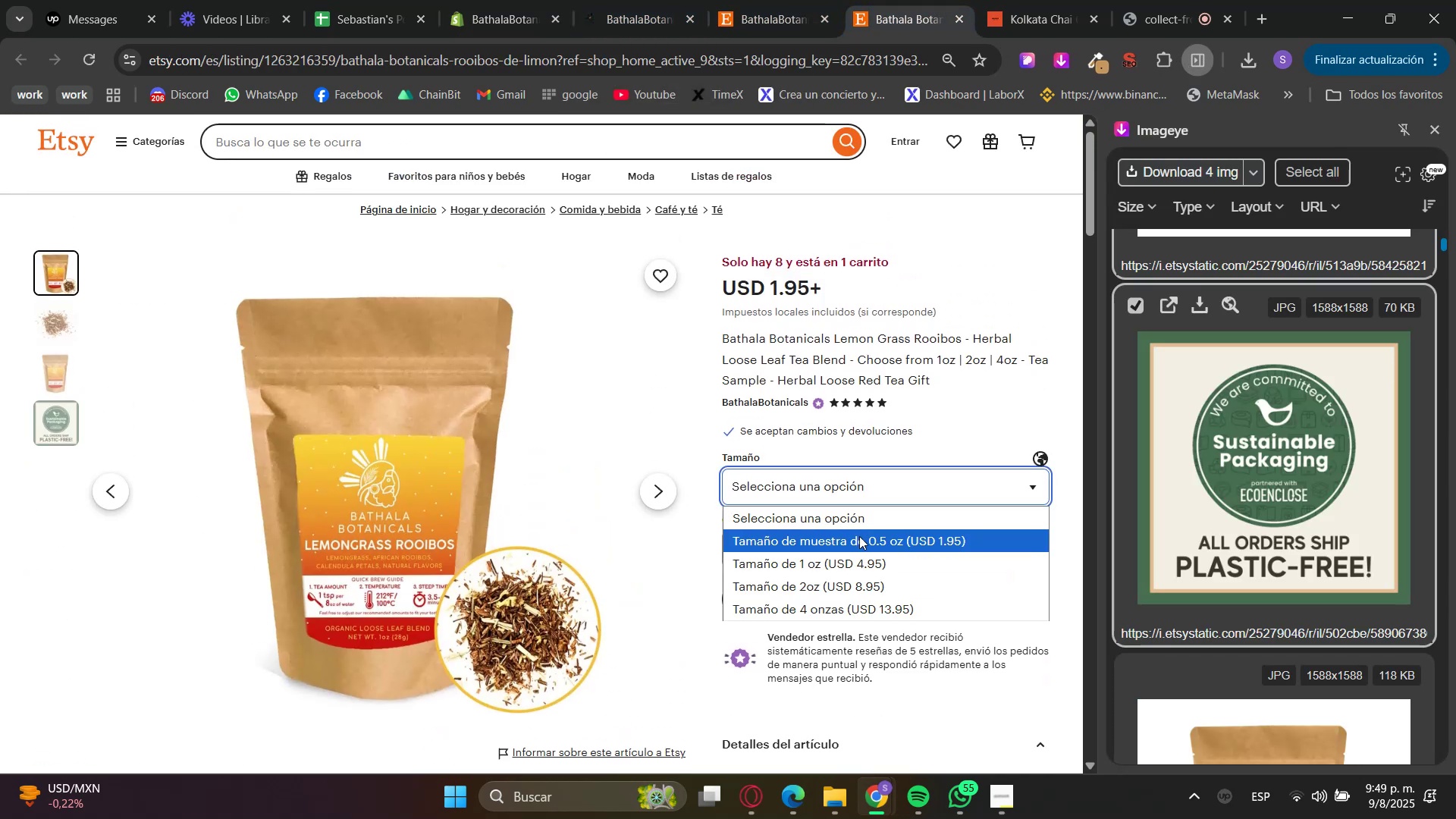 
left_click([859, 537])
 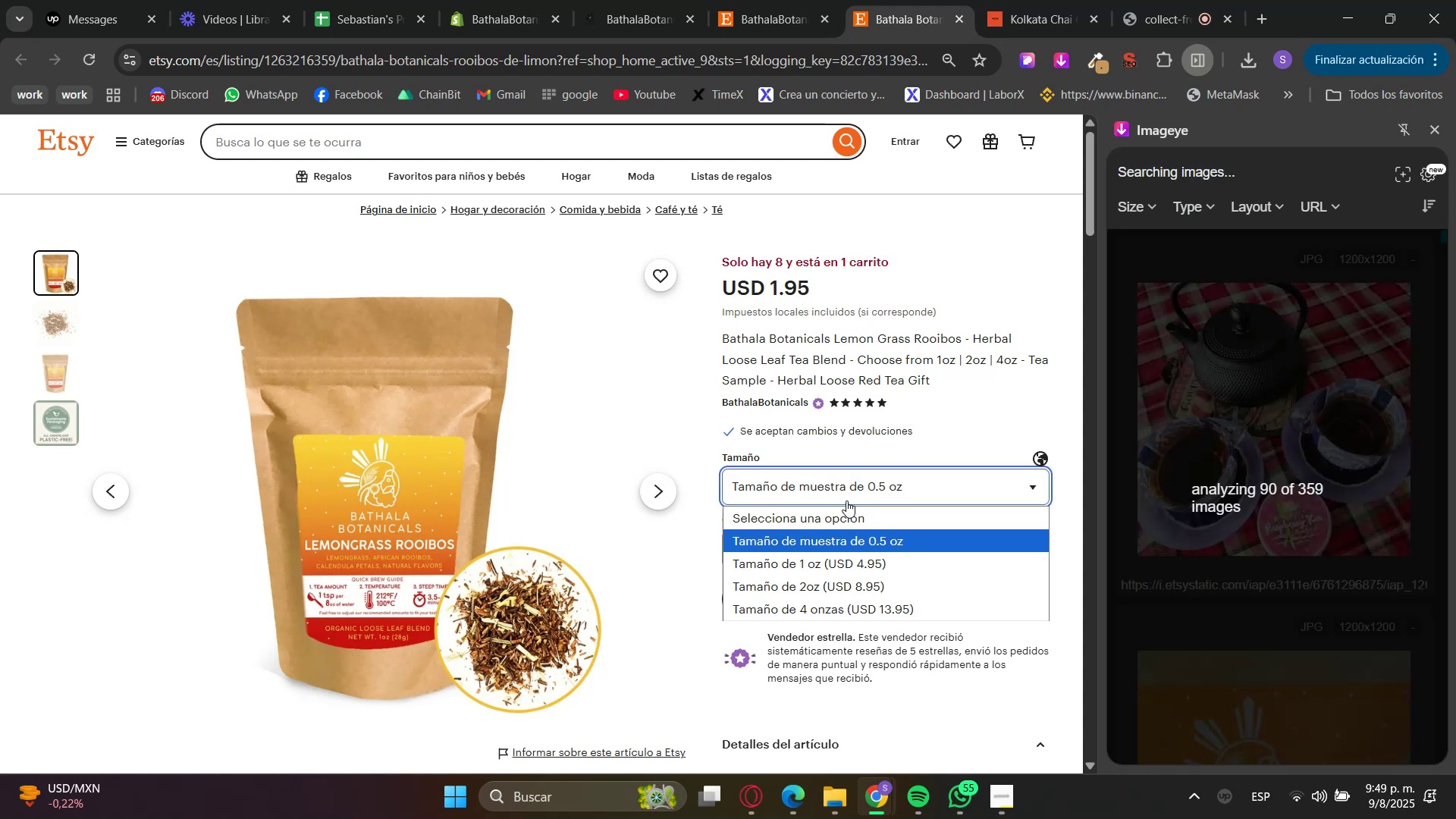 
double_click([838, 515])
 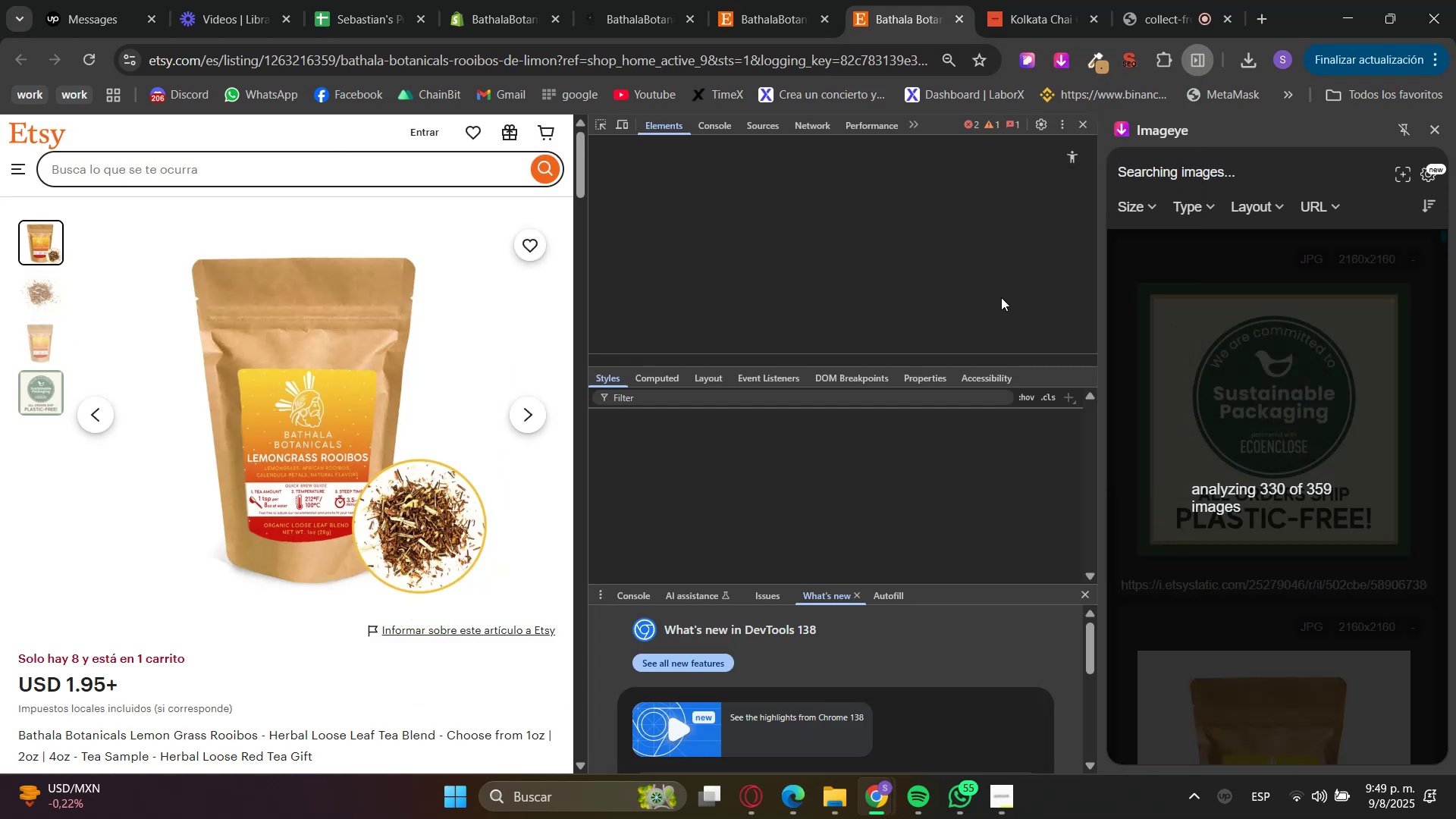 
left_click([1439, 127])
 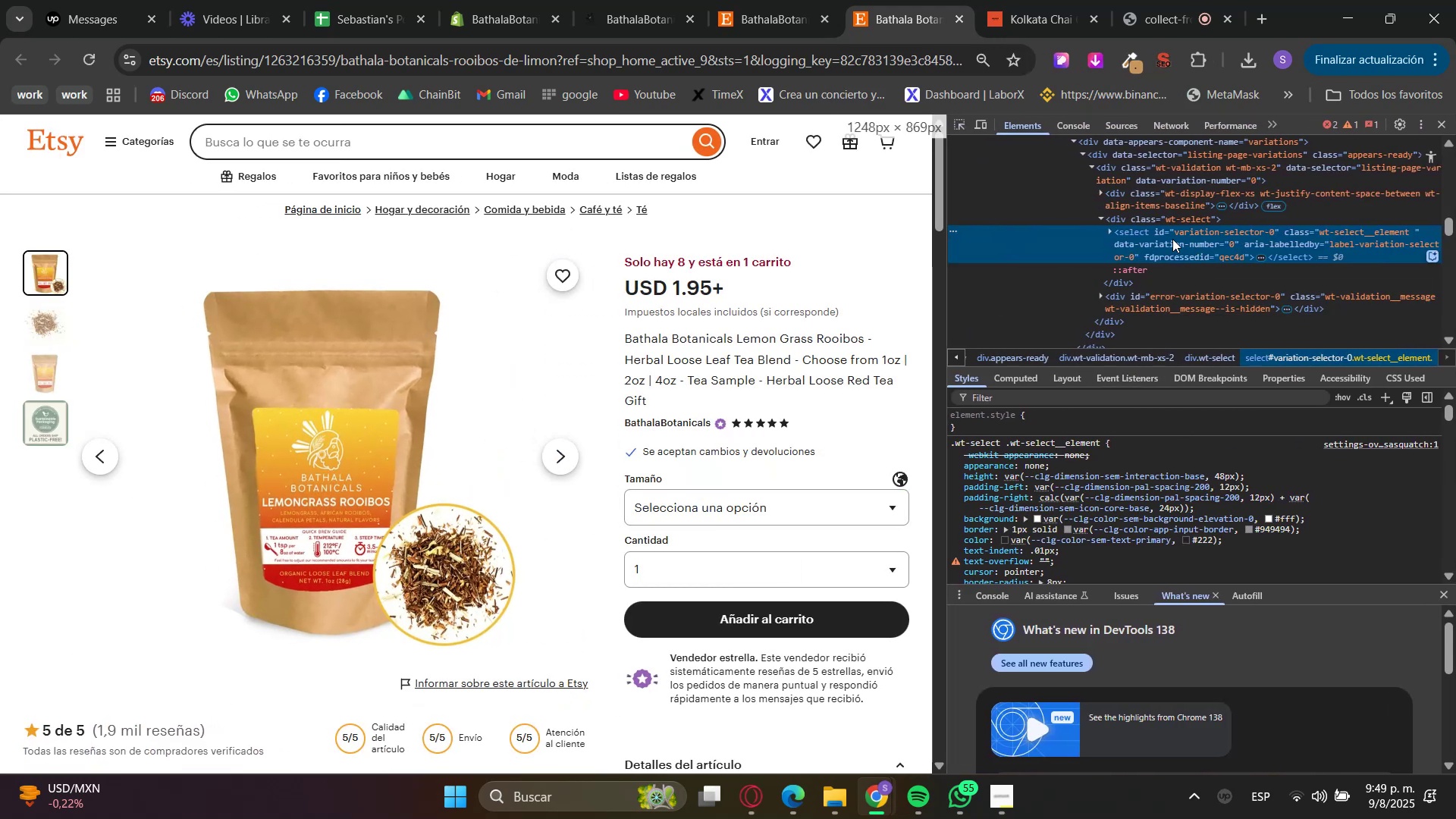 
left_click([1107, 232])
 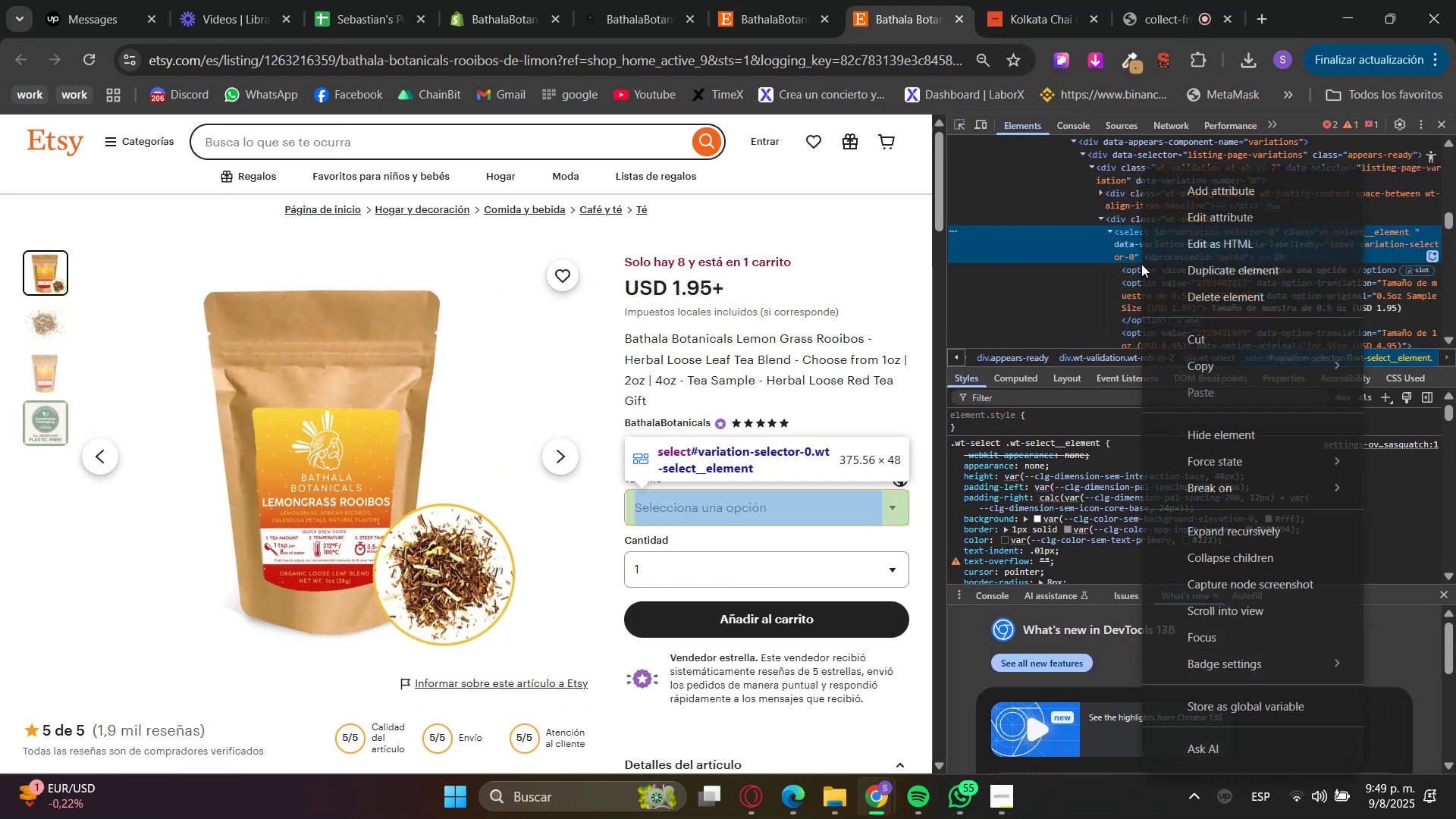 
left_click([1178, 367])
 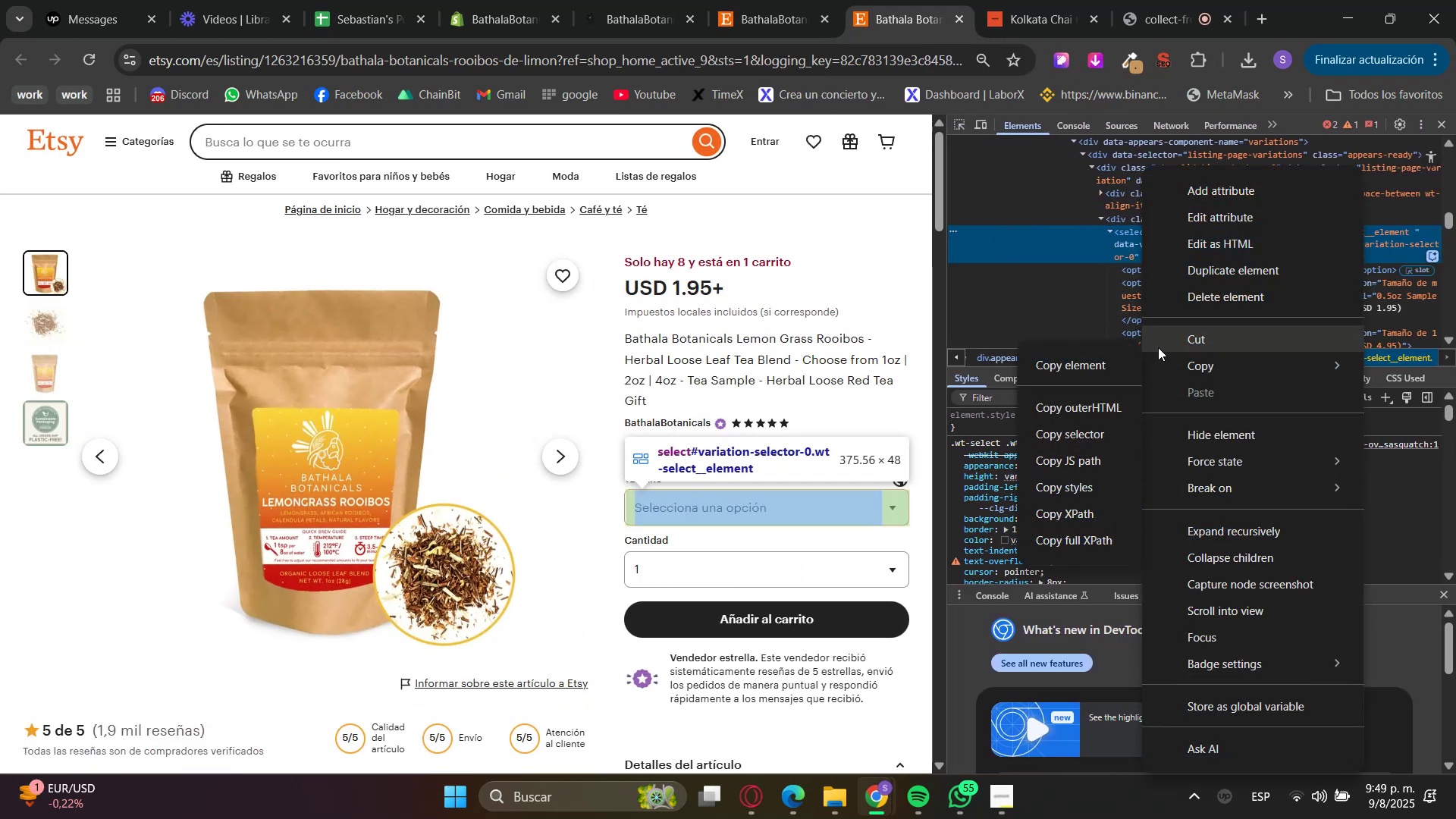 
left_click_drag(start_coordinate=[1123, 360], to_coordinate=[1117, 364])
 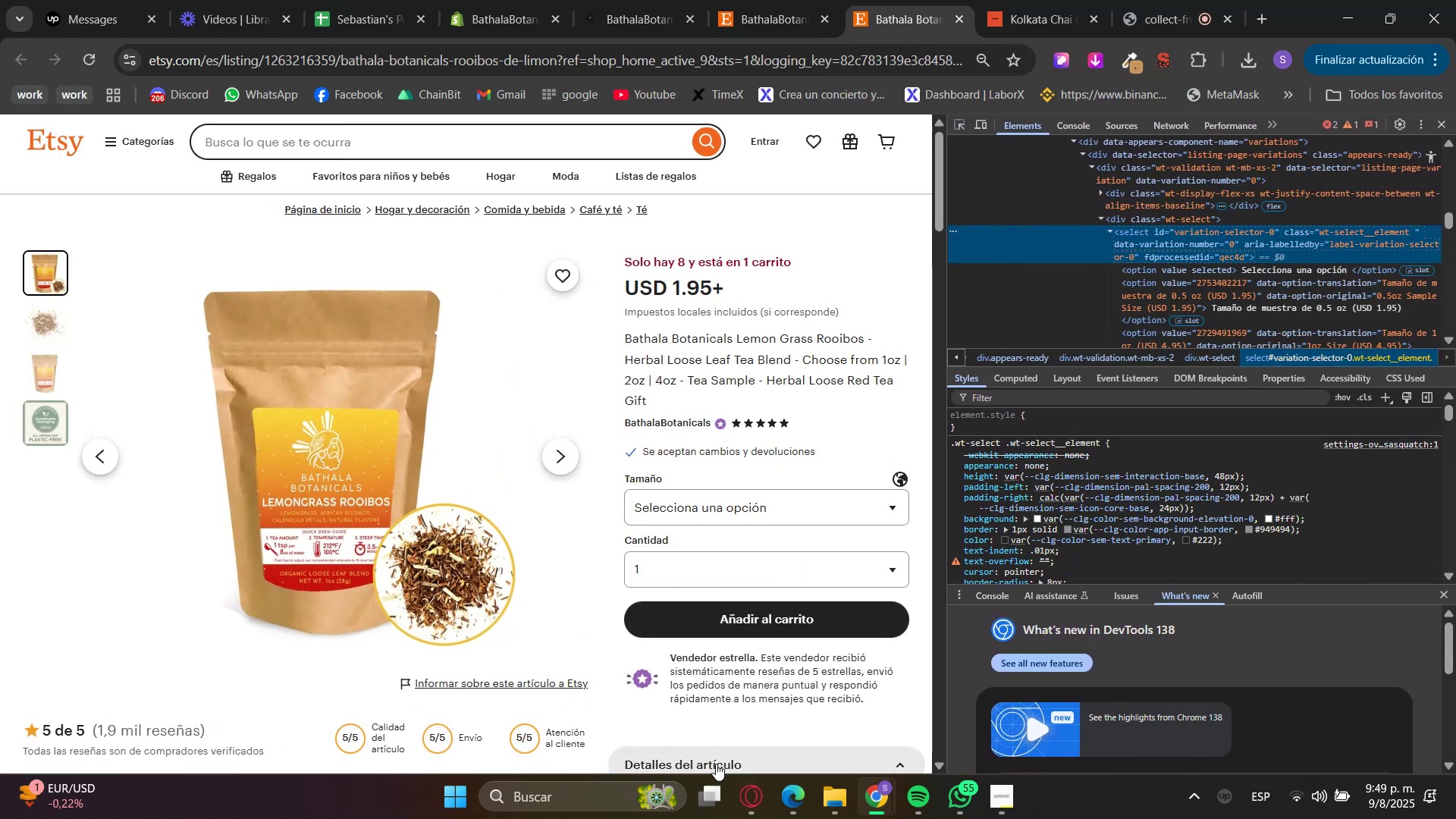 
left_click([746, 787])
 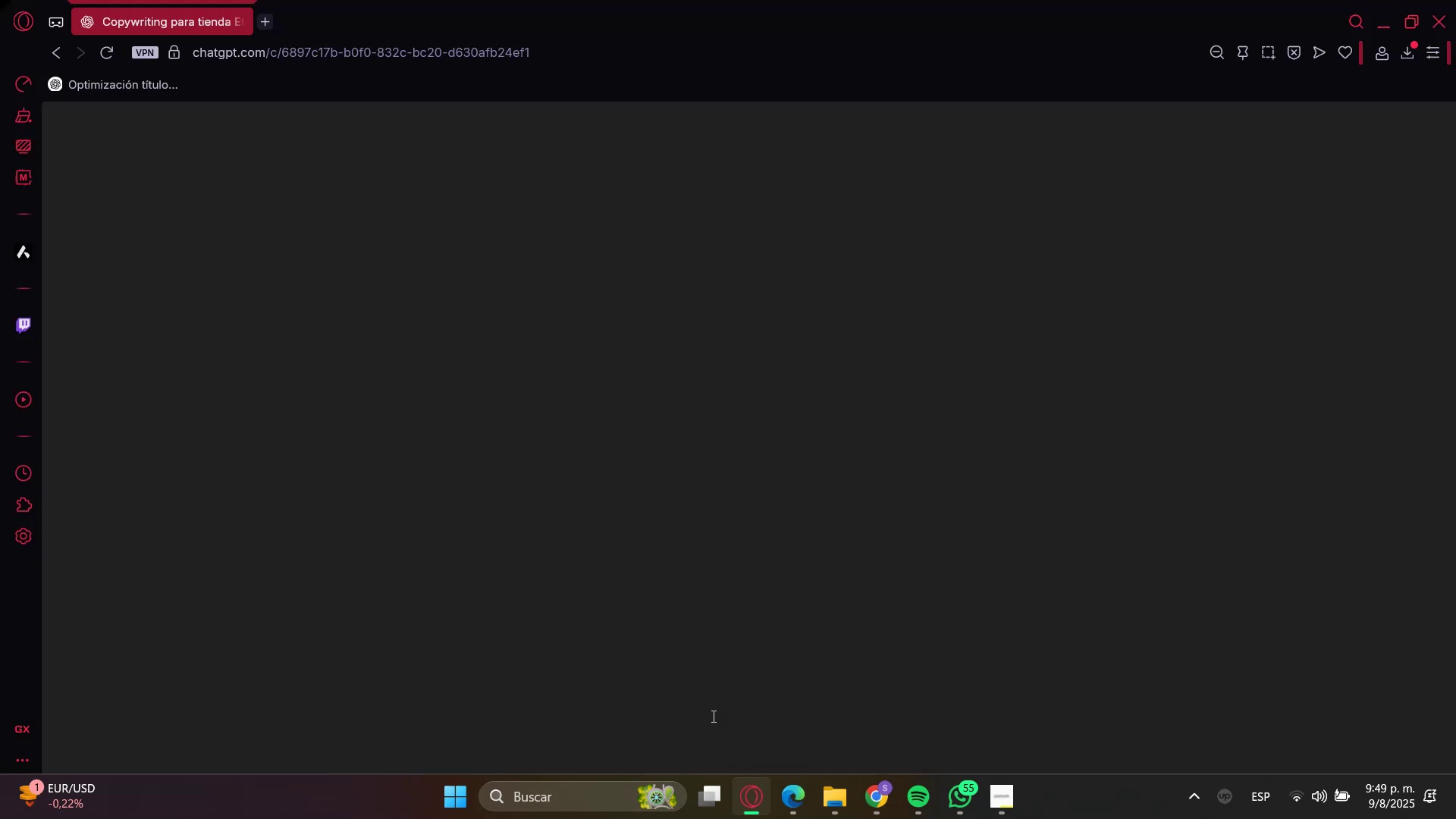 
left_click([711, 716])
 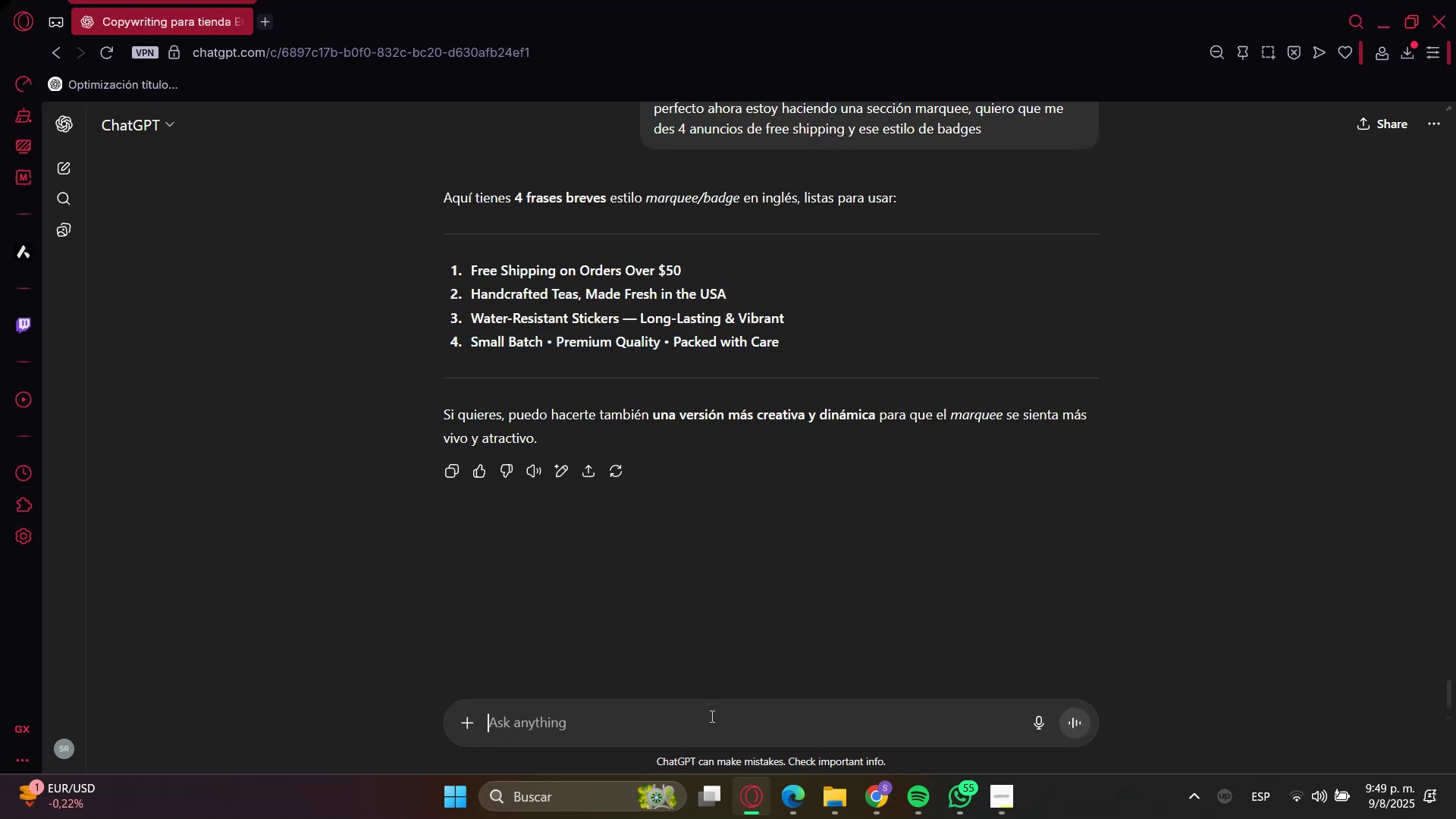 
type(/dmae el texato )
key(Backspace)
key(Backspace)
key(Backspace)
key(Backspace)
type(o)
key(Backspace)
type(to de las opciones )
key(Backspace)
type( en ingles>)
 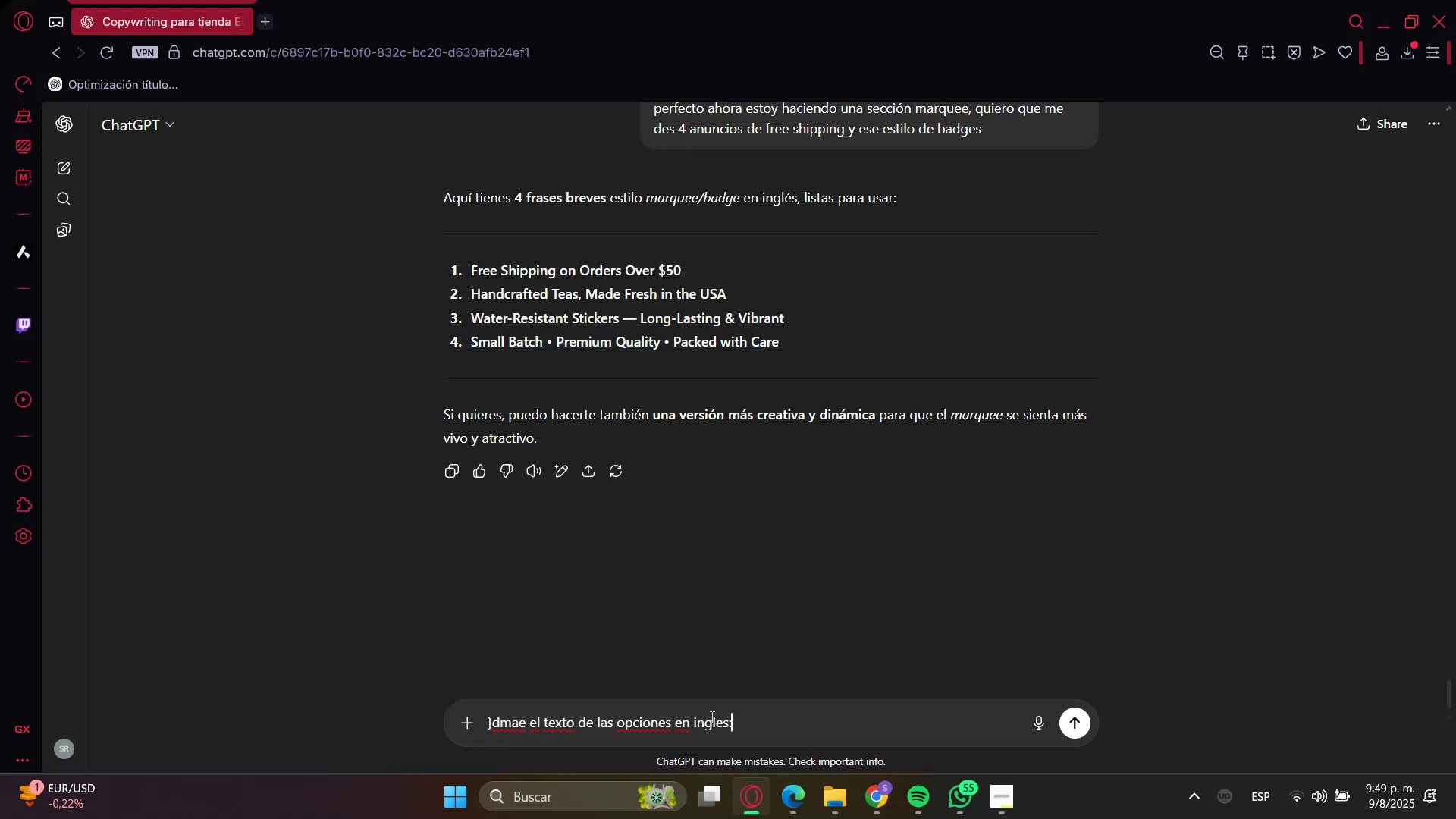 
key(Control+Shift+ControlLeft)
 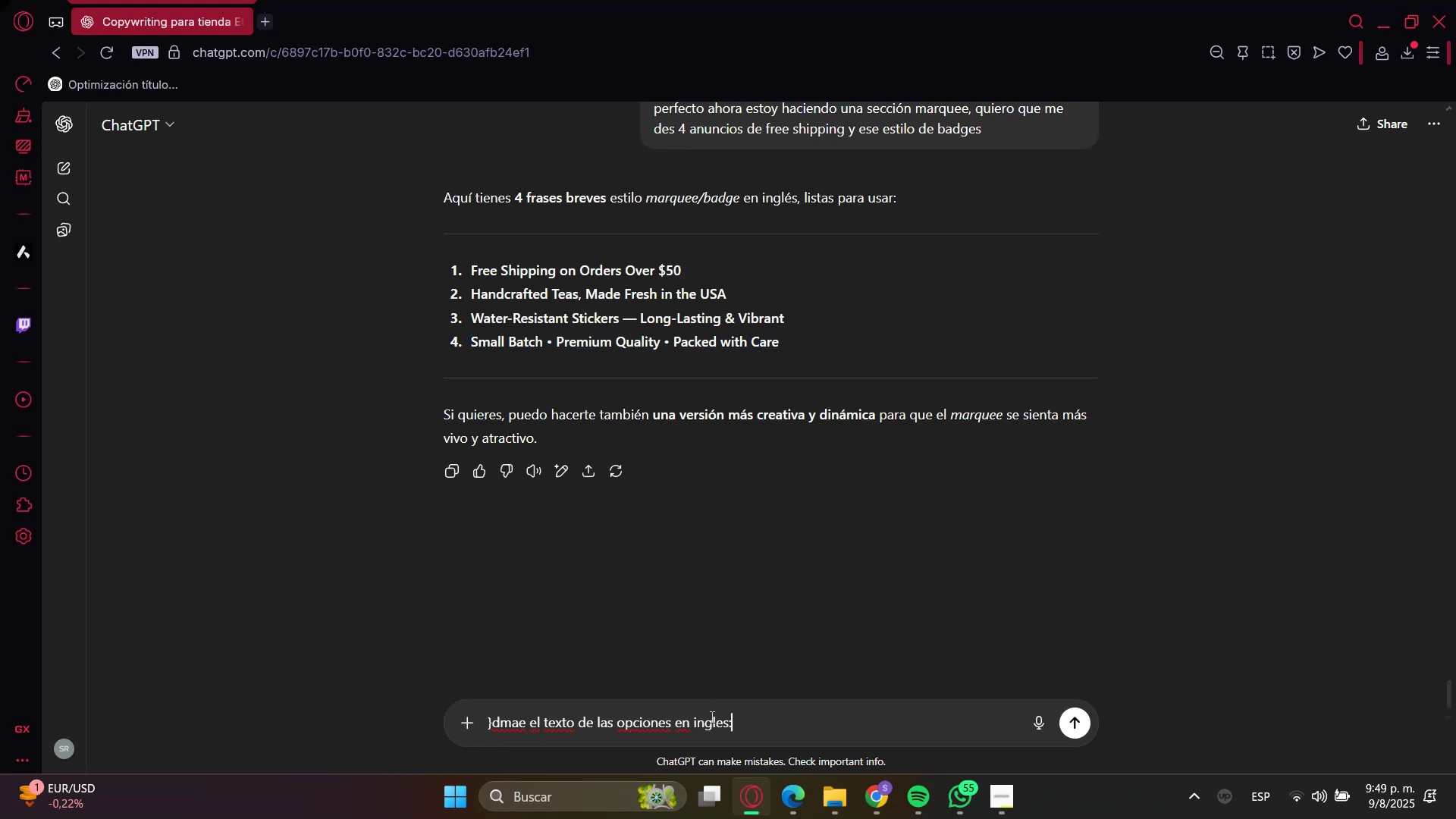 
key(Control+V)
 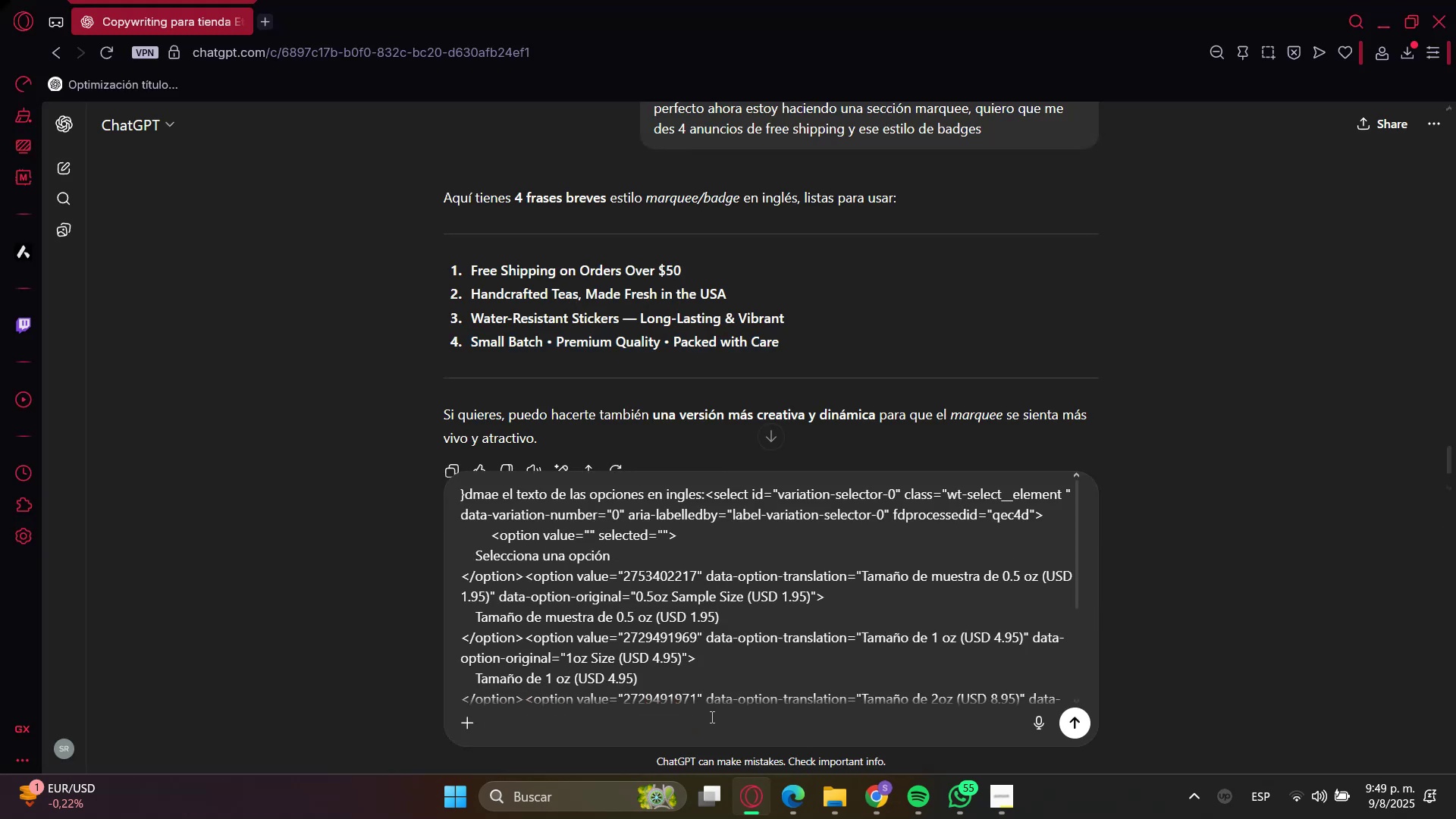 
key(Enter)
 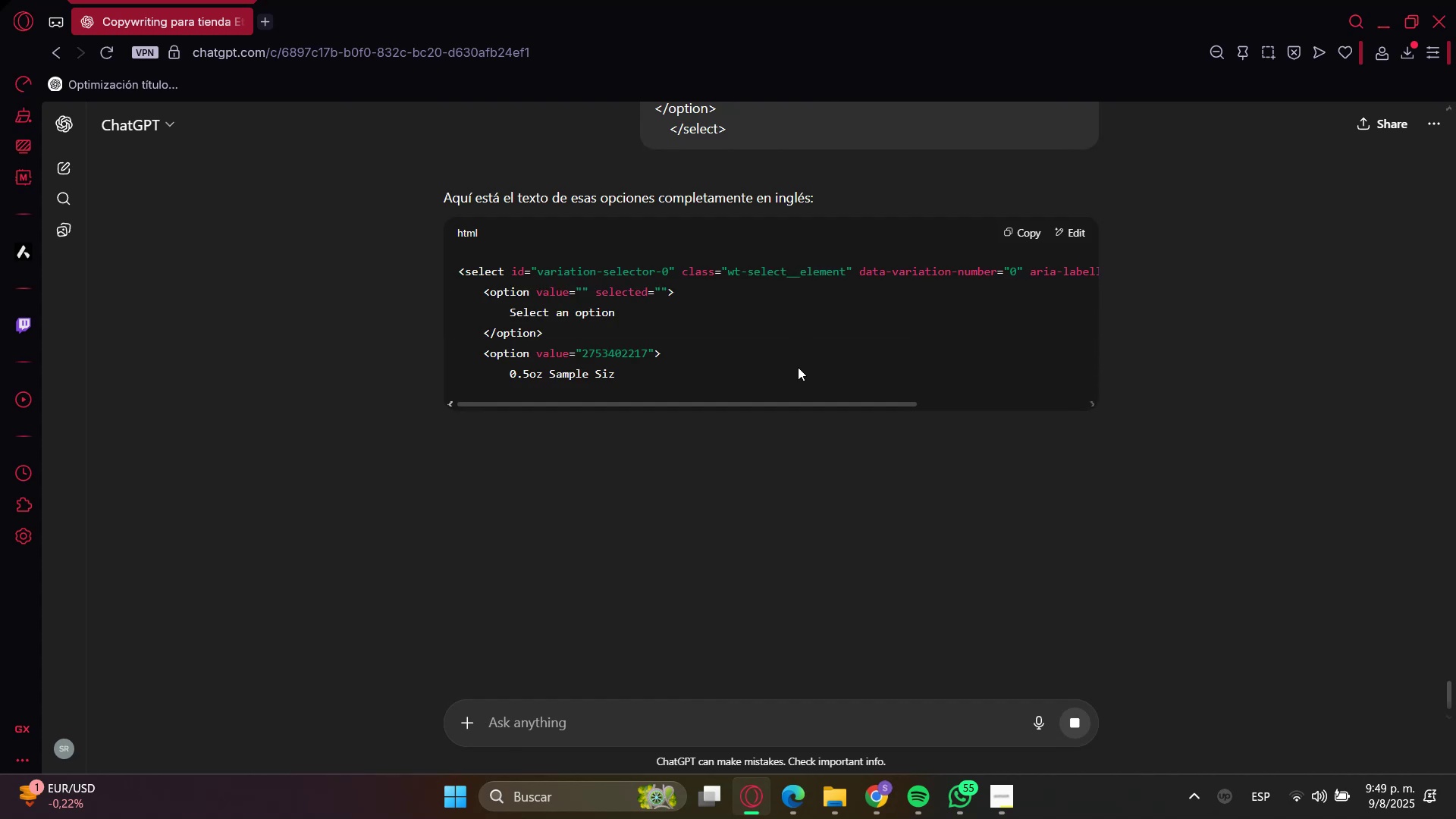 
scroll: coordinate [1037, 581], scroll_direction: down, amount: 3.0
 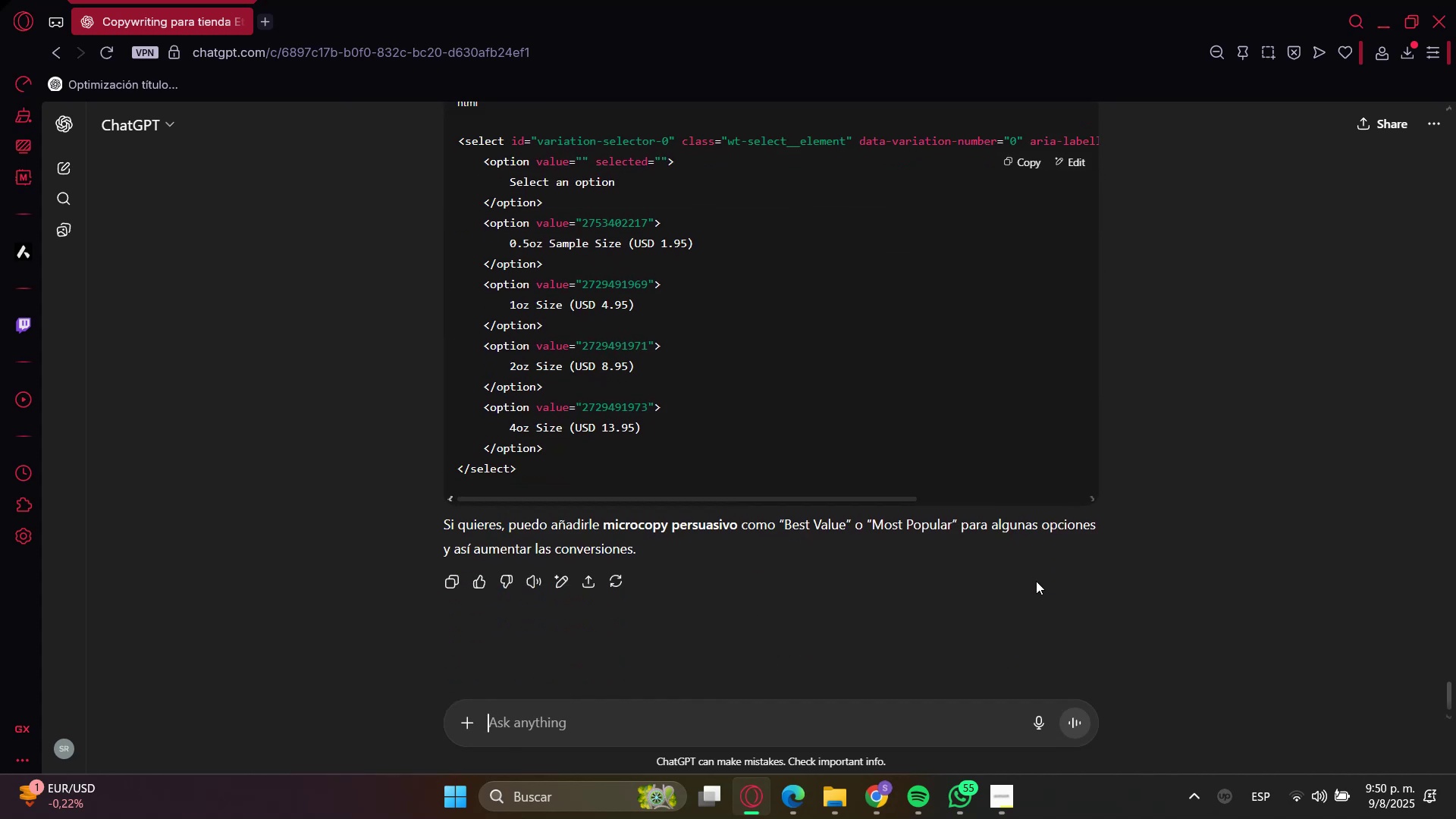 
type(solo el texto, no thn)
key(Backspace)
key(Backspace)
key(Backspace)
type(html)
 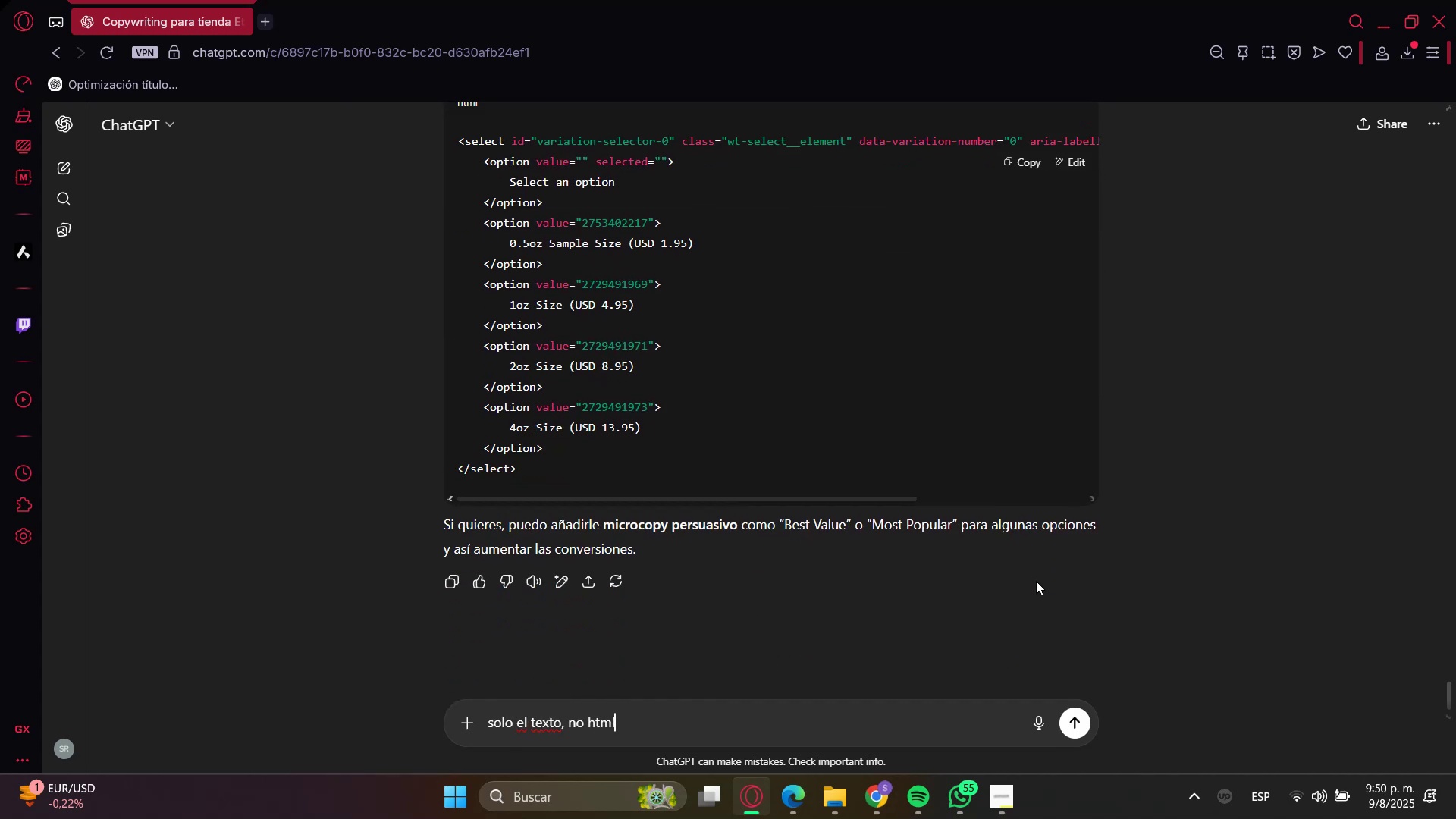 
key(Enter)
 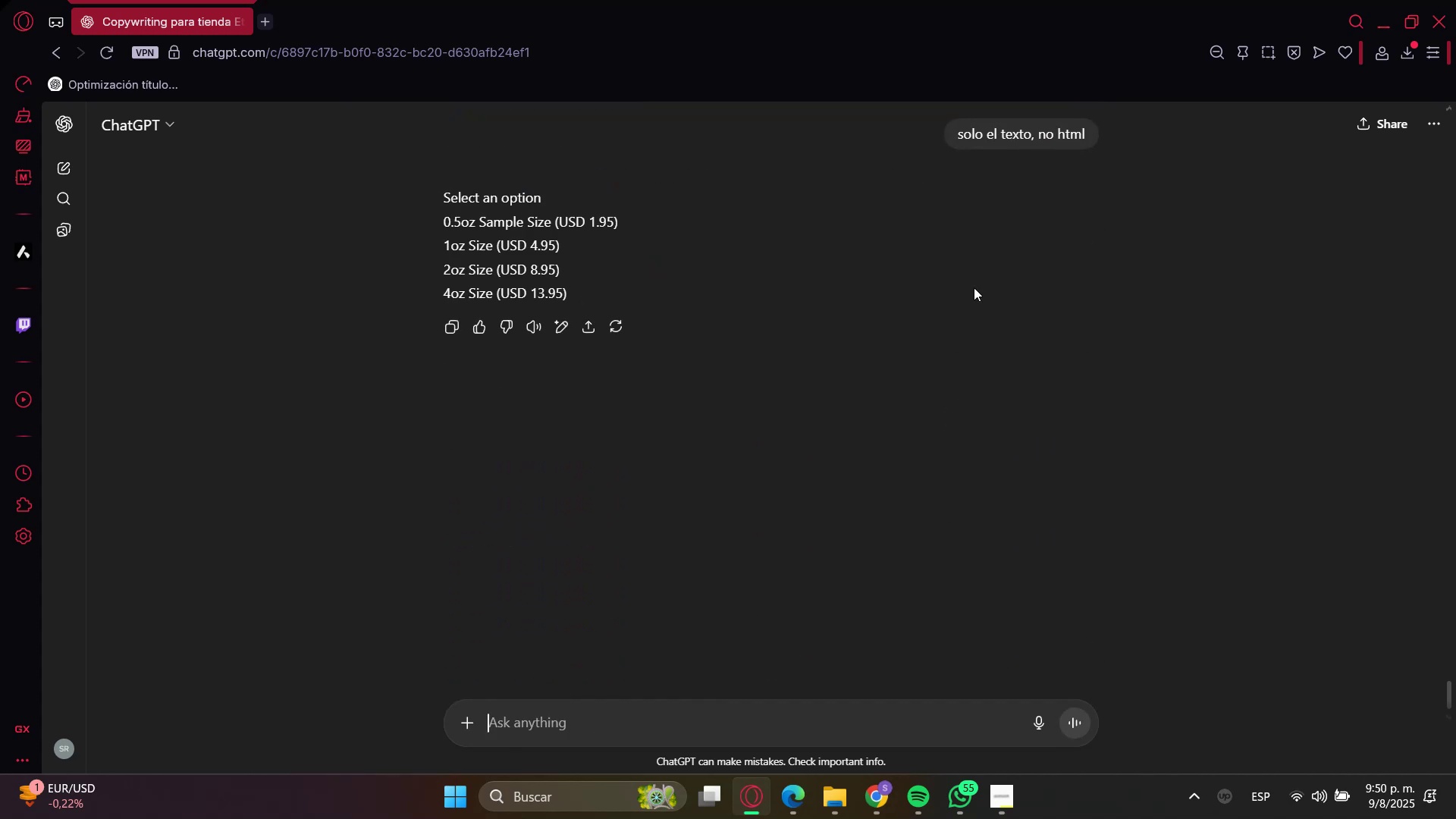 
left_click([1387, 13])
 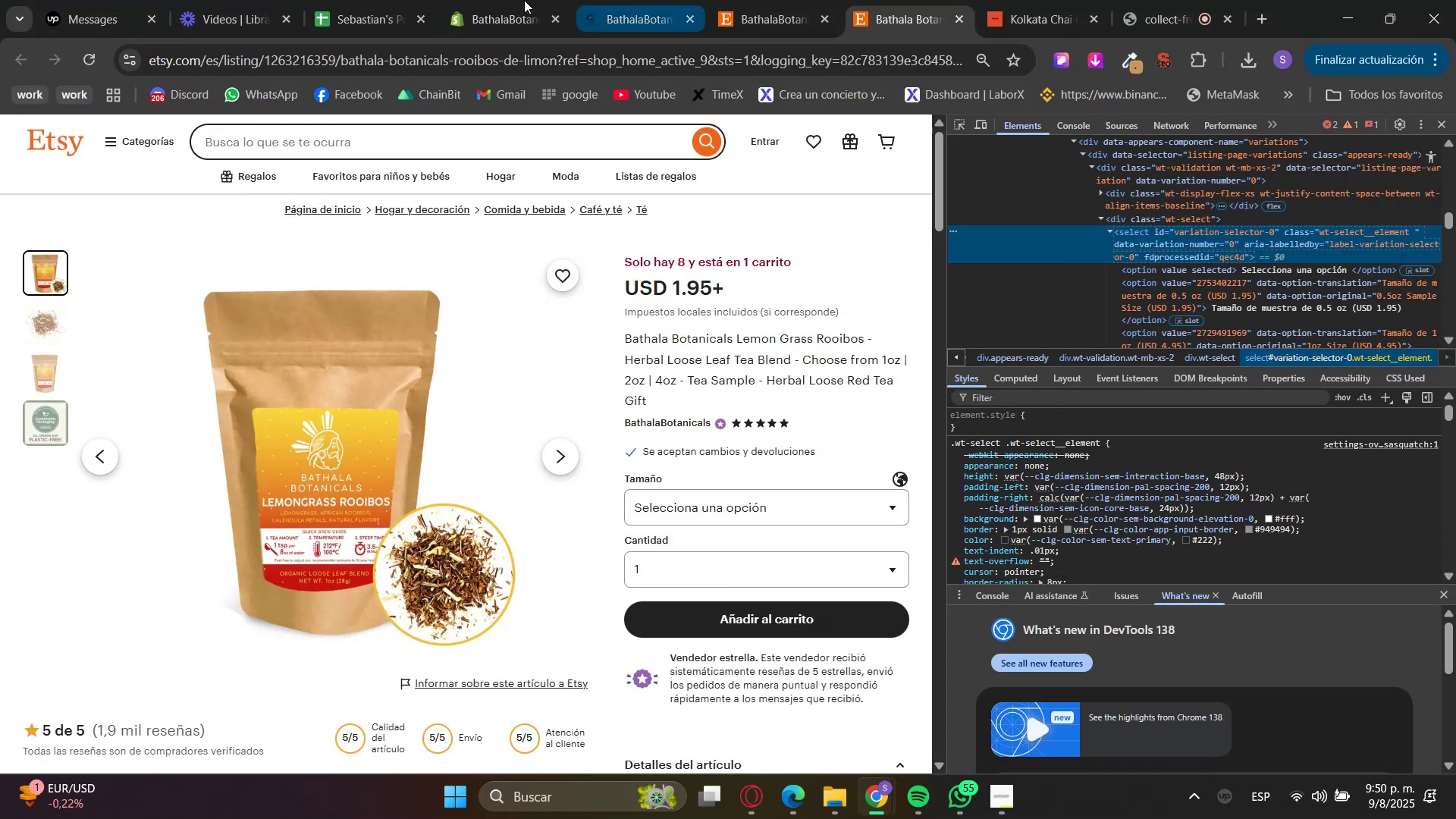 
left_click([491, 0])
 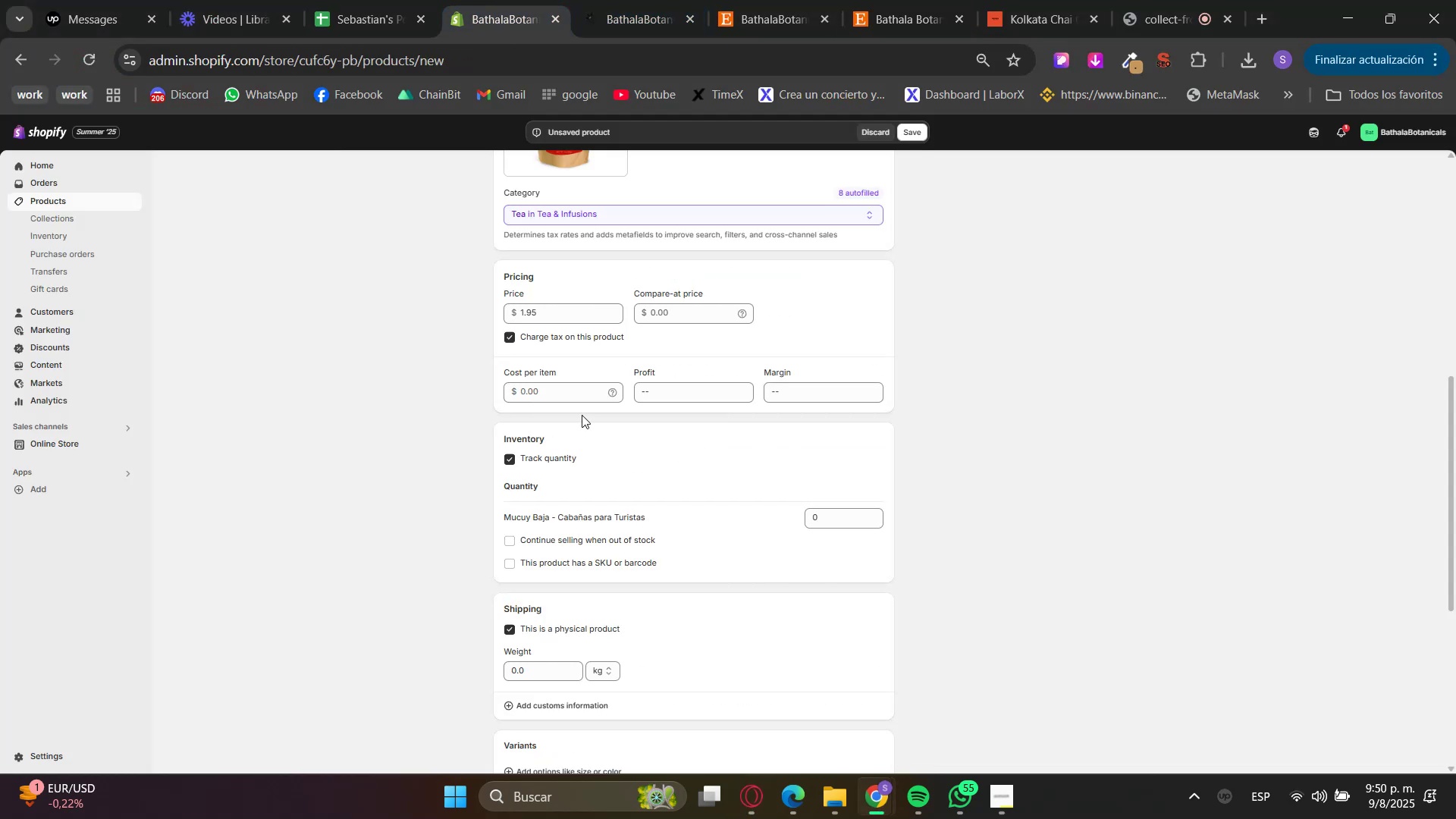 
left_click([417, 384])
 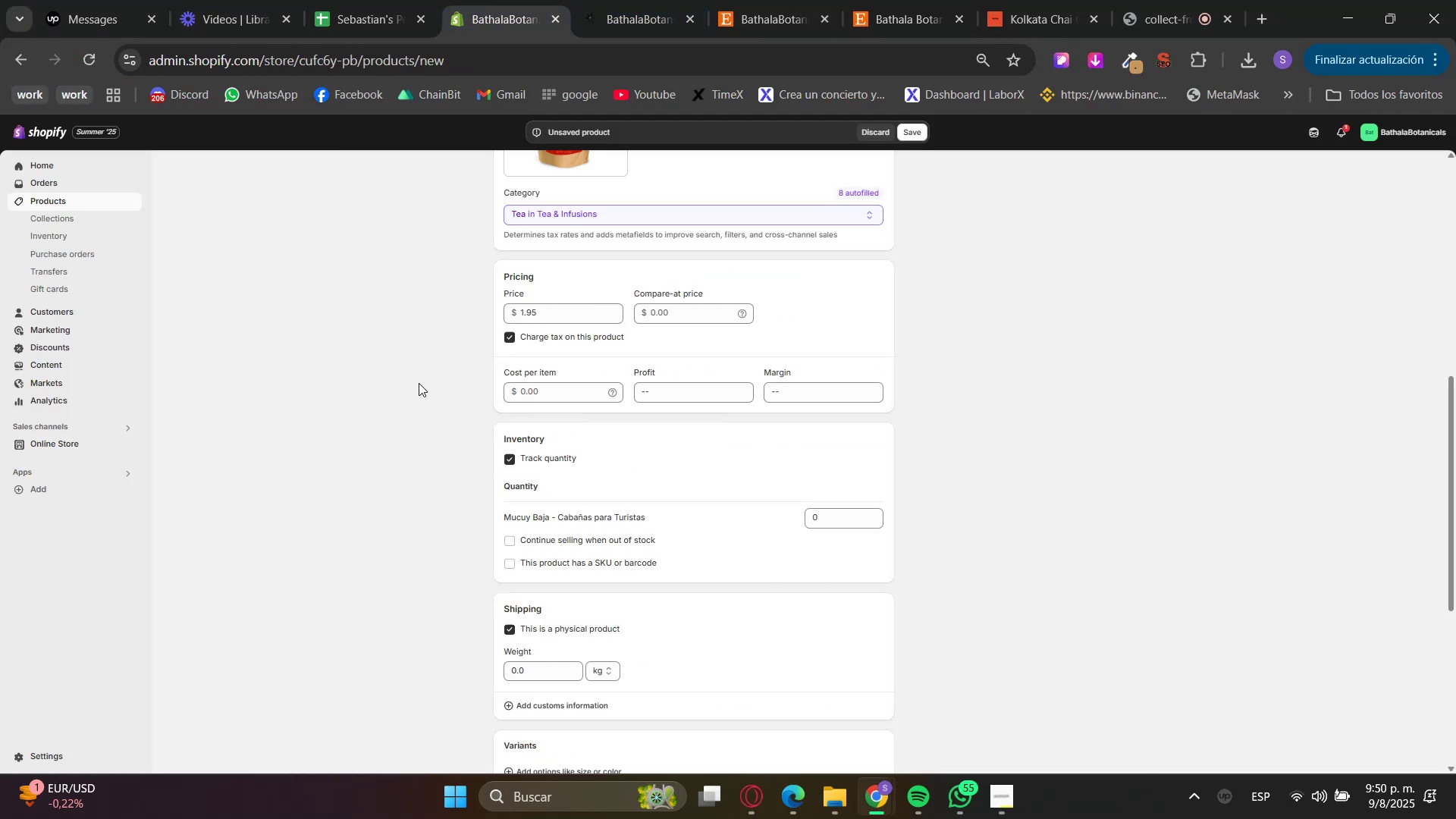 
scroll: coordinate [444, 557], scroll_direction: down, amount: 2.0
 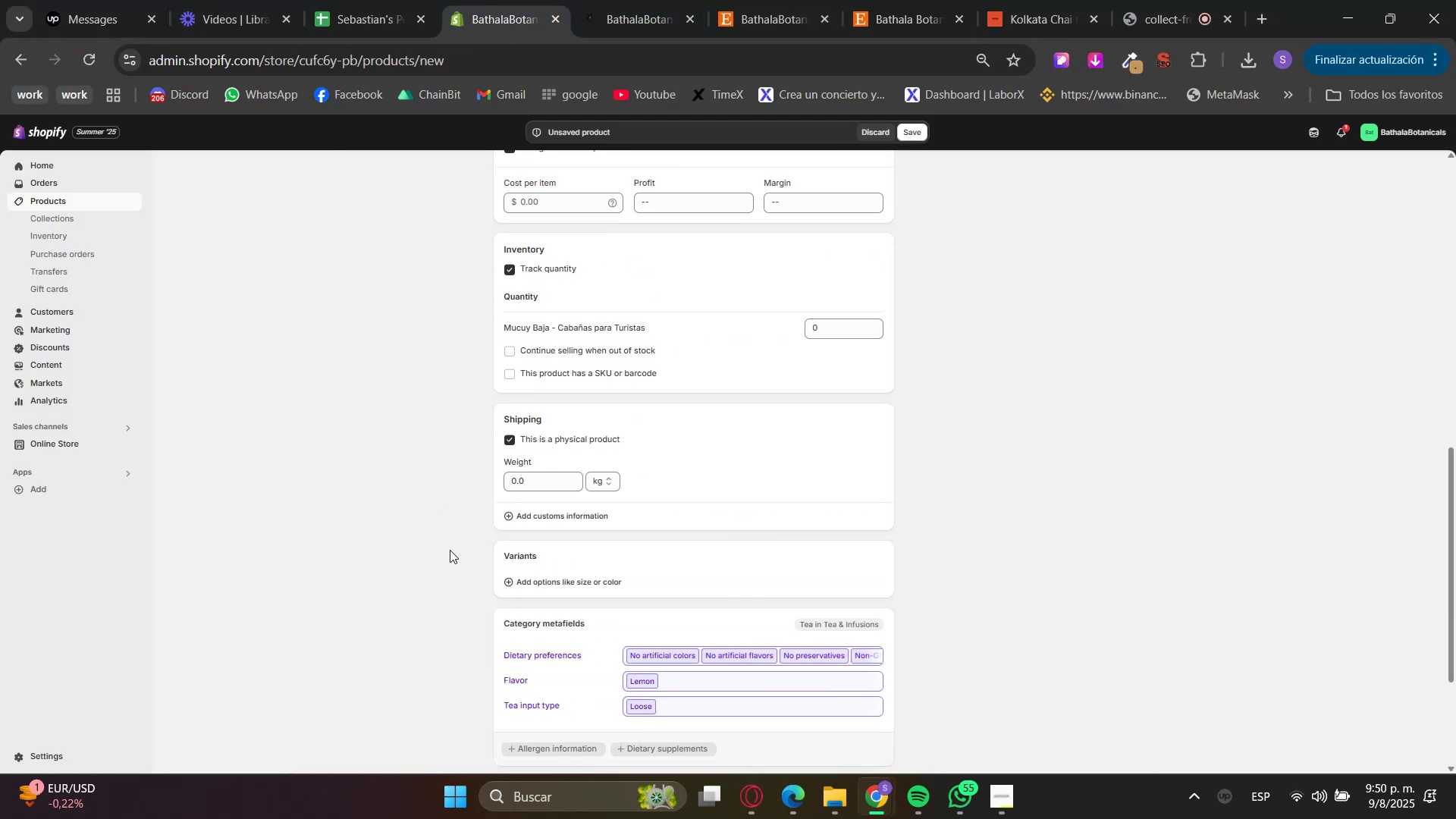 
left_click([554, 579])
 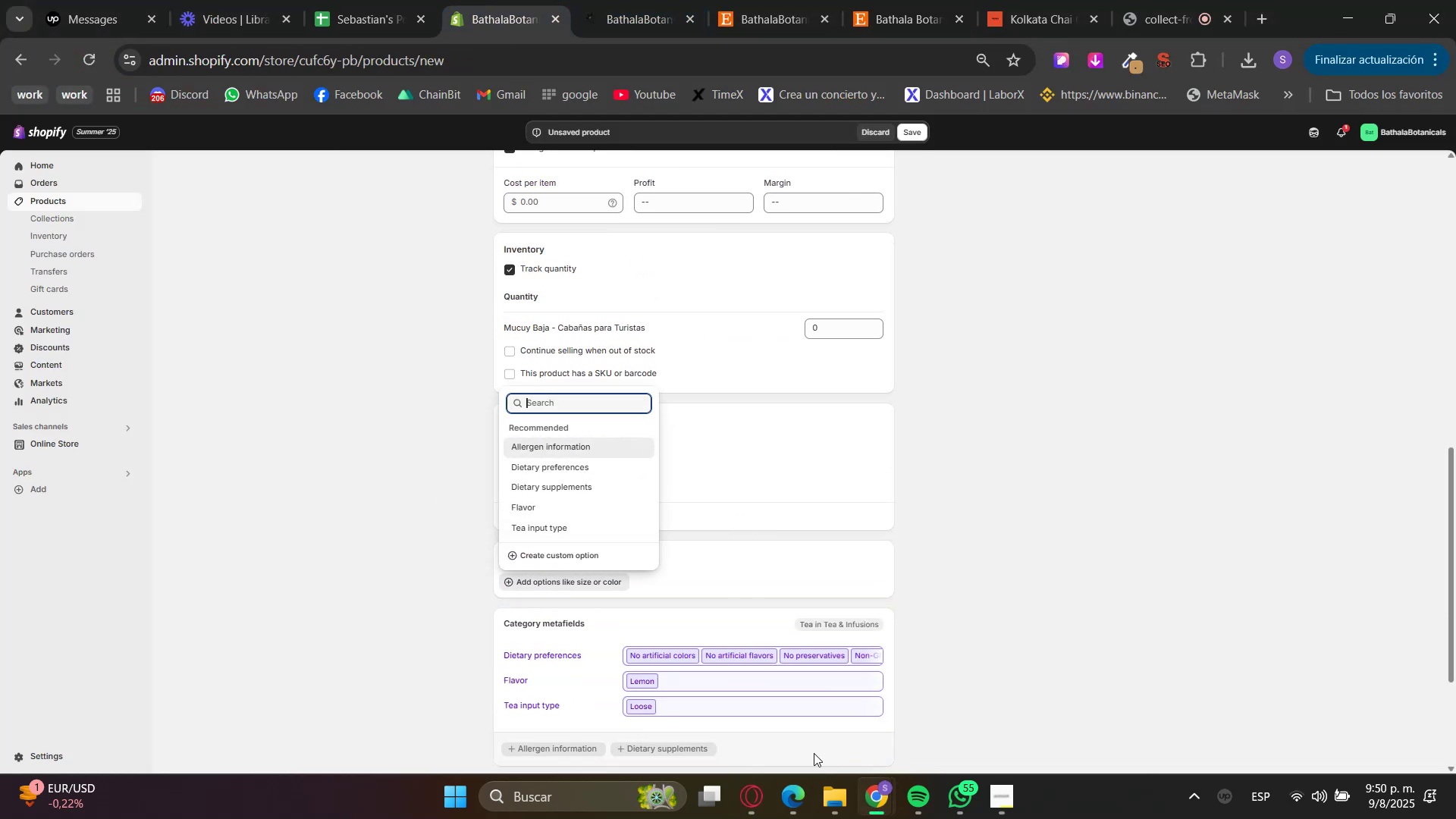 
left_click([755, 818])
 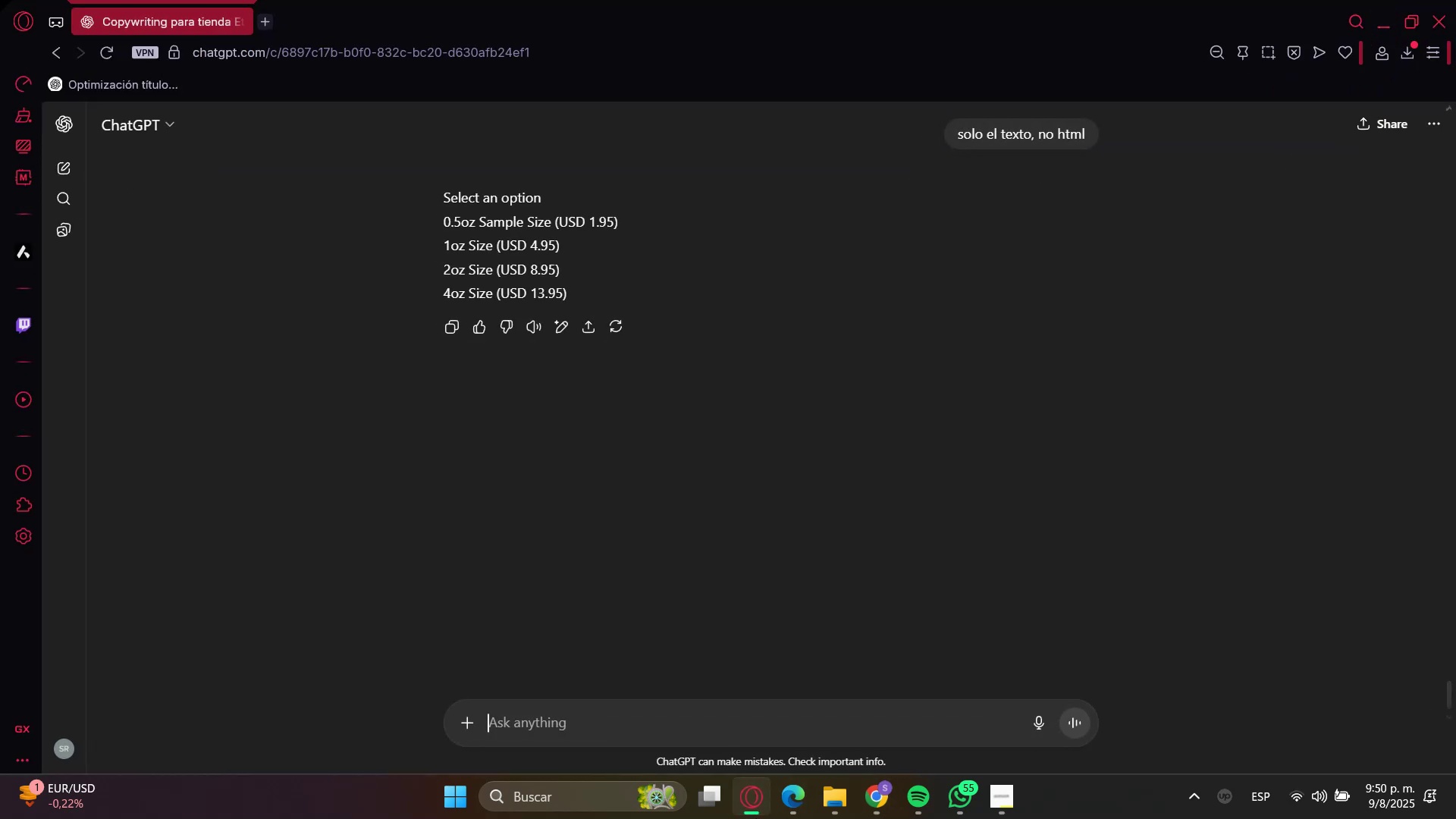 
left_click([755, 818])
 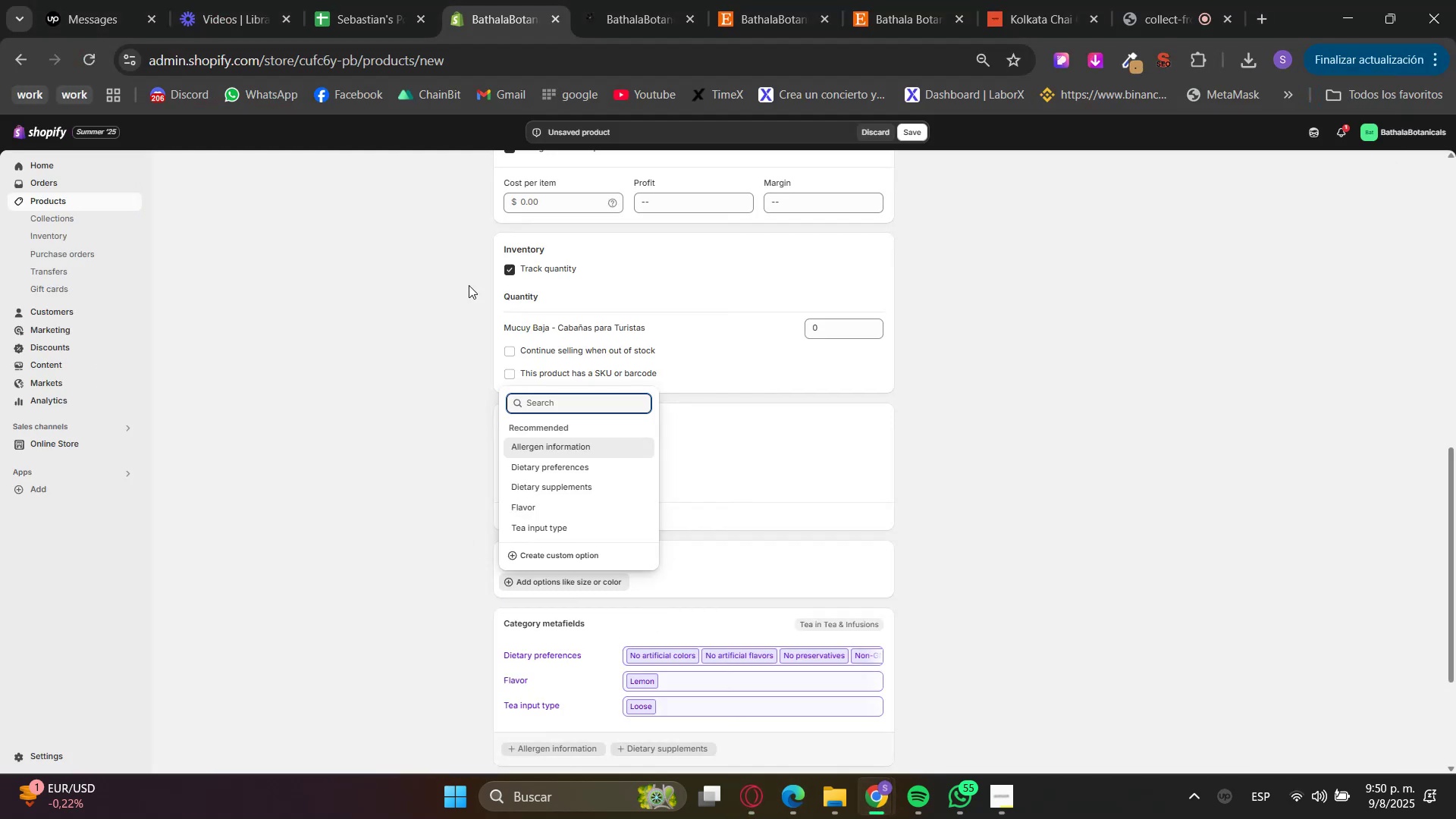 
double_click([724, 0])
 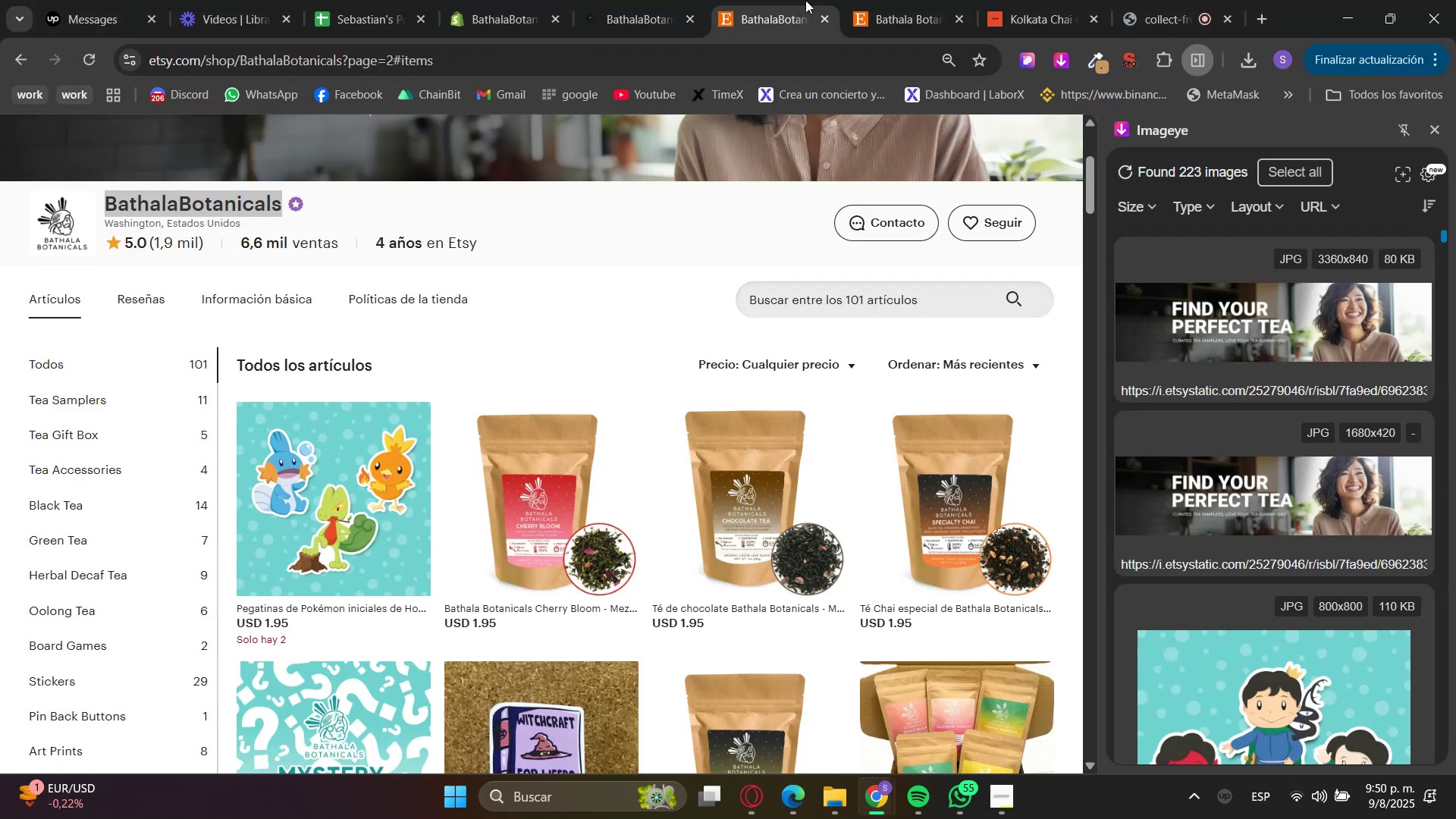 
triple_click([858, 0])
 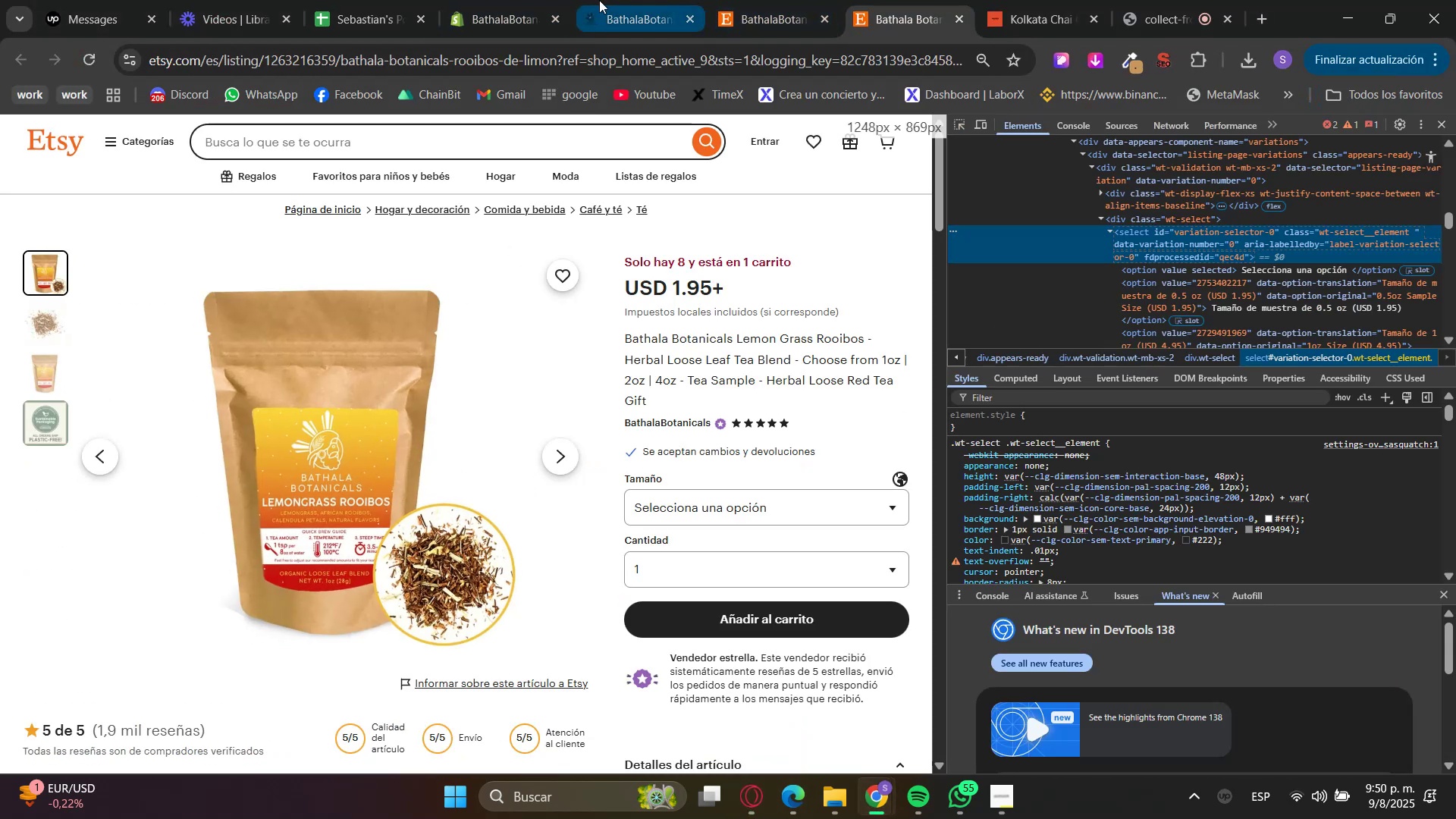 
left_click([554, 0])
 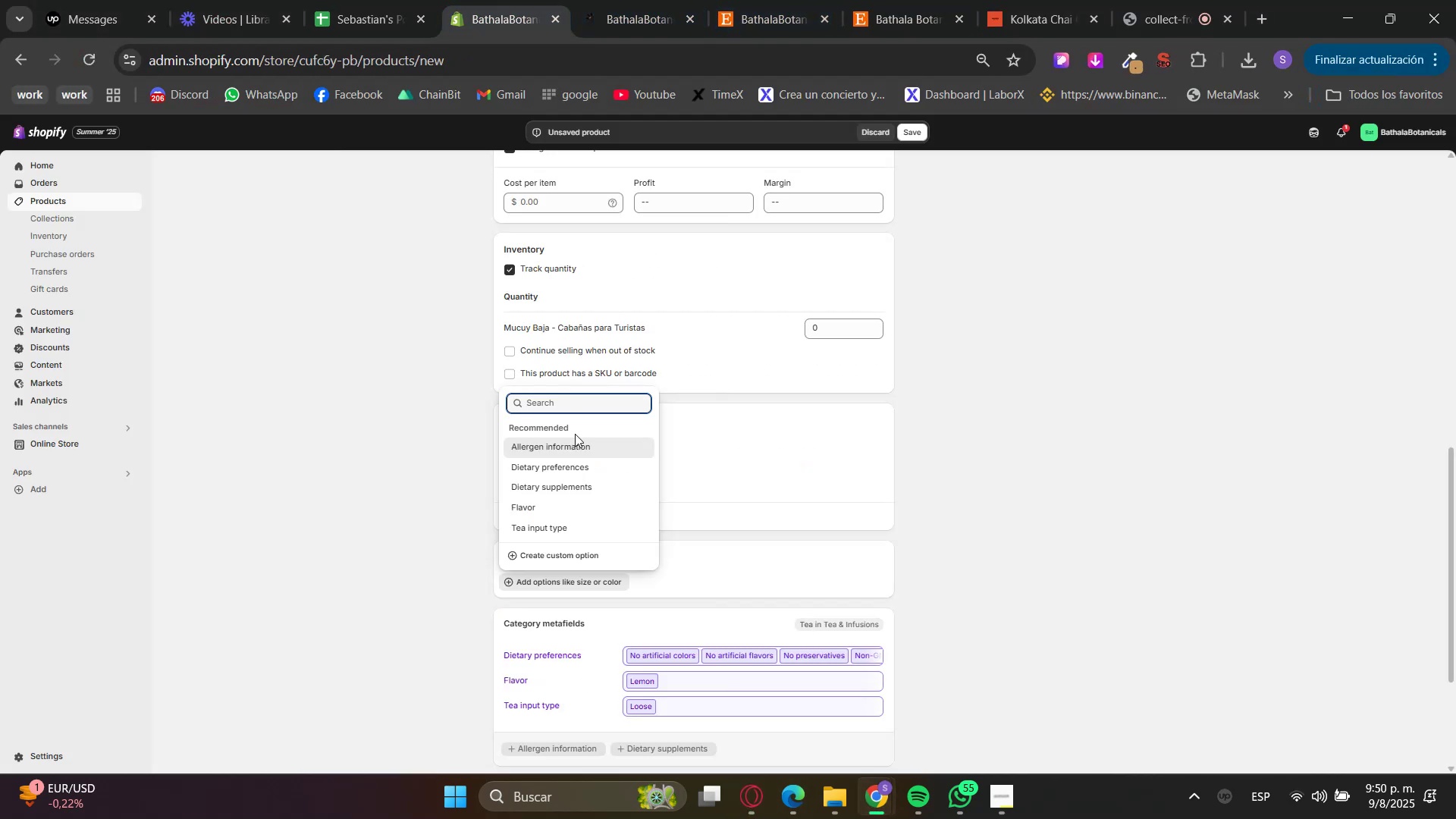 
type(Size)
 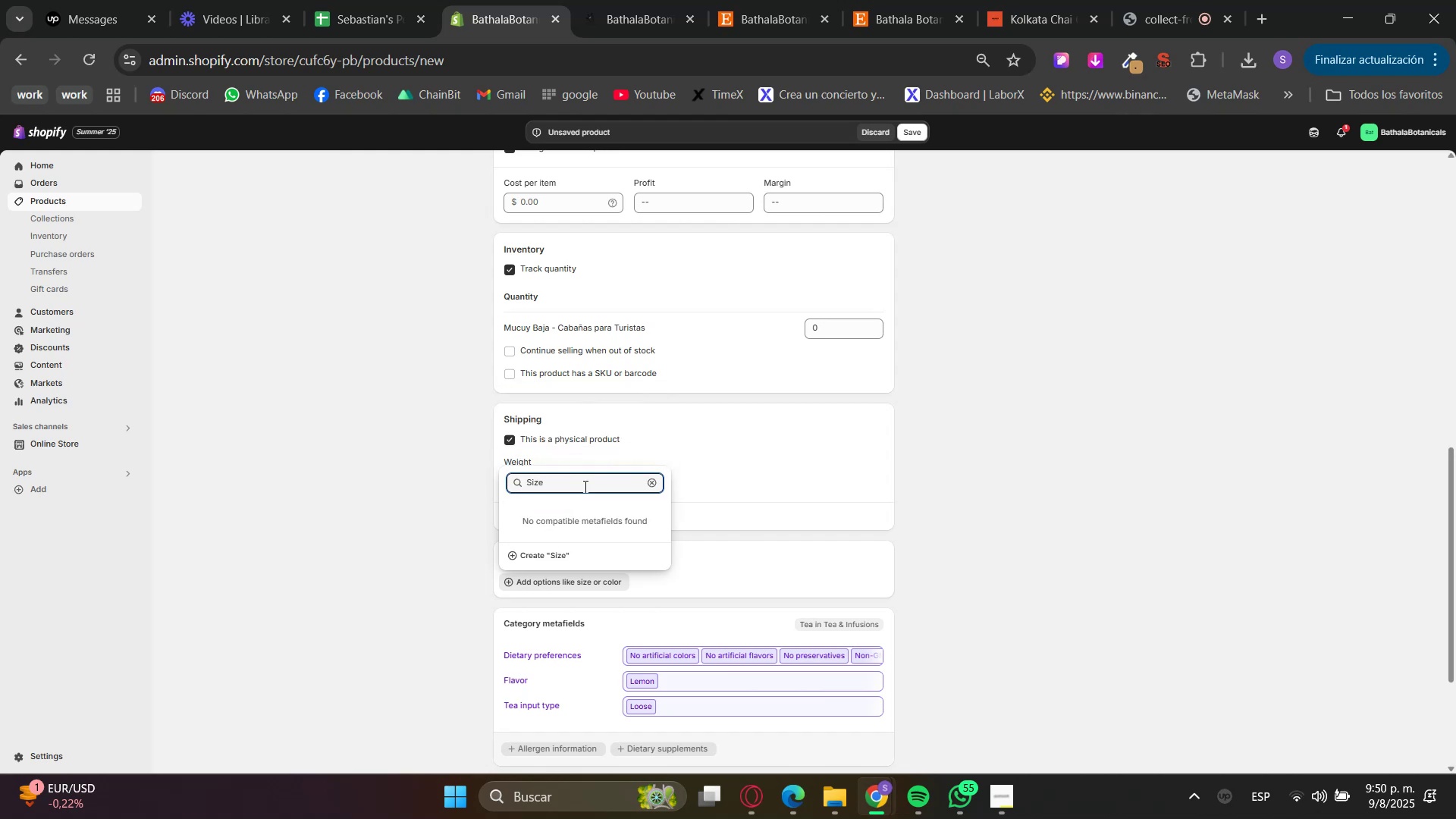 
left_click([577, 561])
 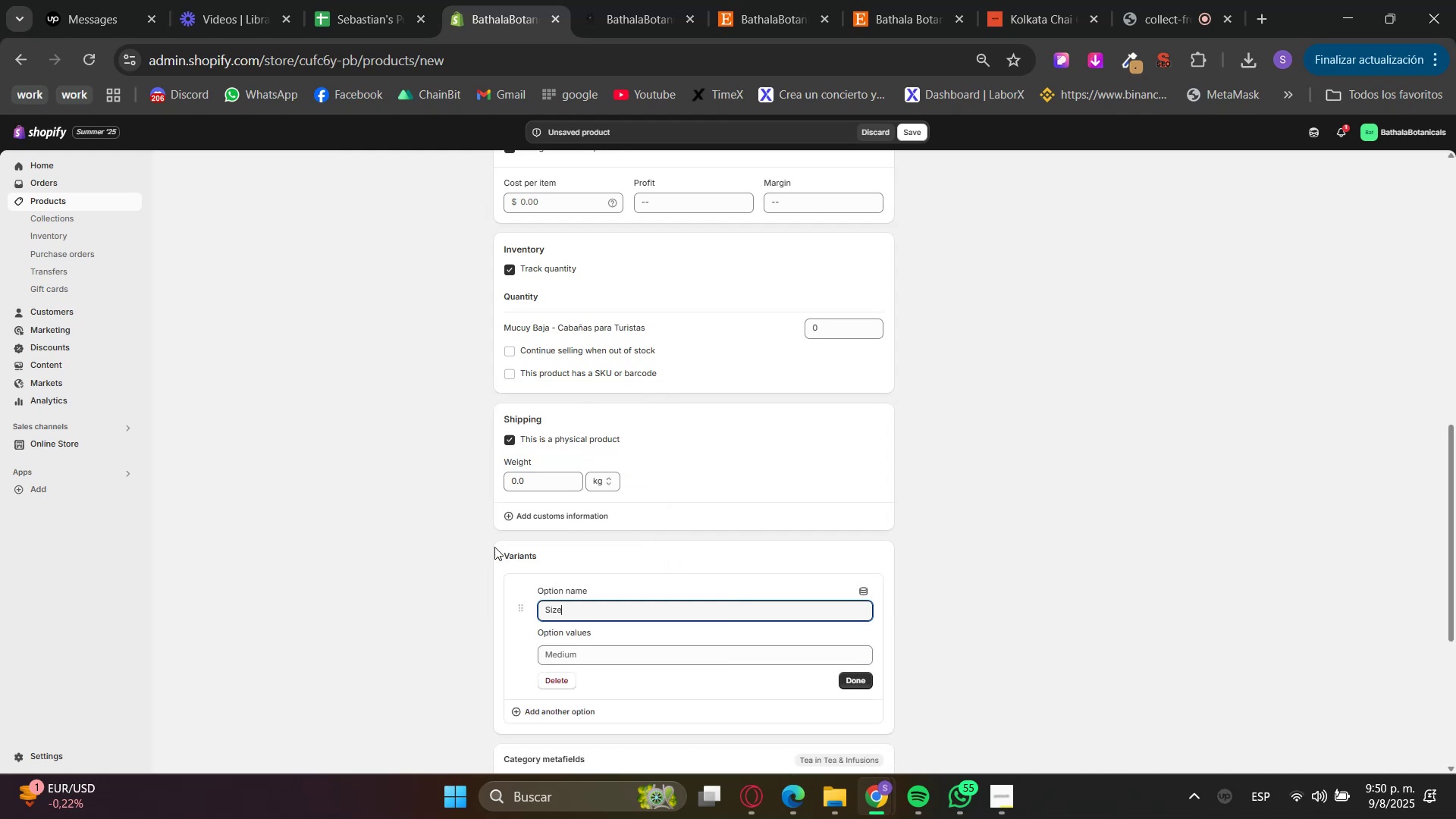 
scroll: coordinate [511, 605], scroll_direction: down, amount: 3.0
 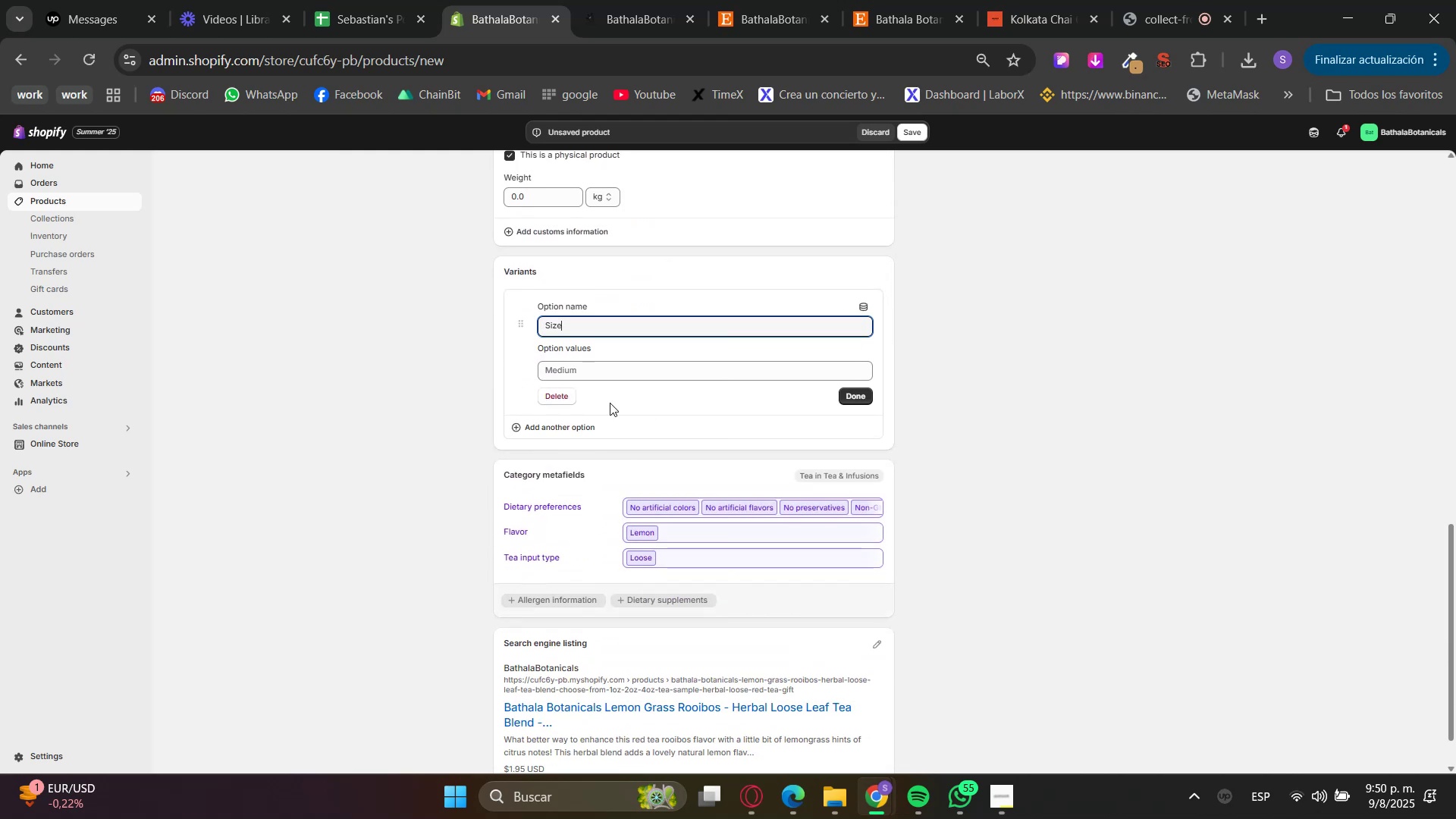 
left_click([604, 366])
 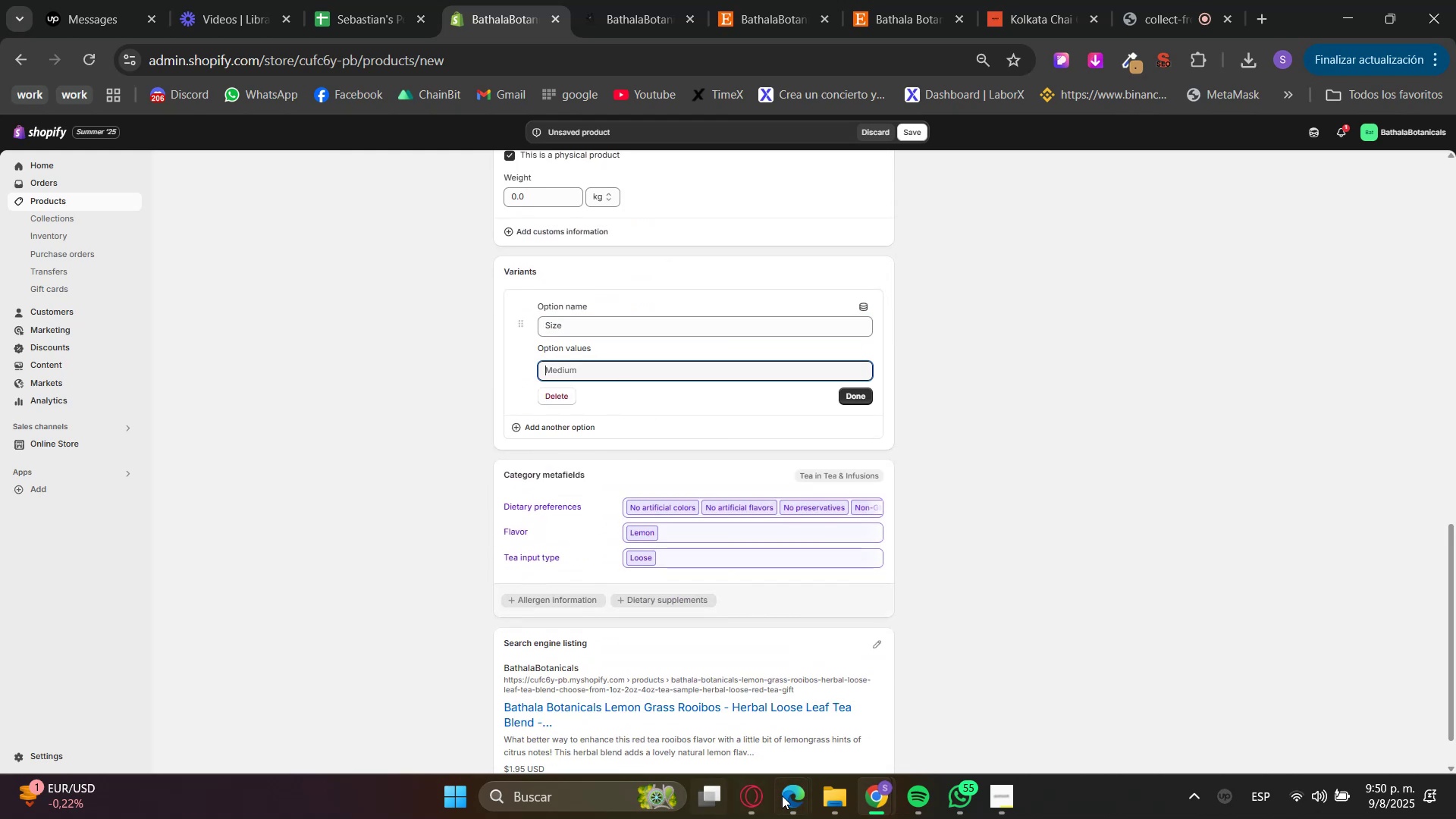 
left_click([760, 799])
 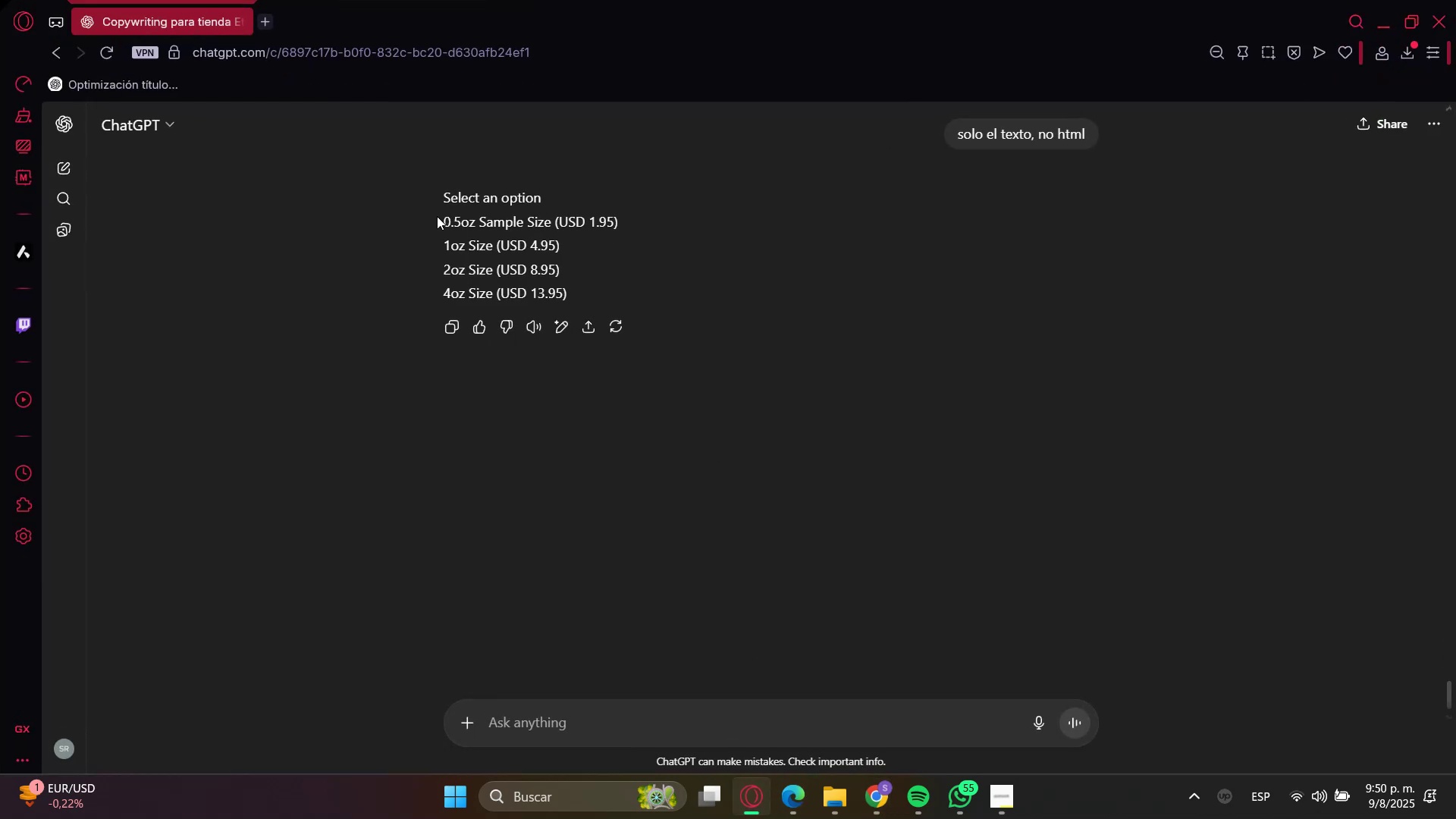 
left_click([447, 223])
 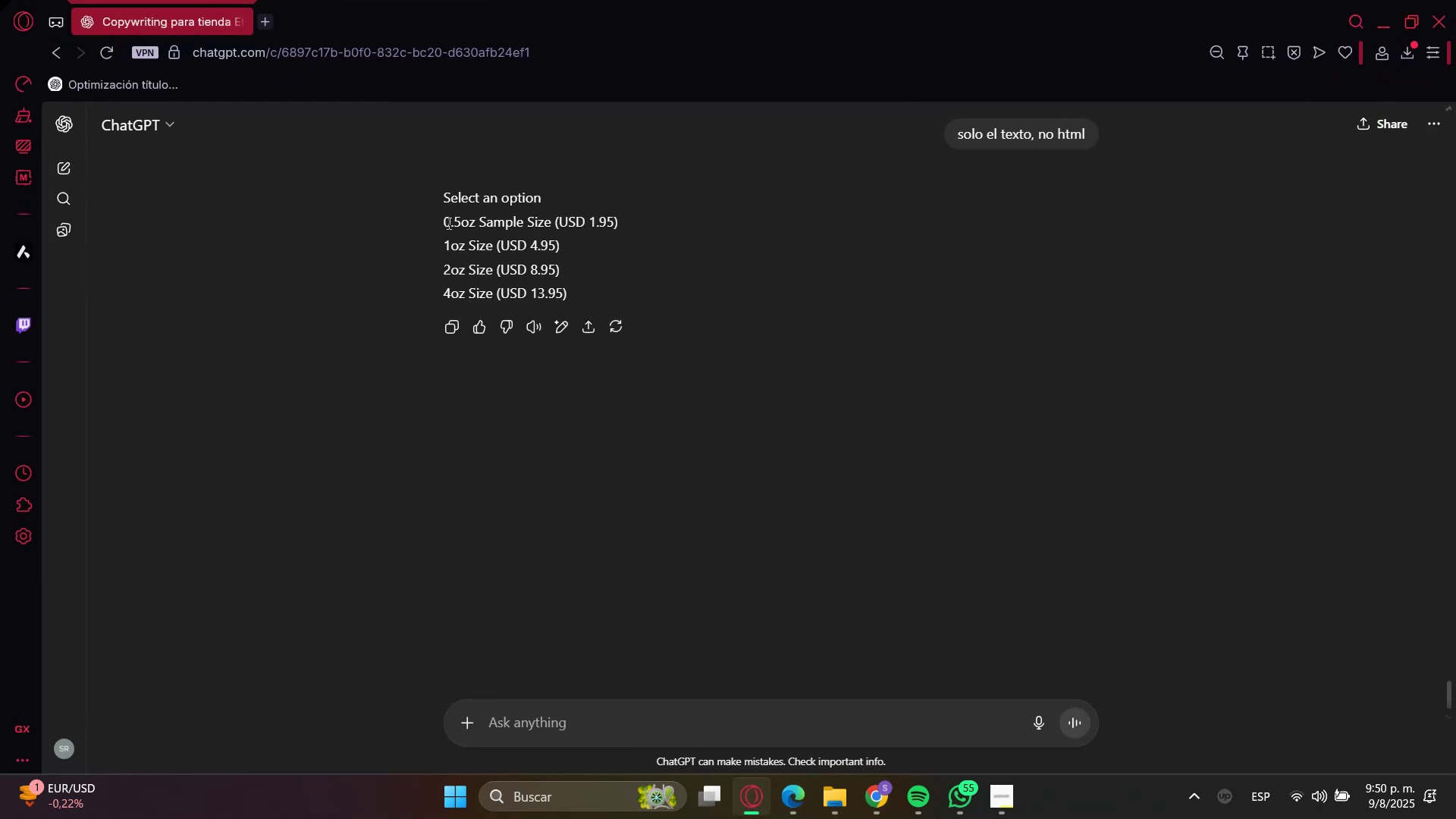 
left_click_drag(start_coordinate=[447, 223], to_coordinate=[526, 216])
 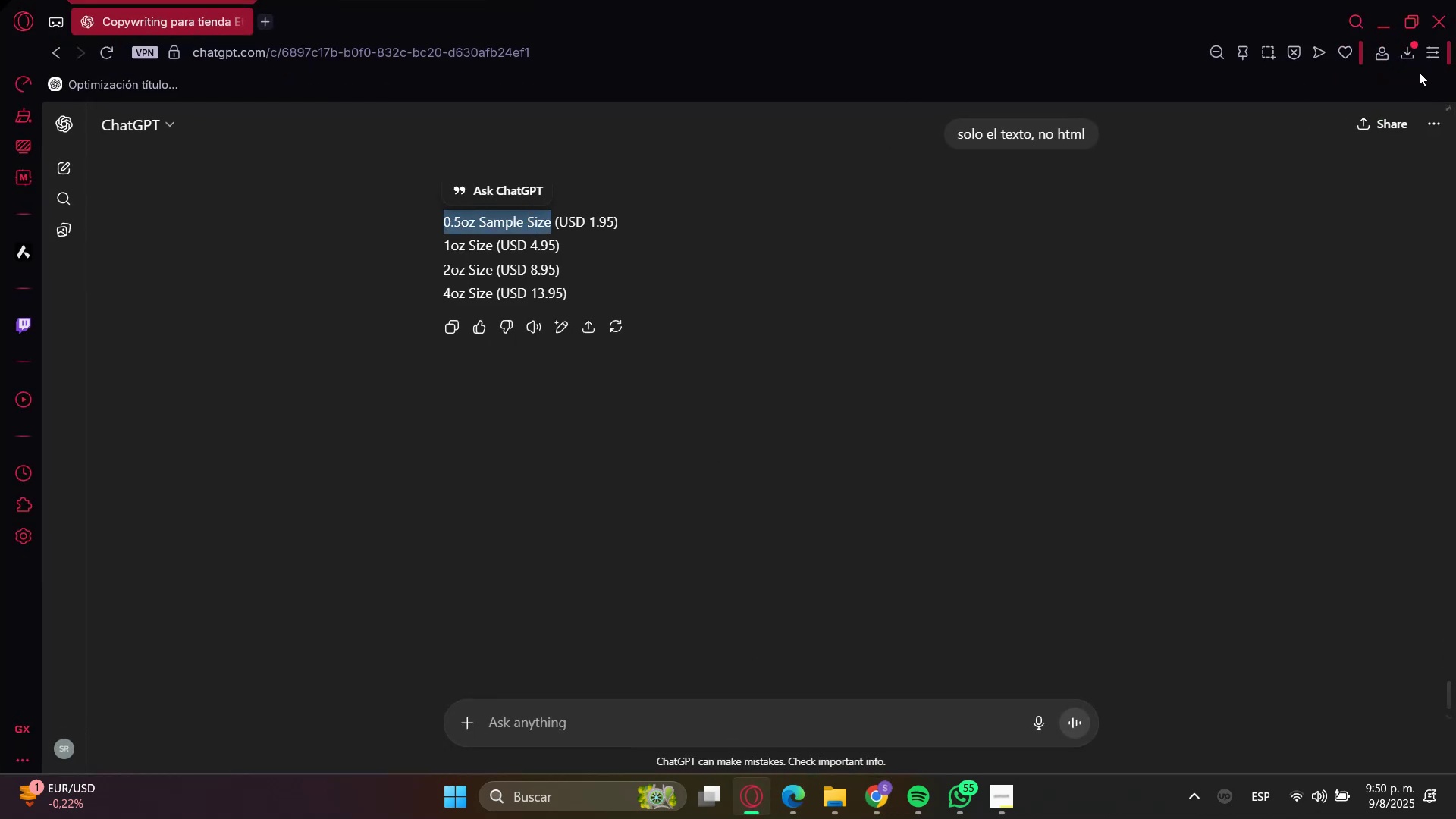 
key(Control+C)
 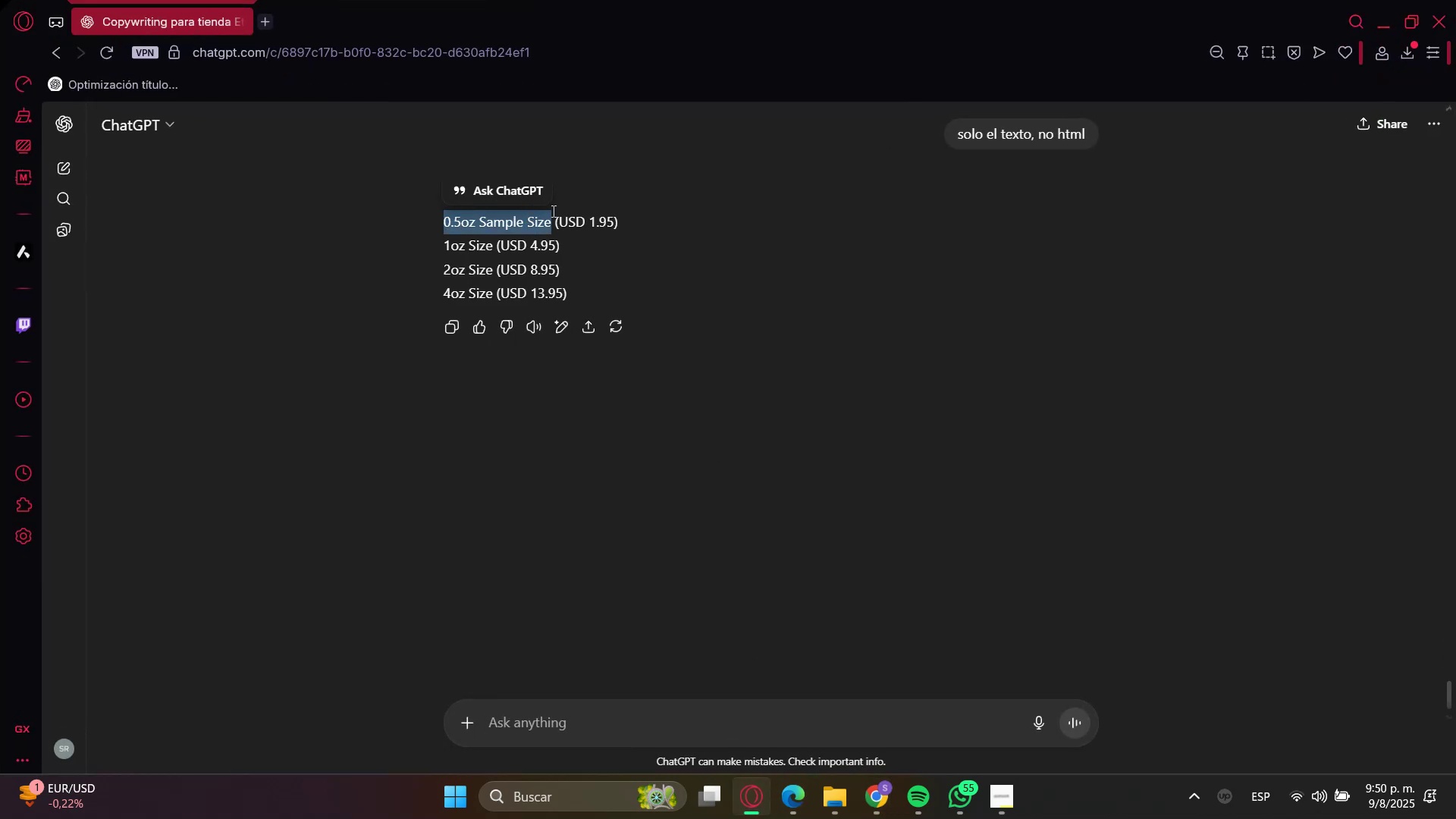 
key(Control+C)
 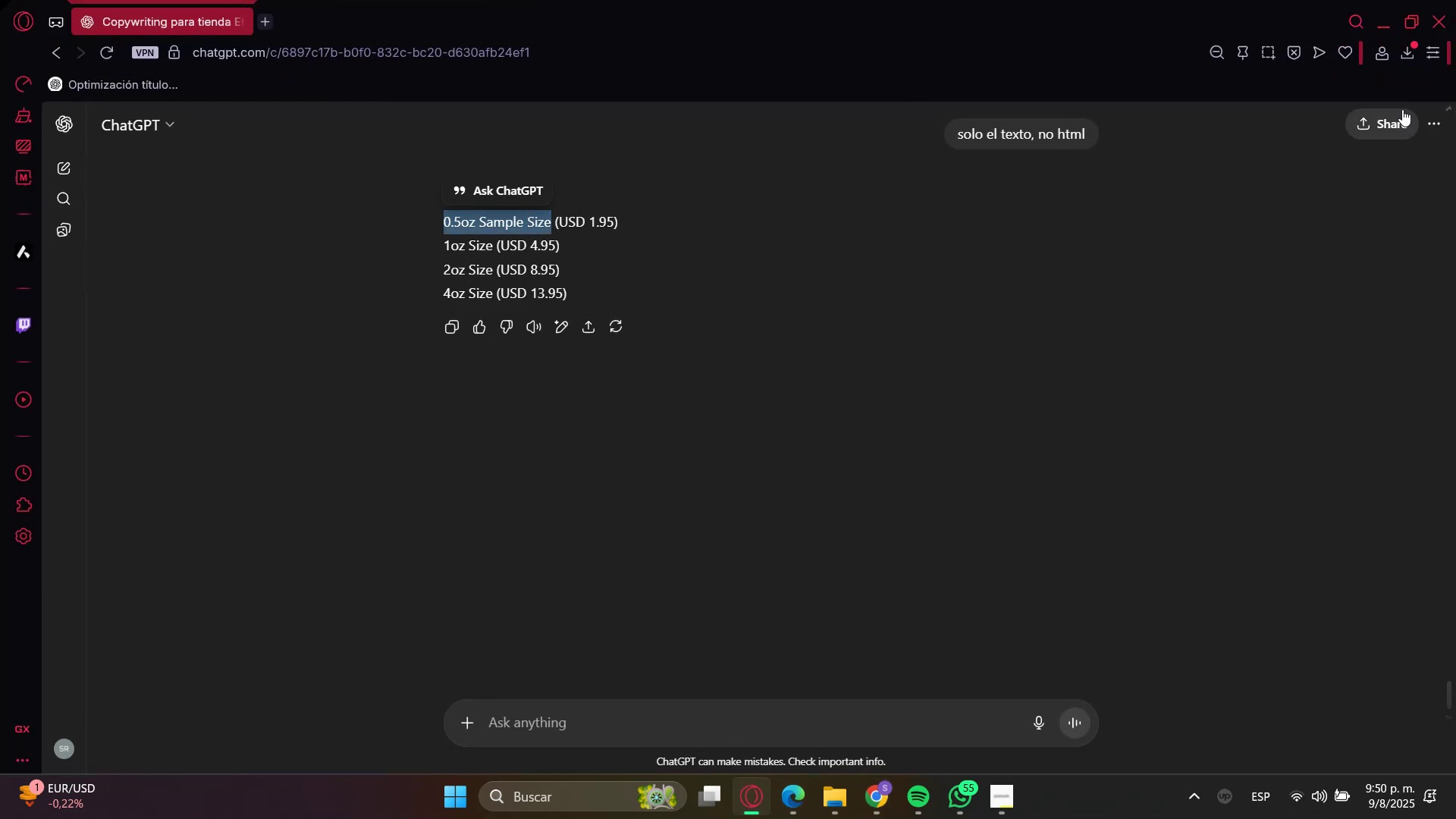 
key(Control+C)
 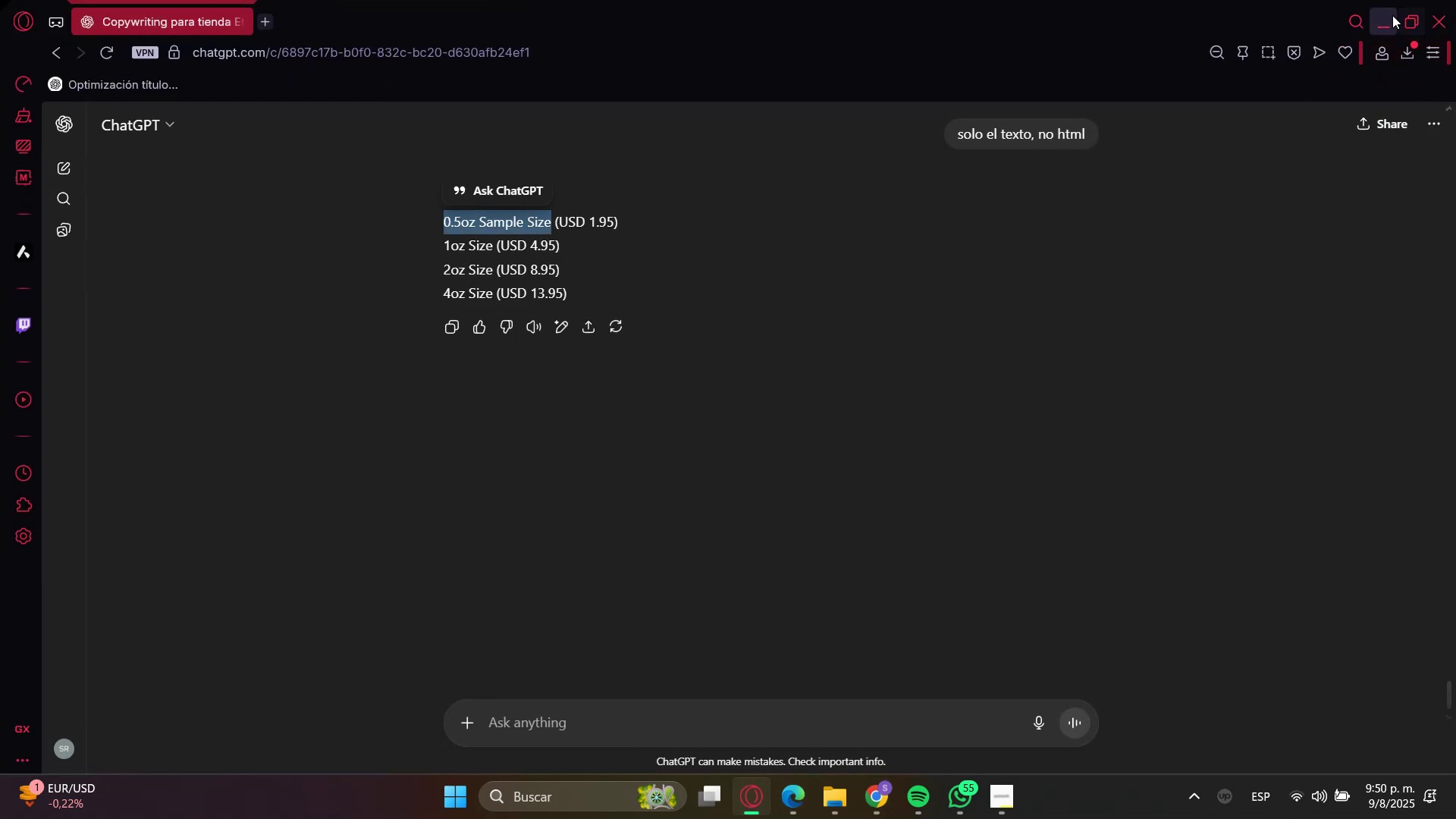 
key(Control+V)
 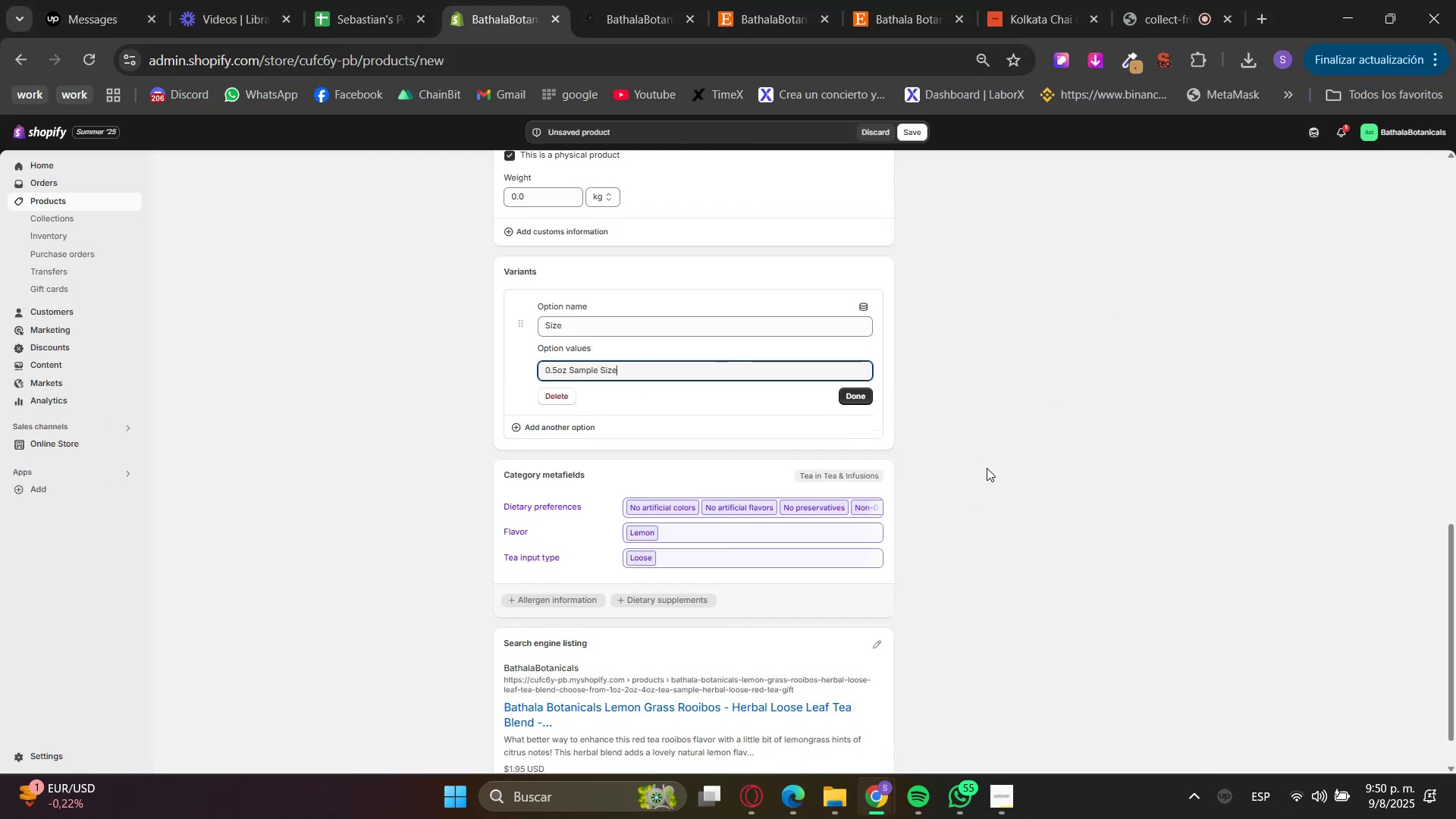 
left_click([922, 459])
 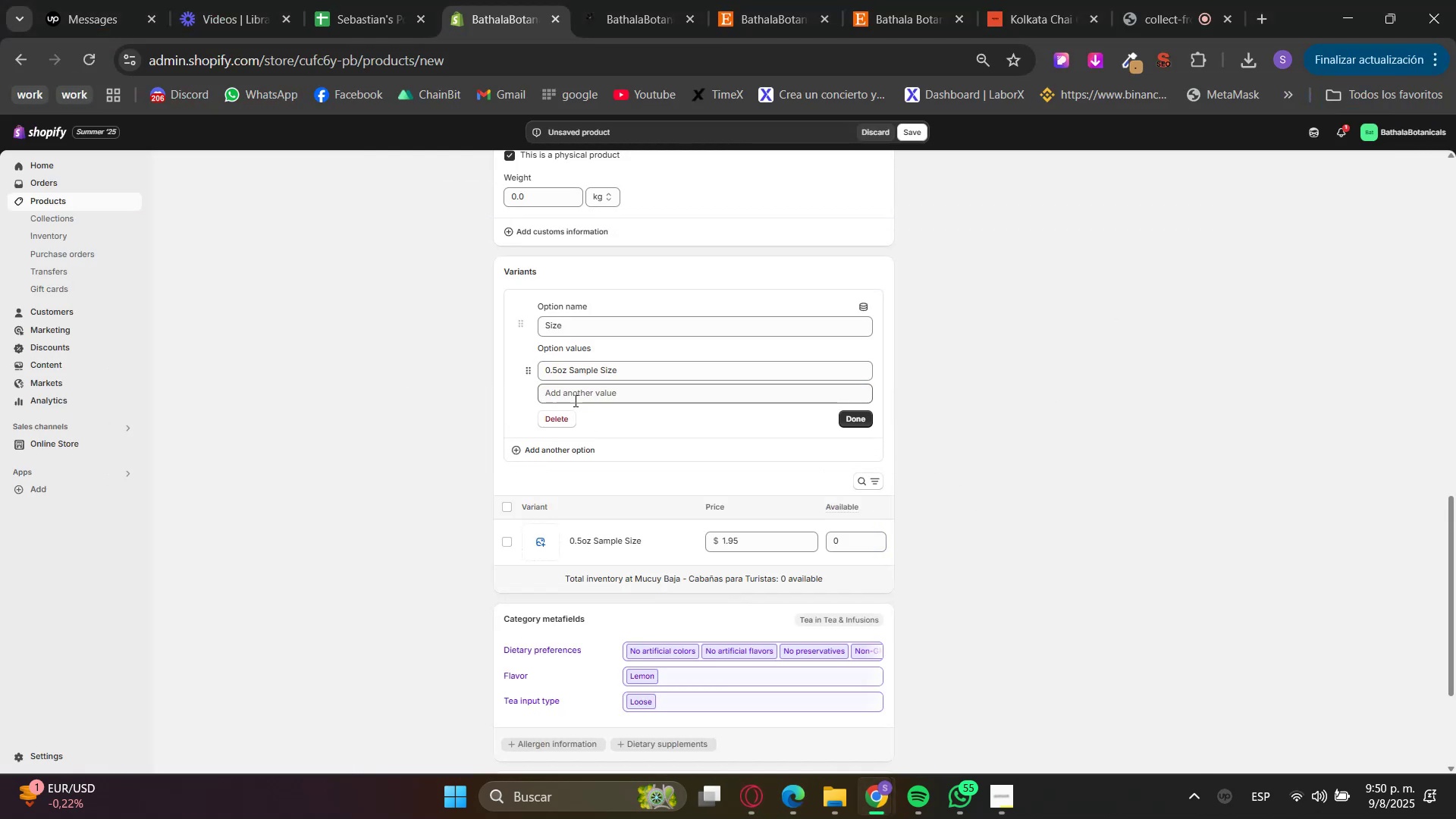 
left_click([576, 399])
 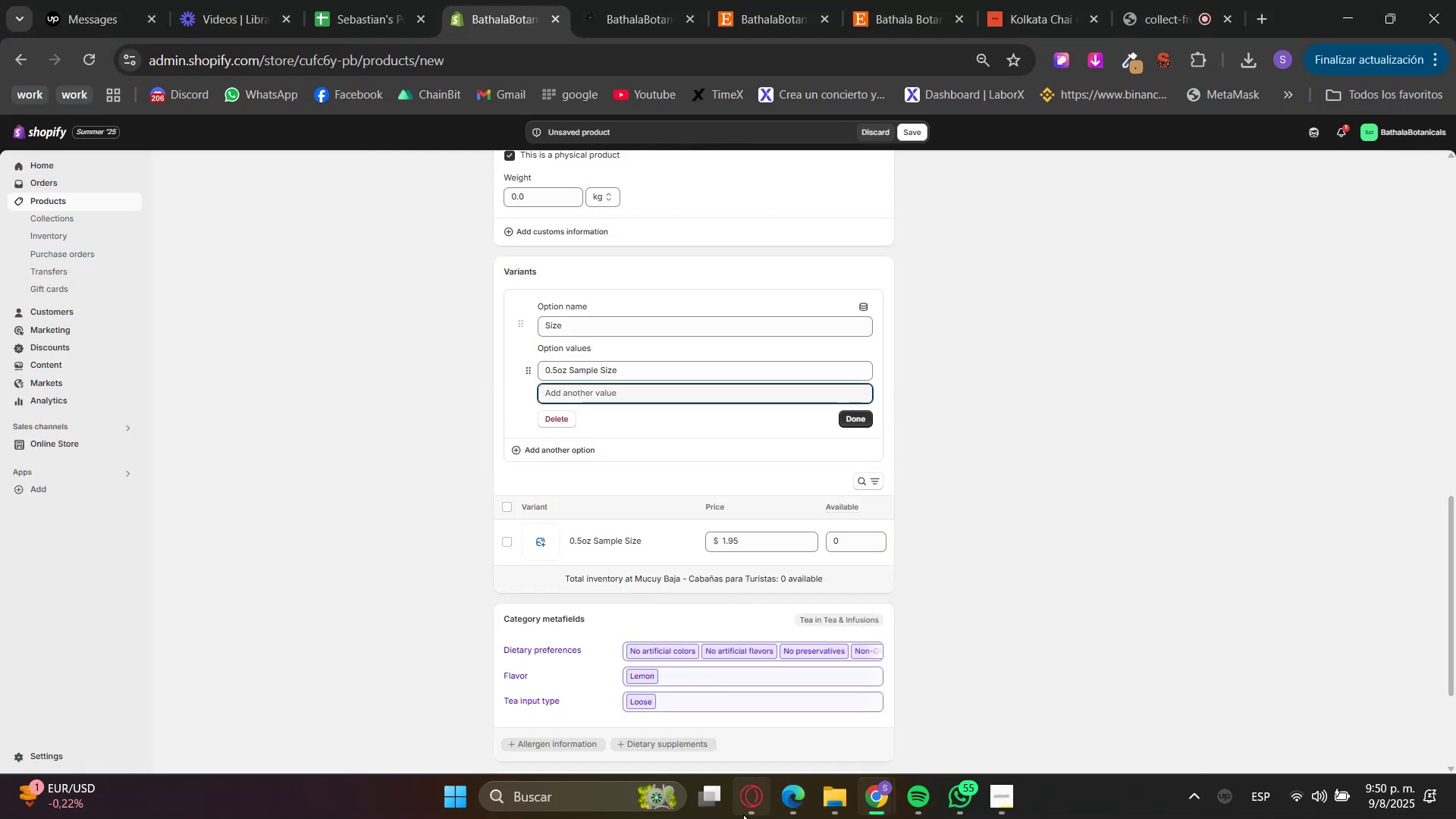 
left_click([742, 812])
 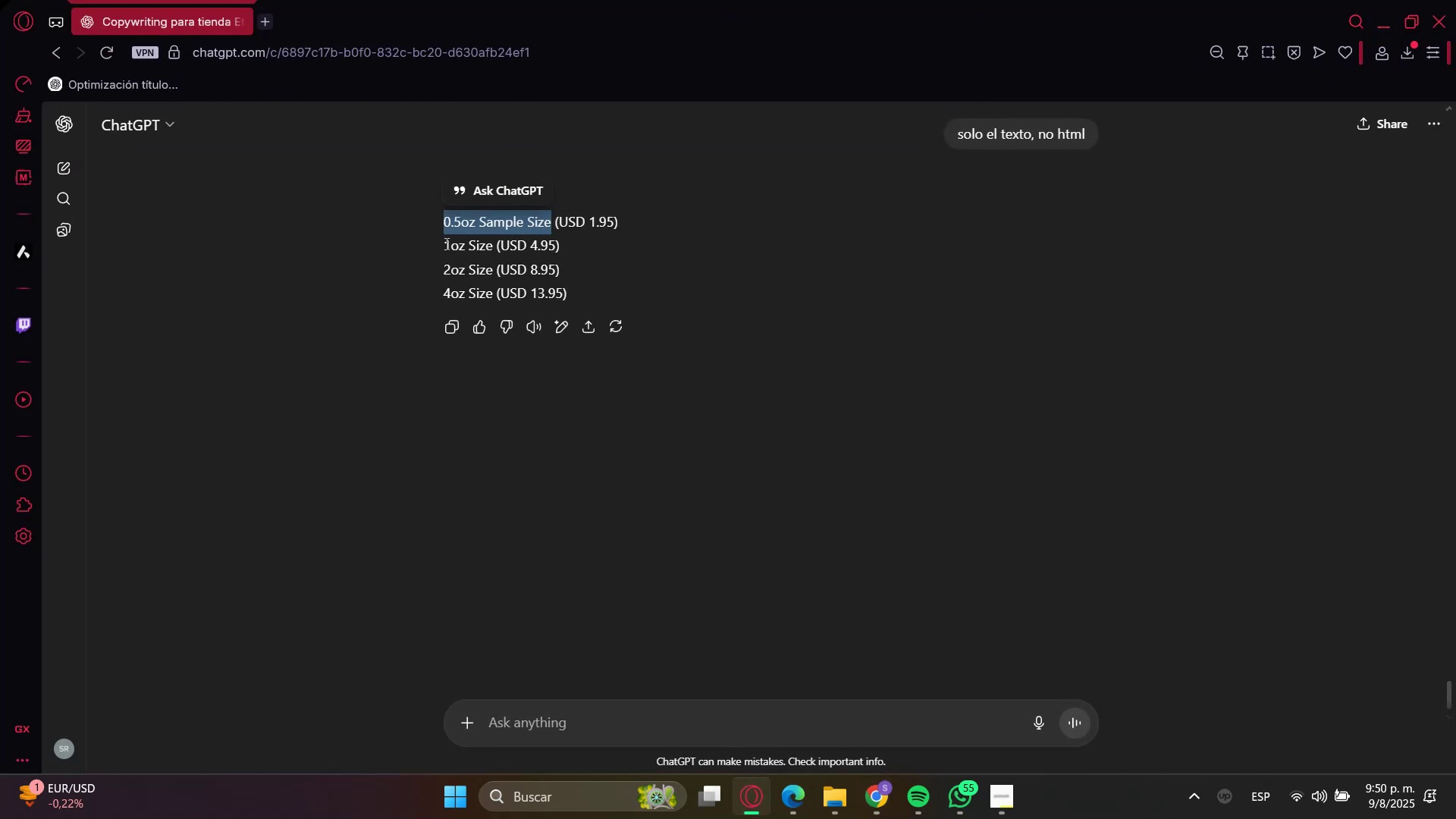 
left_click([454, 247])
 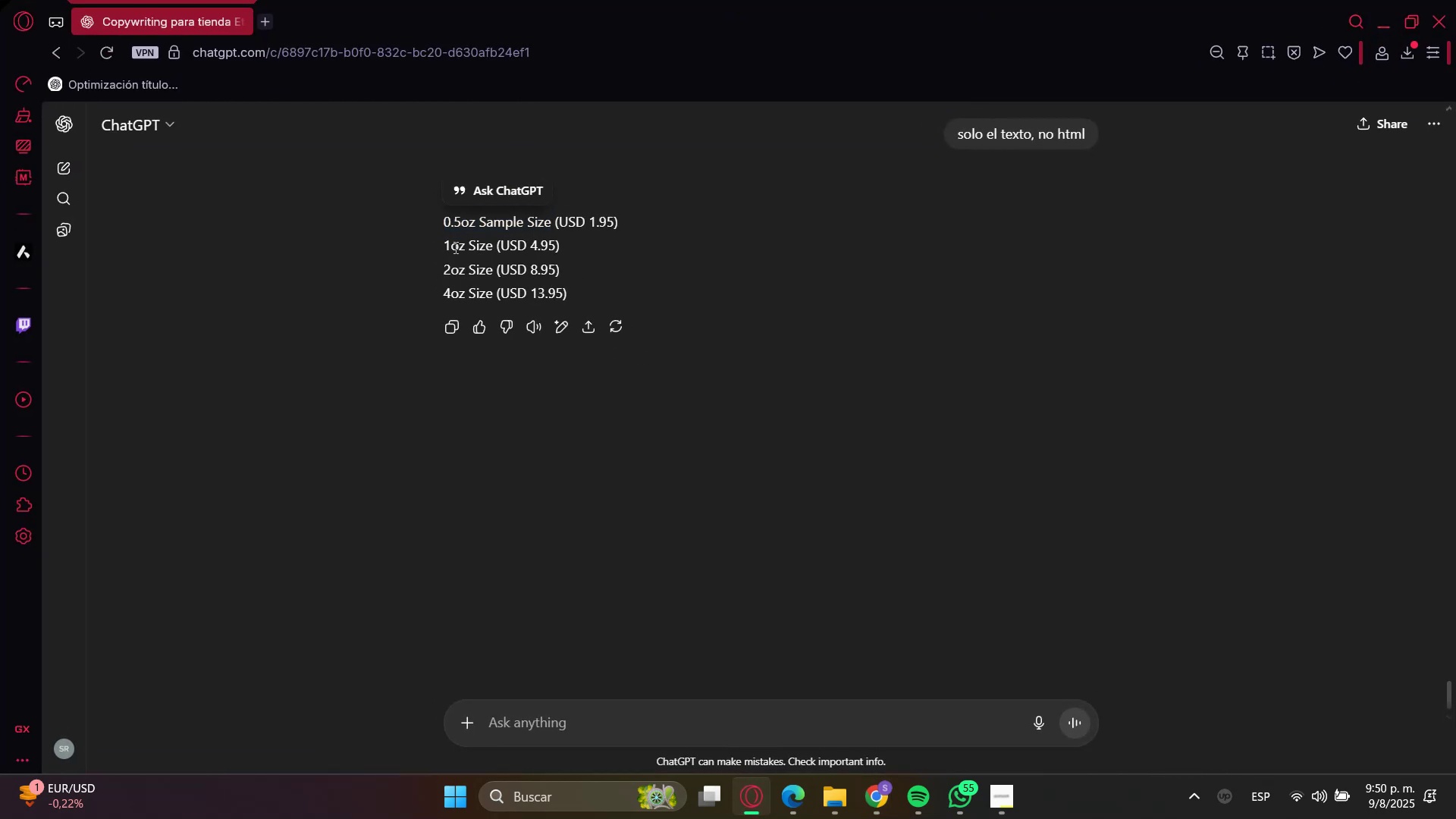 
left_click_drag(start_coordinate=[454, 247], to_coordinate=[475, 249])
 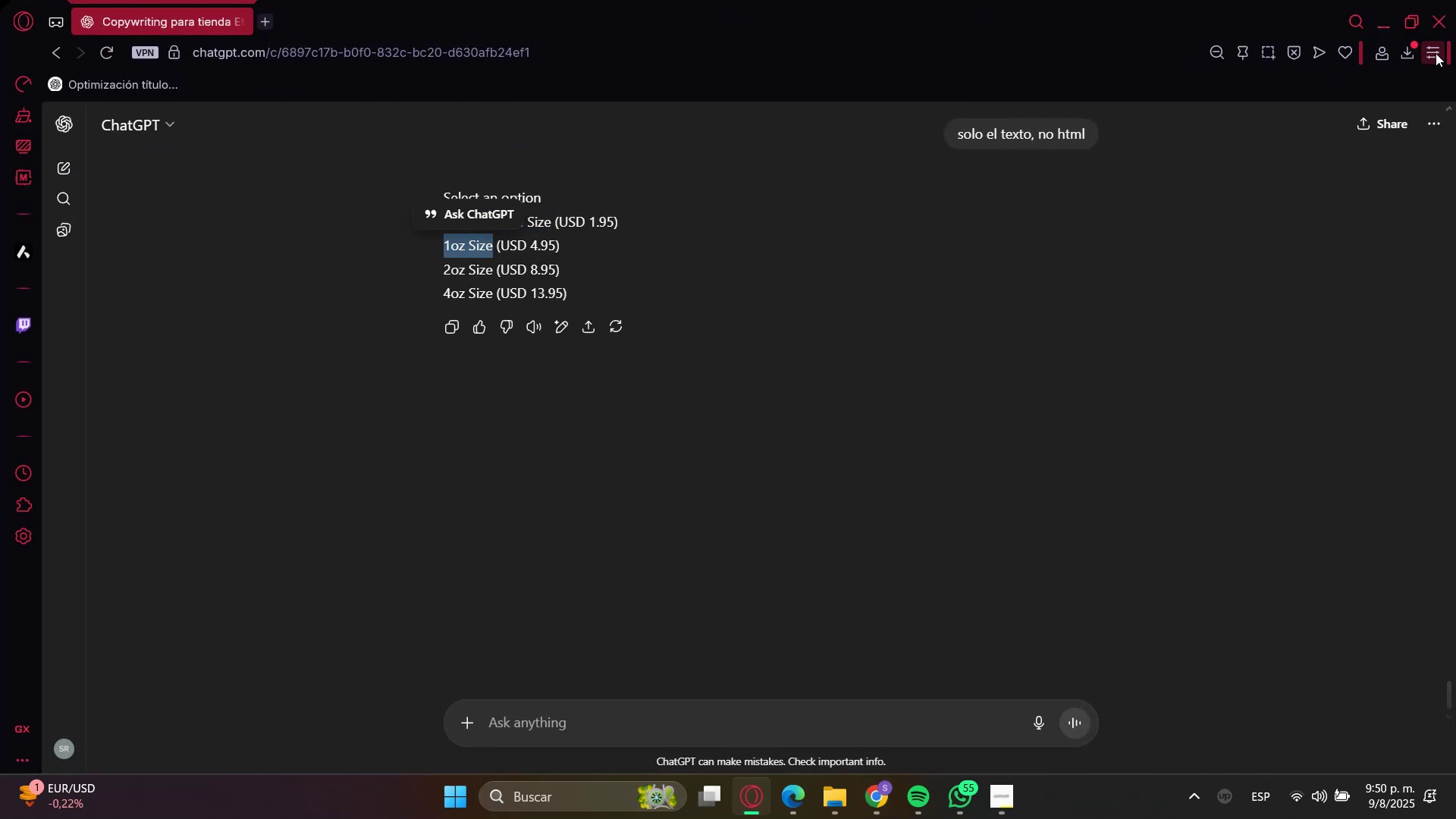 
key(Control+C)
 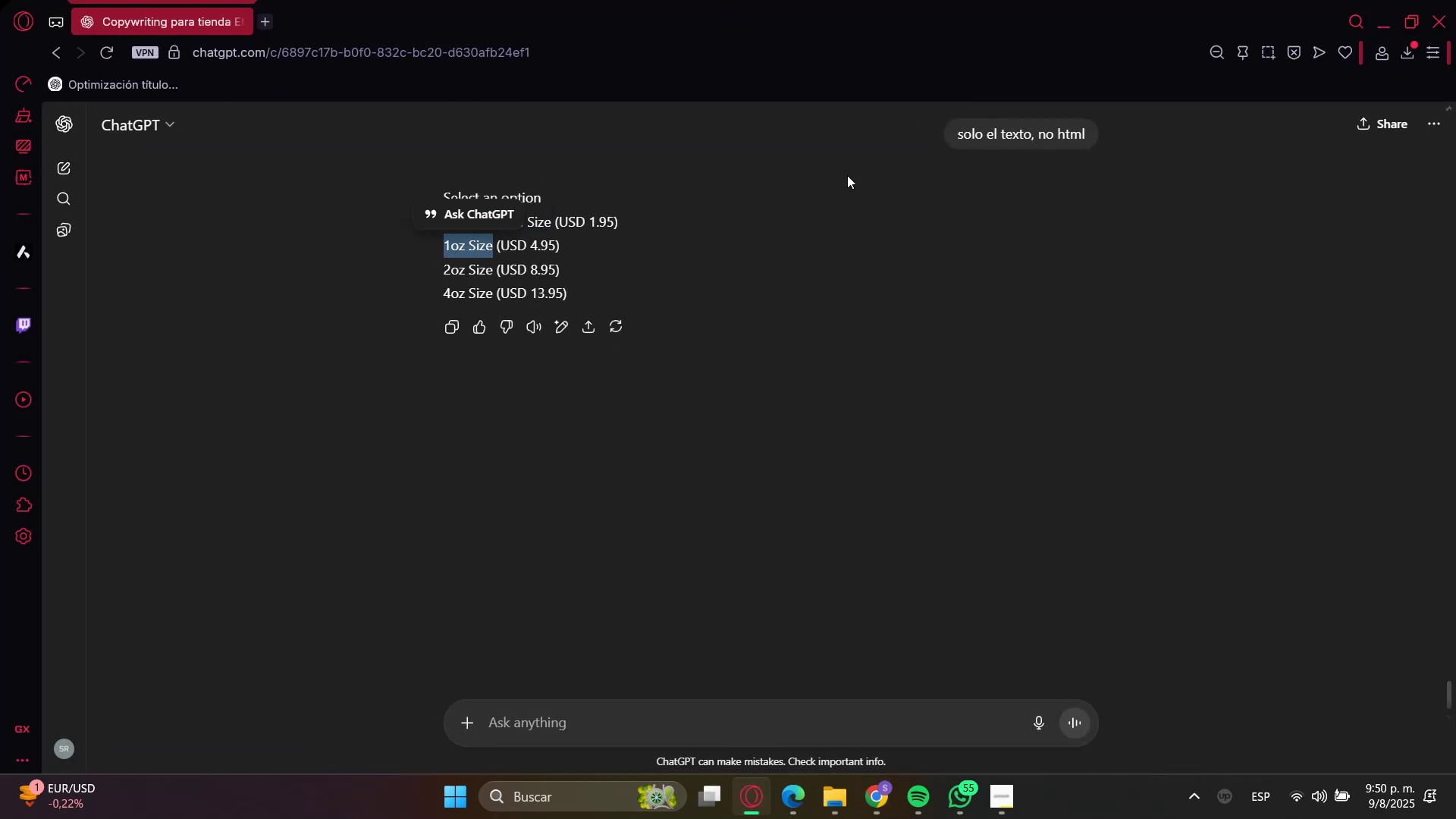 
key(Control+C)
 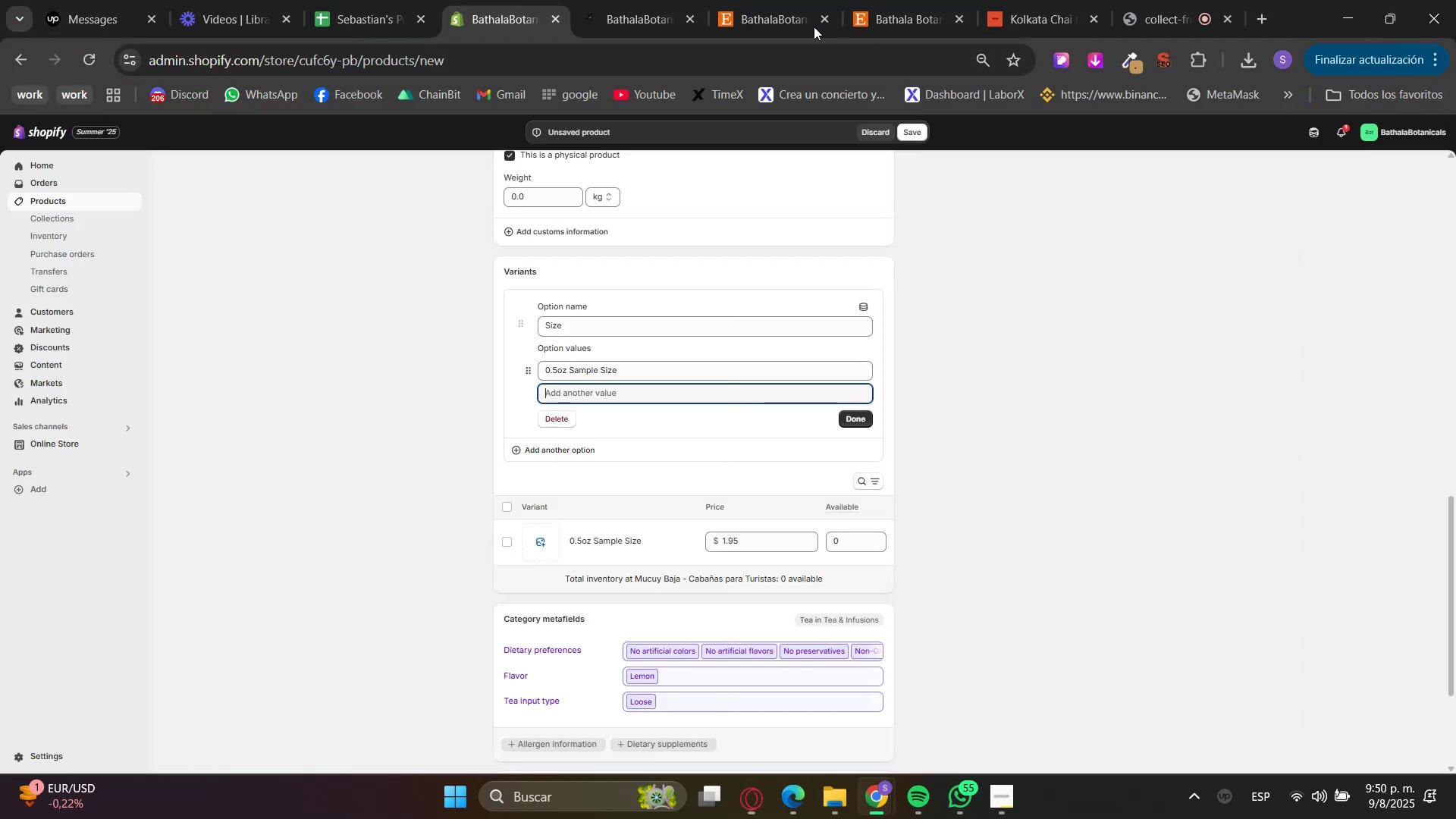 
left_click_drag(start_coordinate=[736, 0], to_coordinate=[743, 0])
 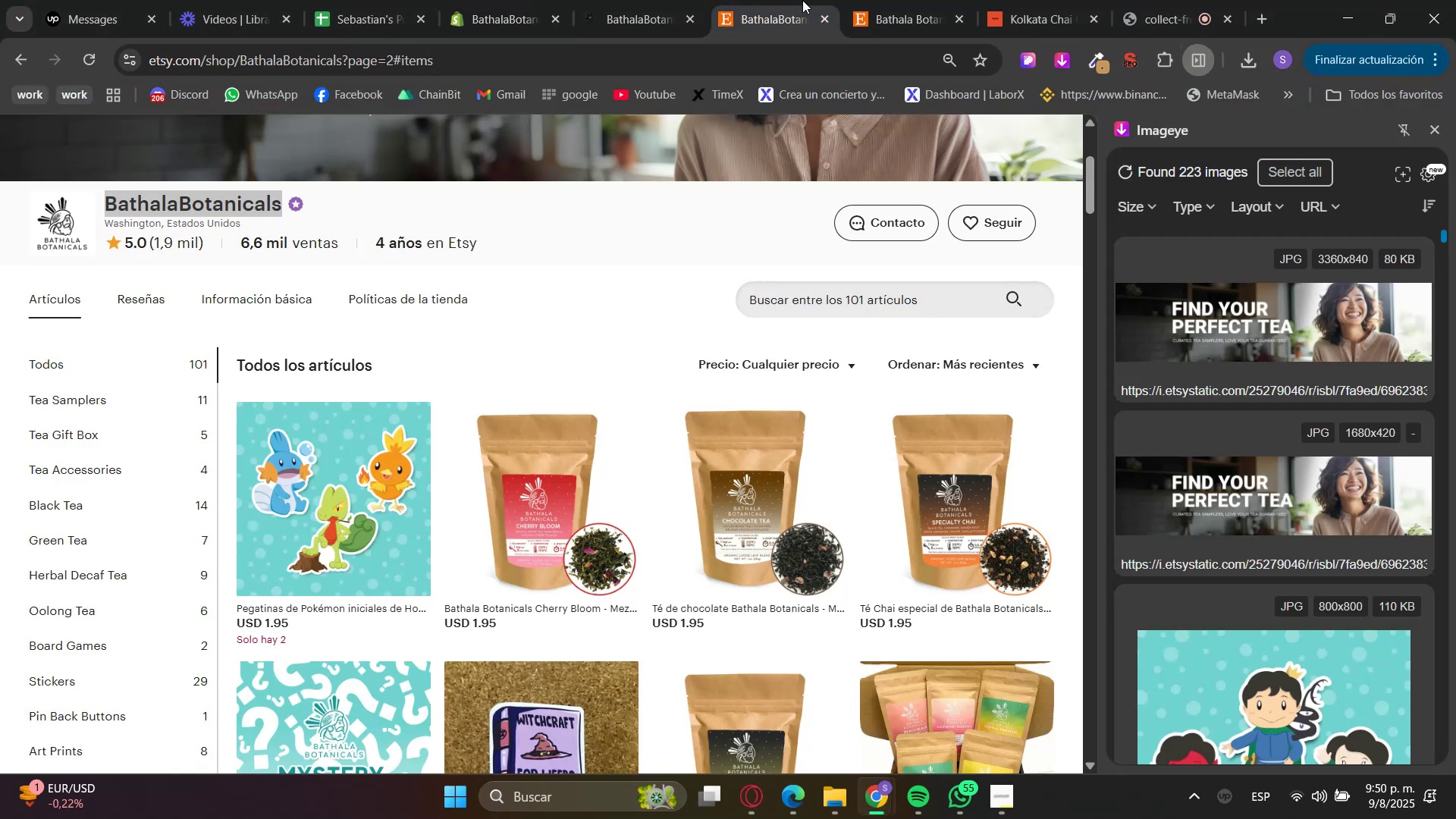 
double_click([885, 0])
 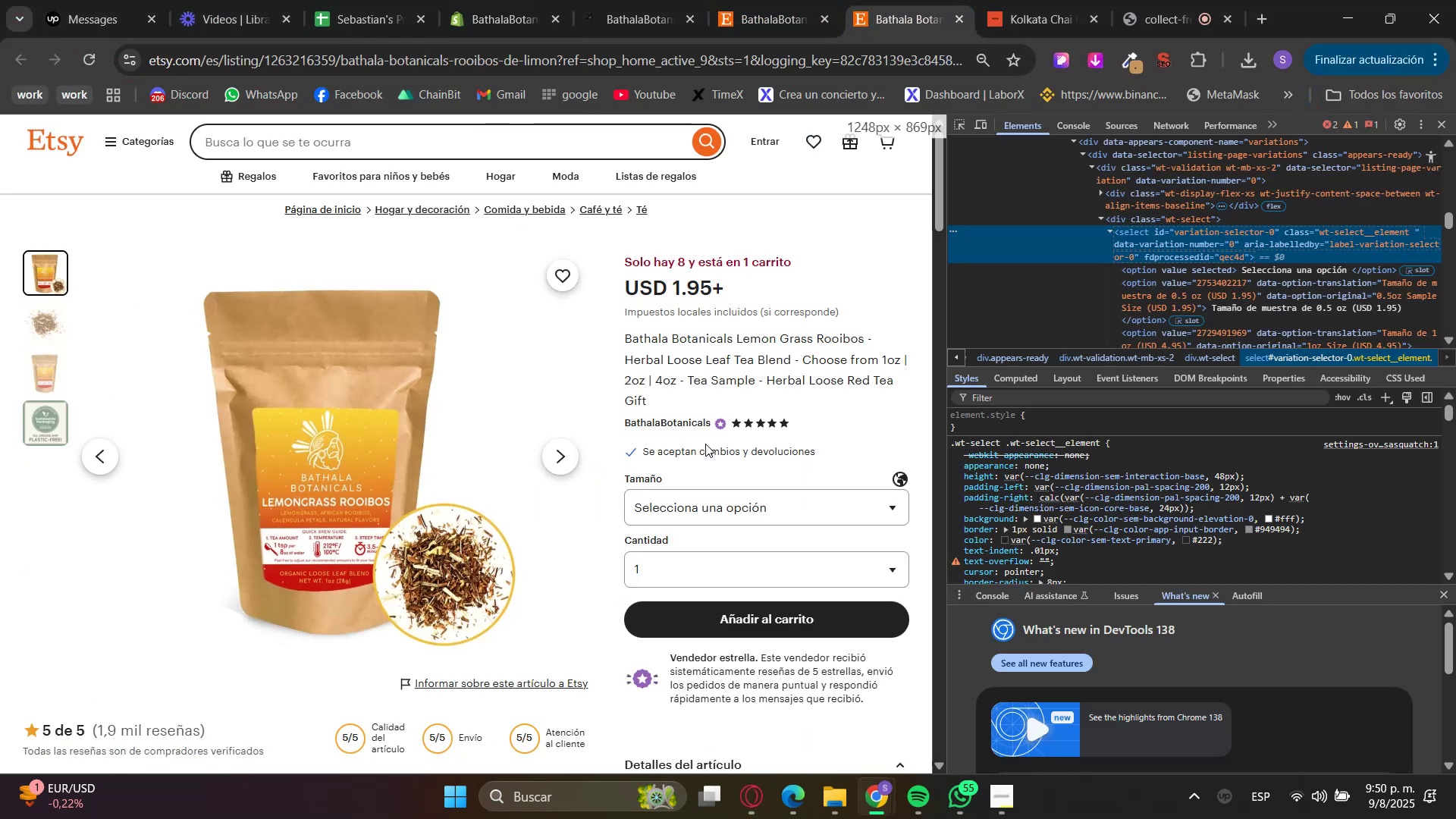 
left_click([703, 500])
 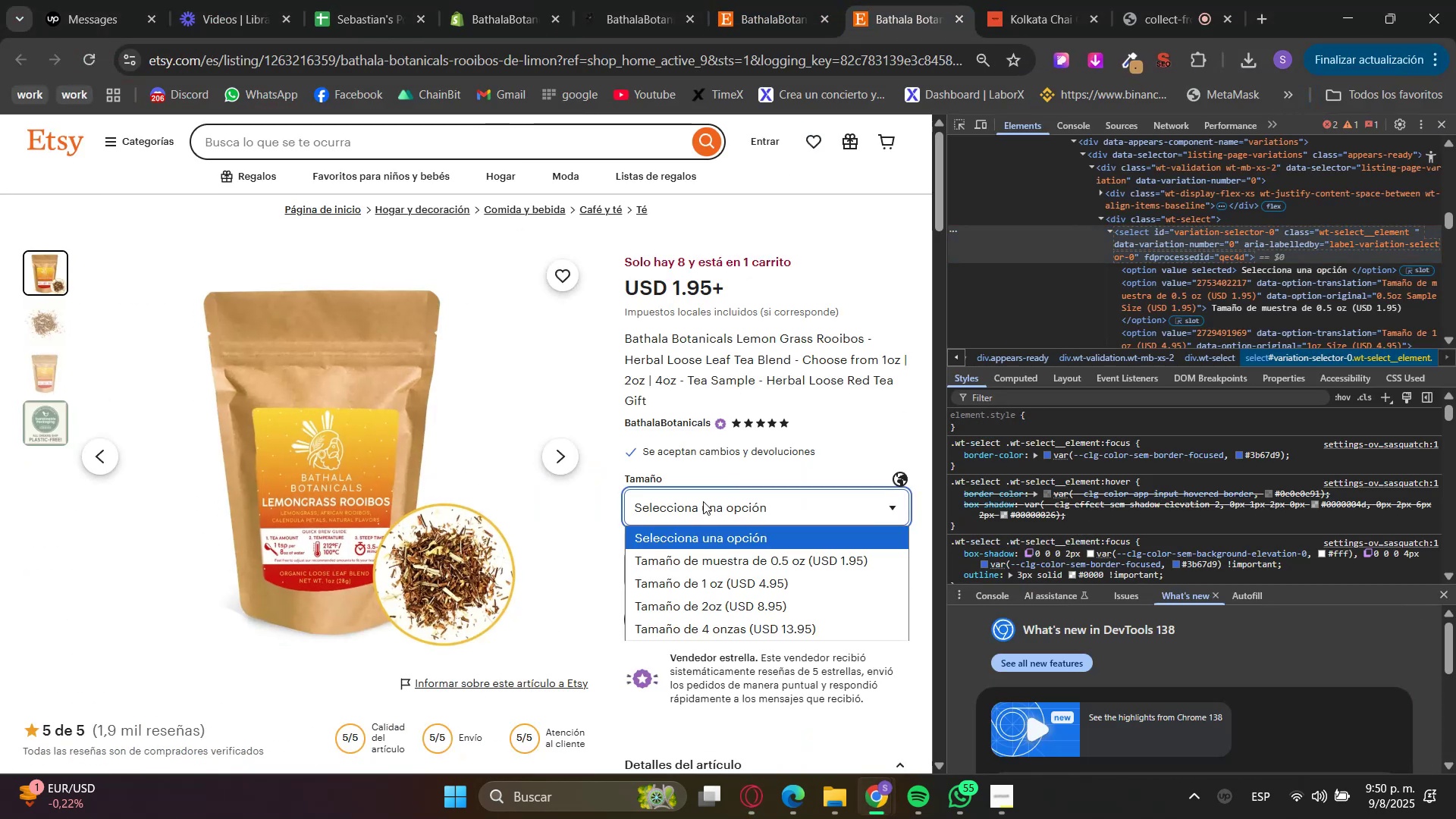 
left_click([485, 0])
 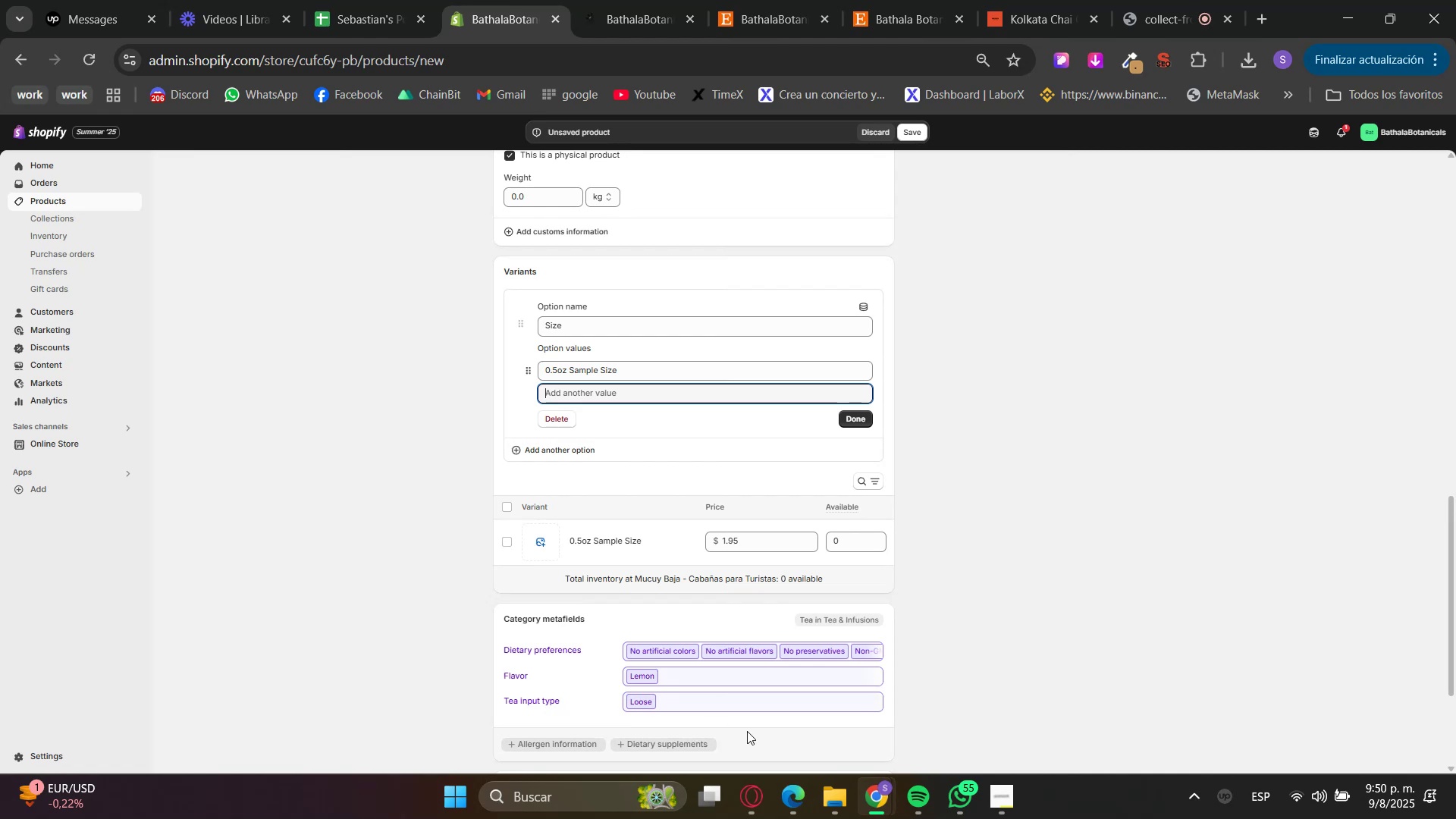 
key(Control+ControlLeft)
 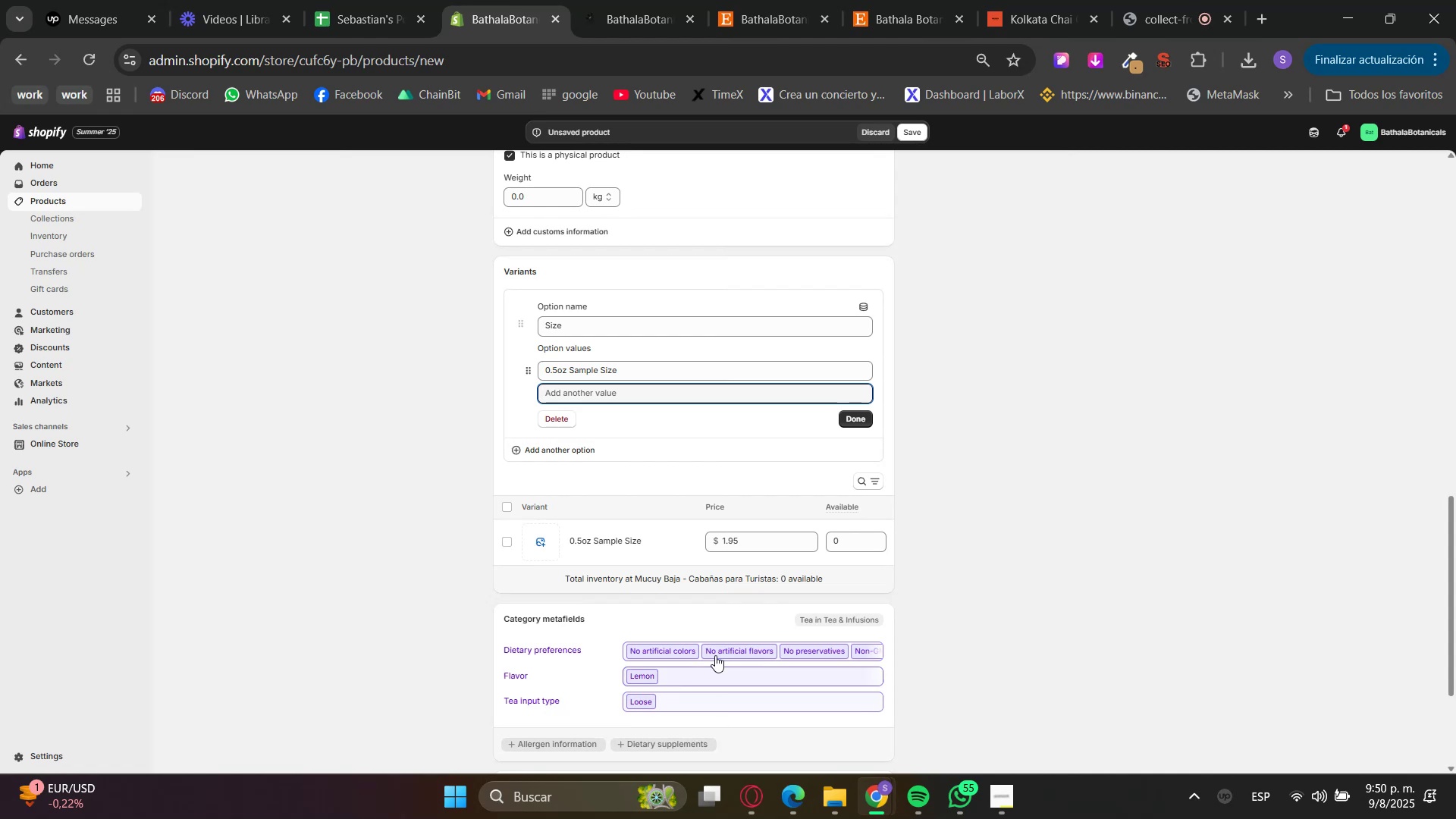 
key(Control+V)
 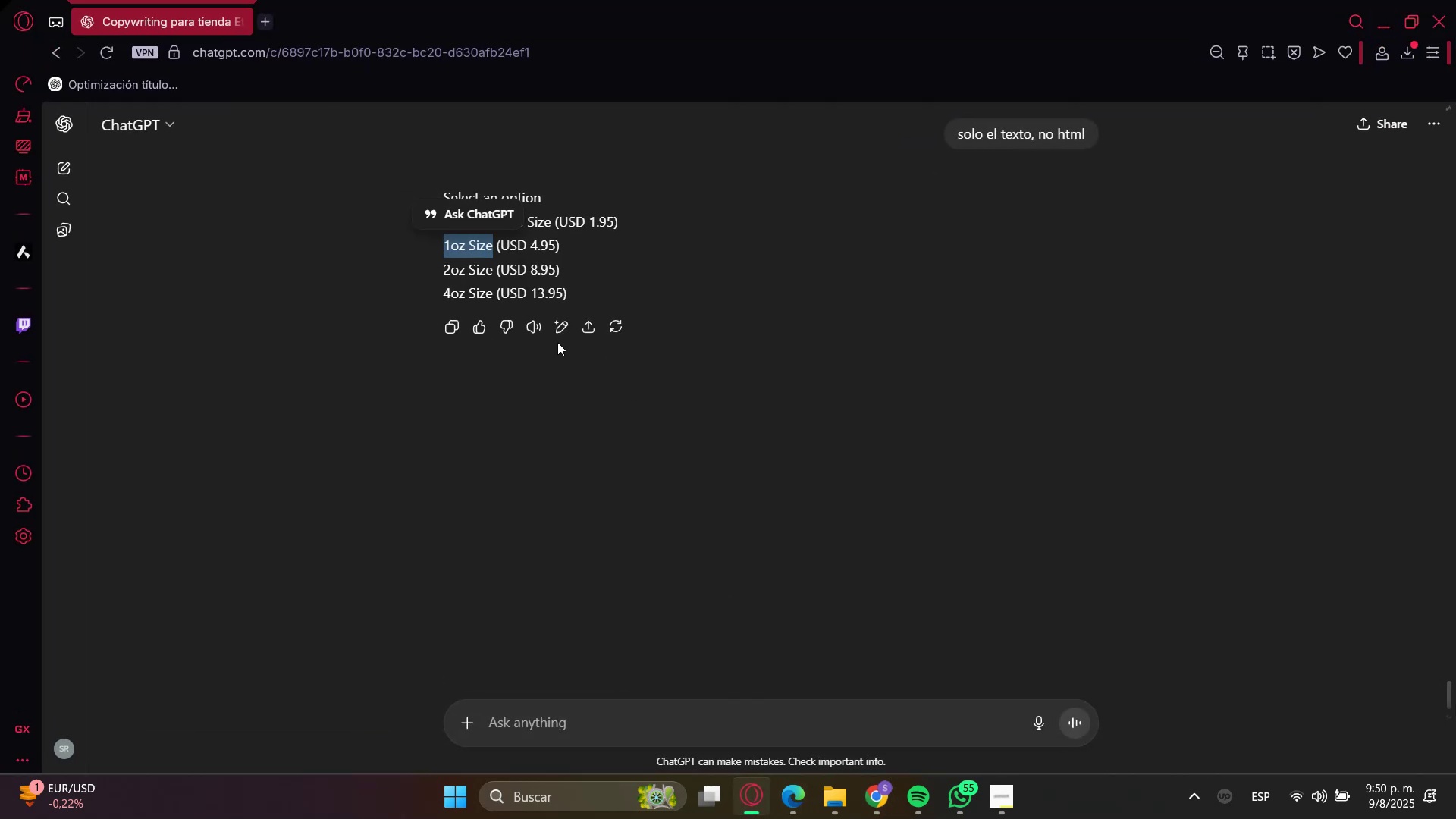 
left_click([455, 269])
 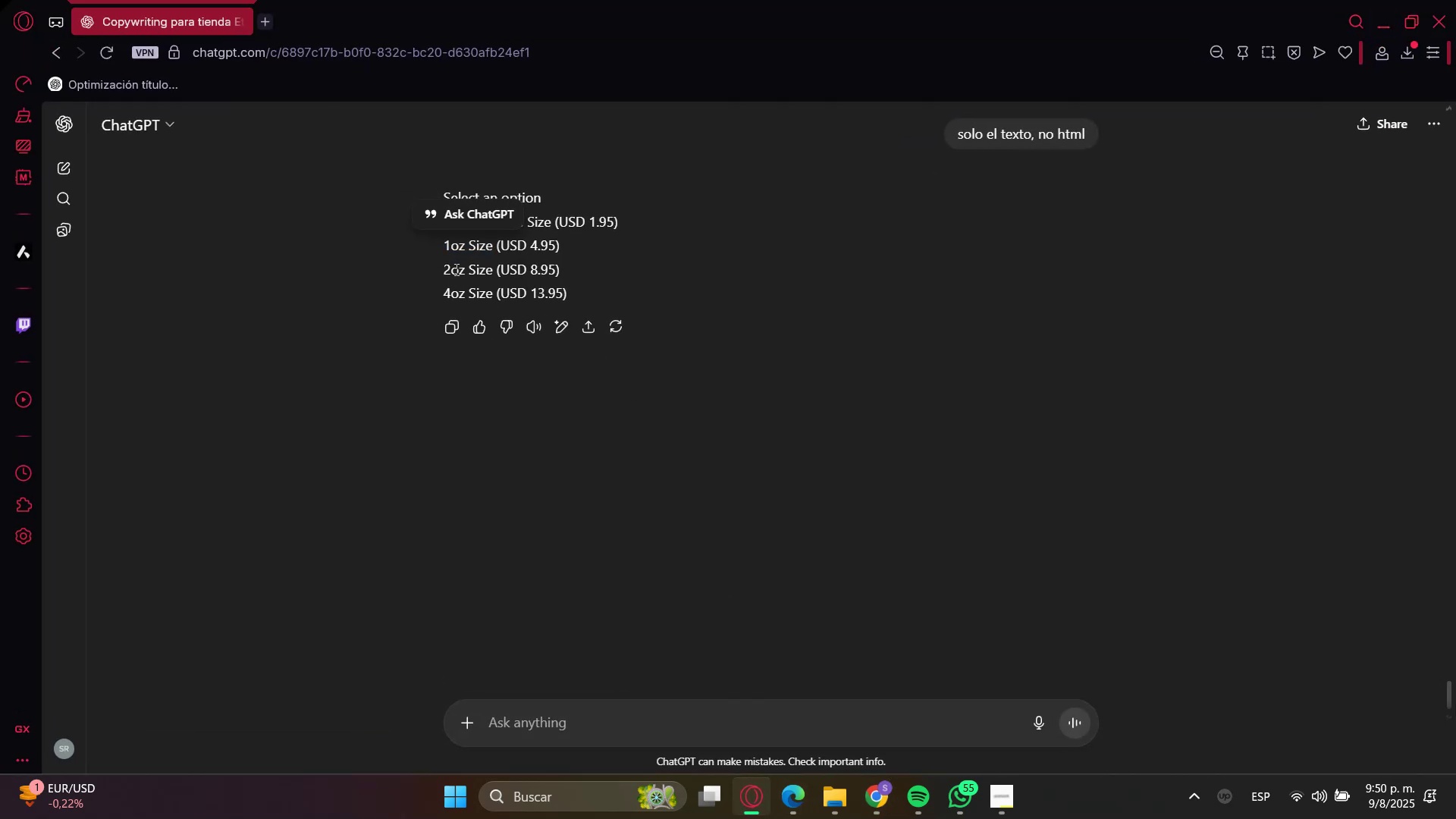 
left_click_drag(start_coordinate=[455, 269], to_coordinate=[475, 272])
 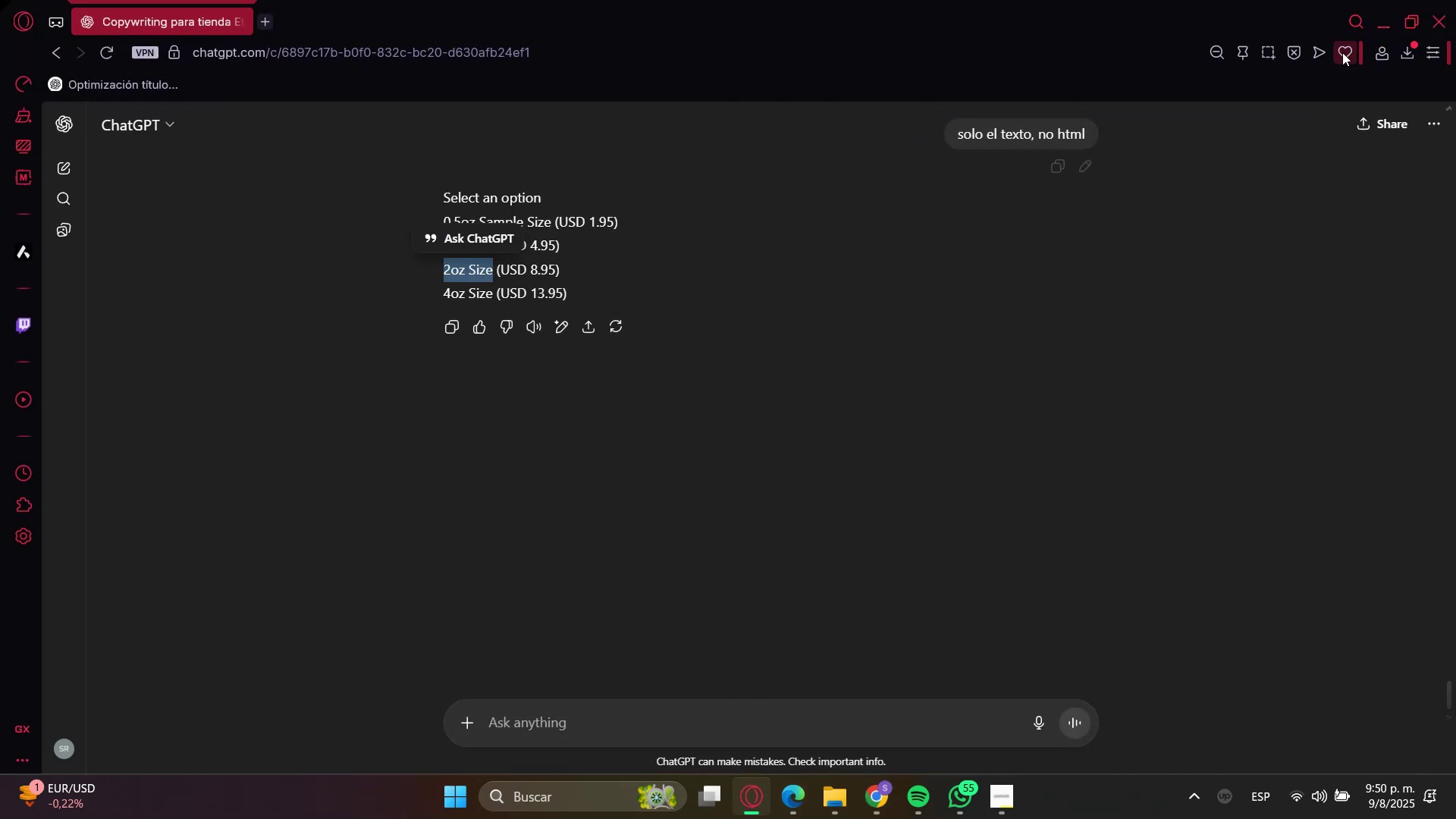 
key(Control+C)
 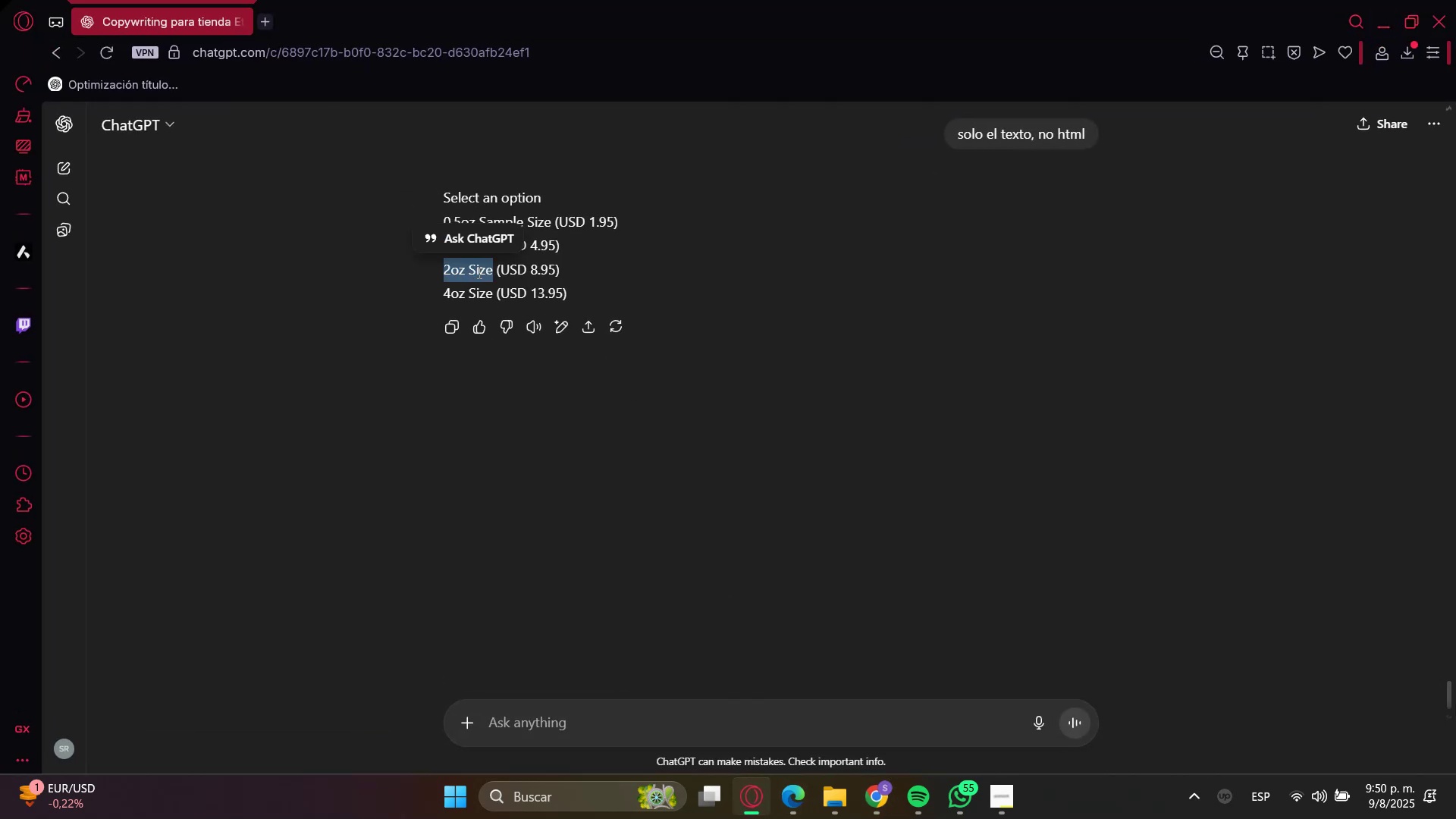 
key(Control+C)
 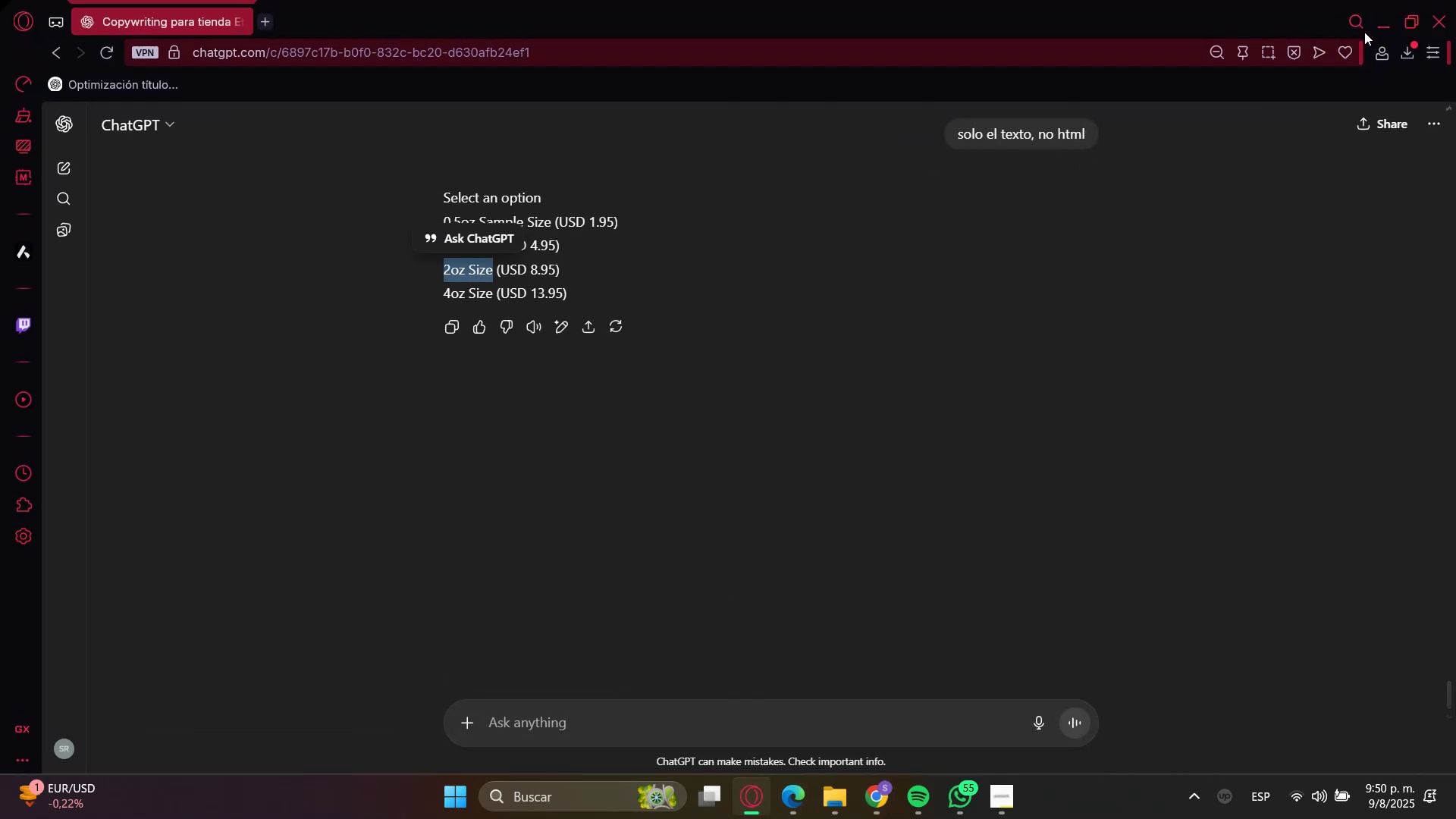 
left_click([1395, 12])
 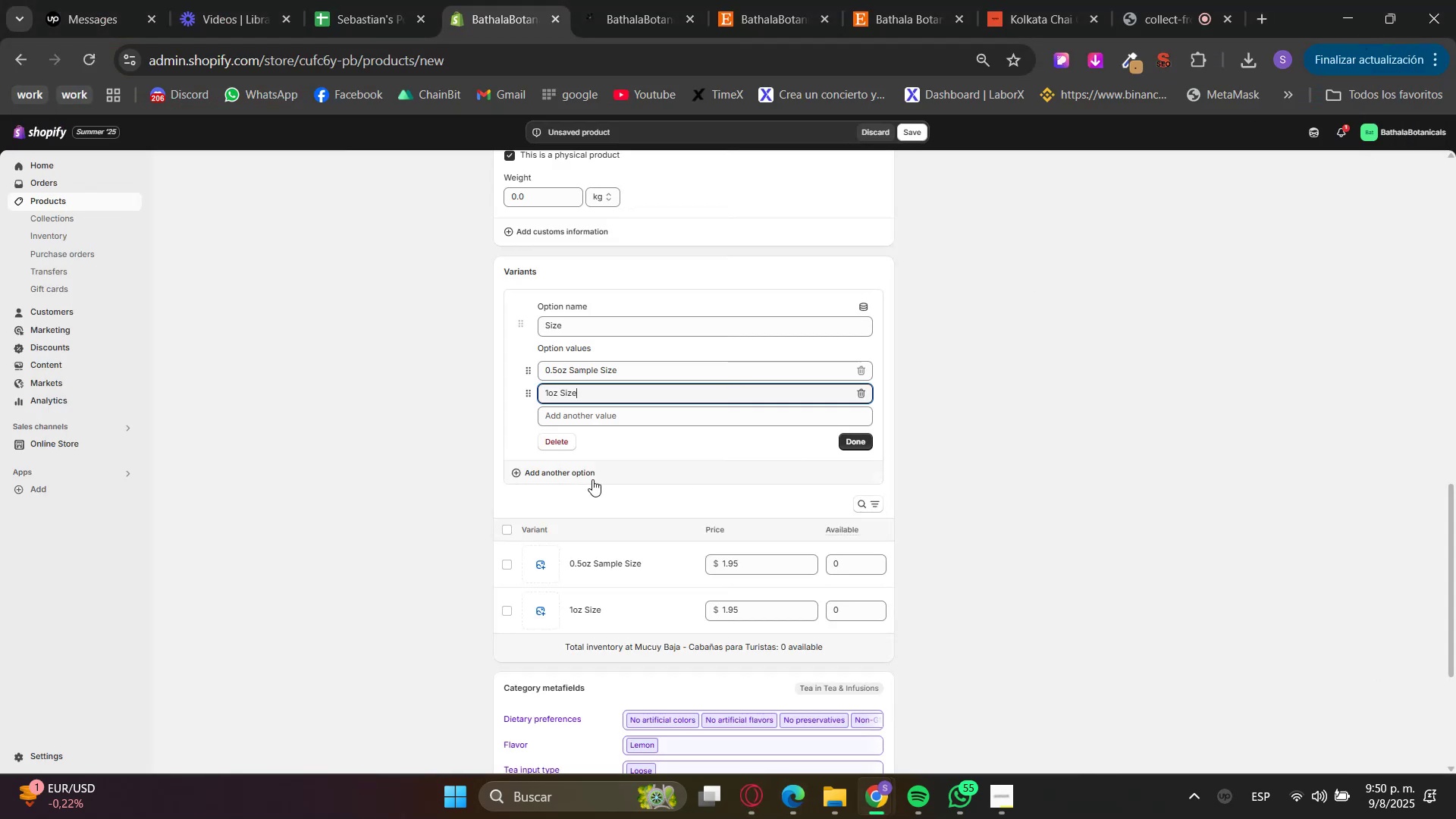 
key(Control+ControlLeft)
 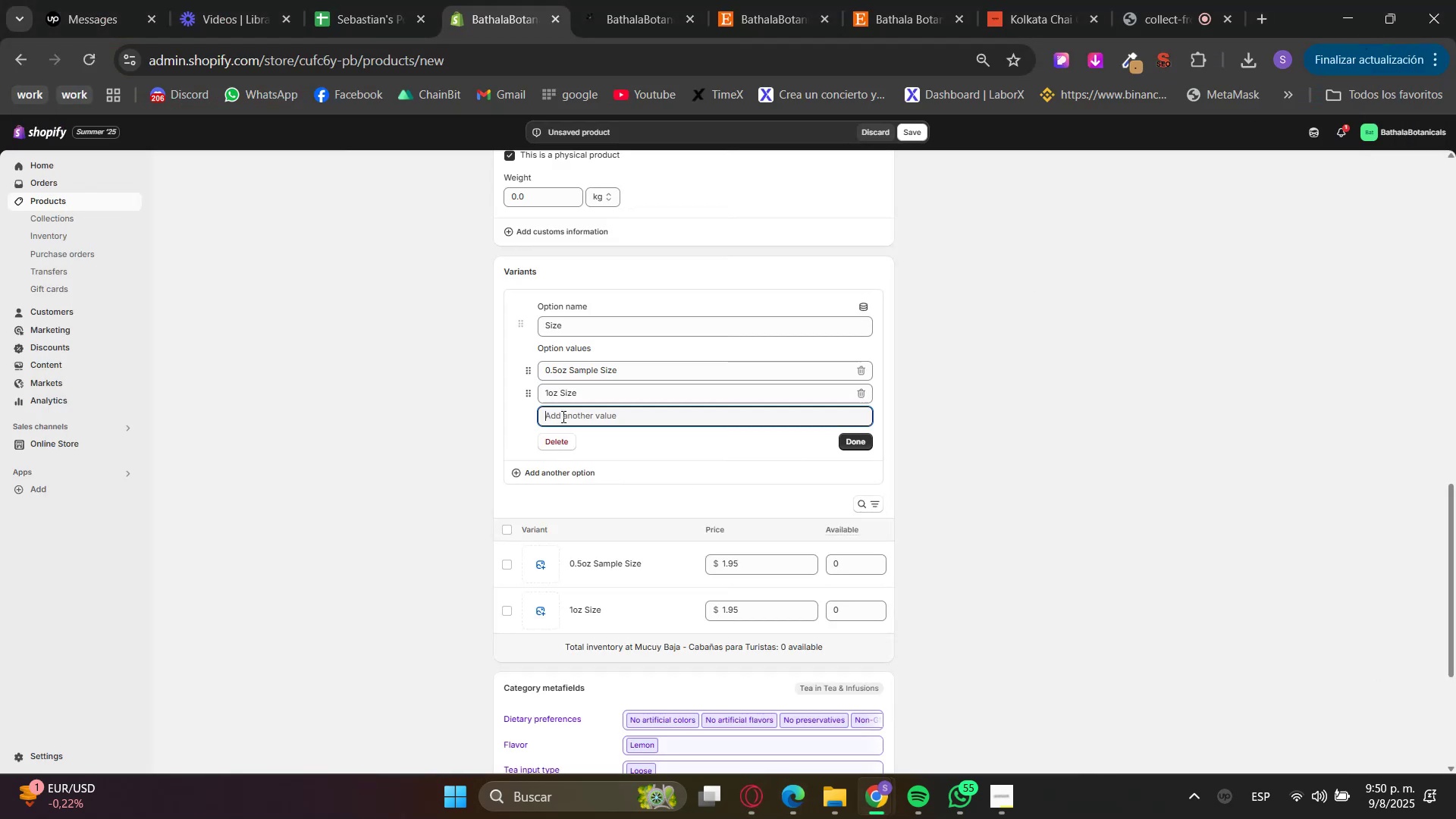 
key(Control+V)
 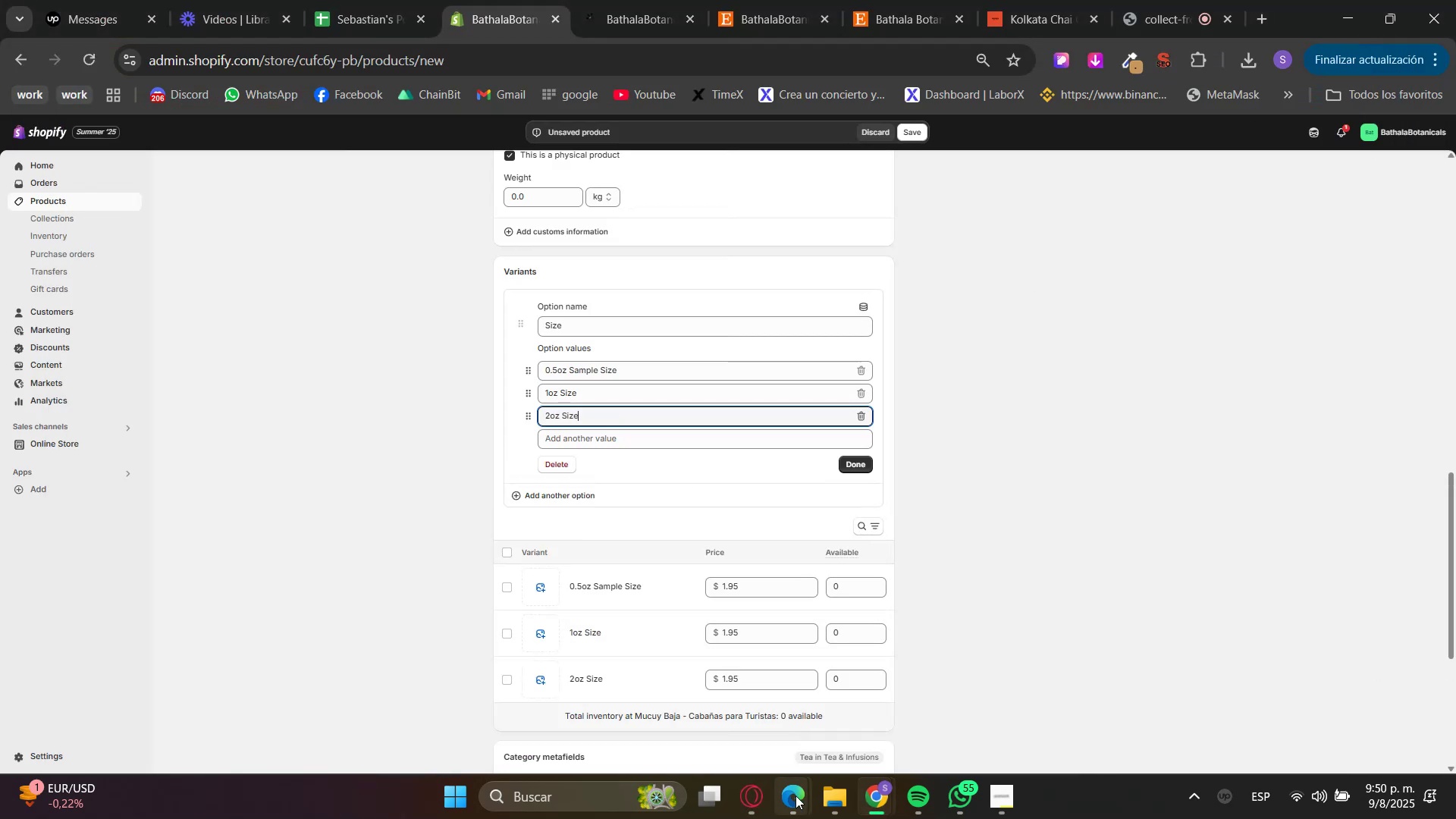 
left_click([758, 811])
 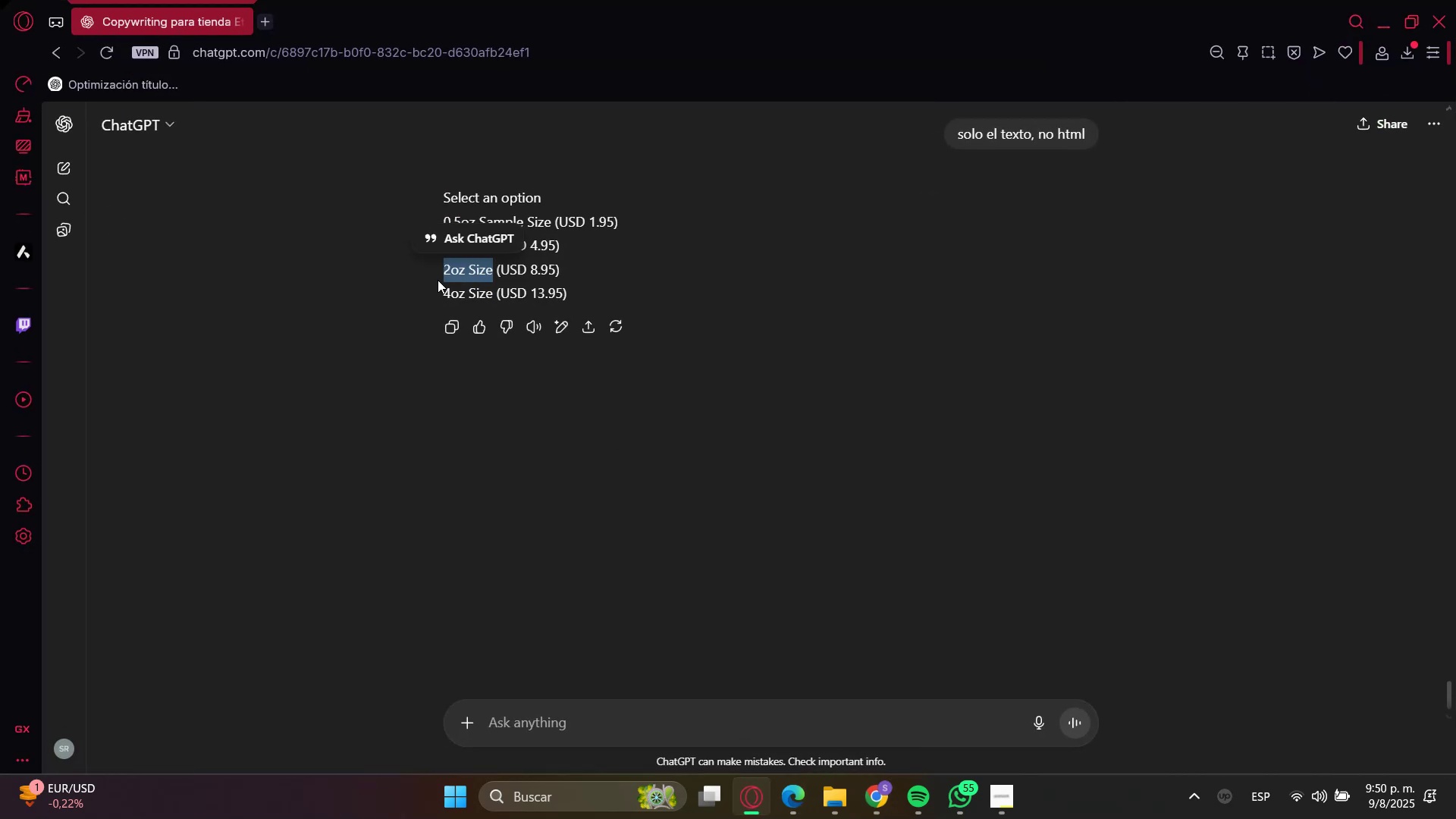 
left_click([450, 300])
 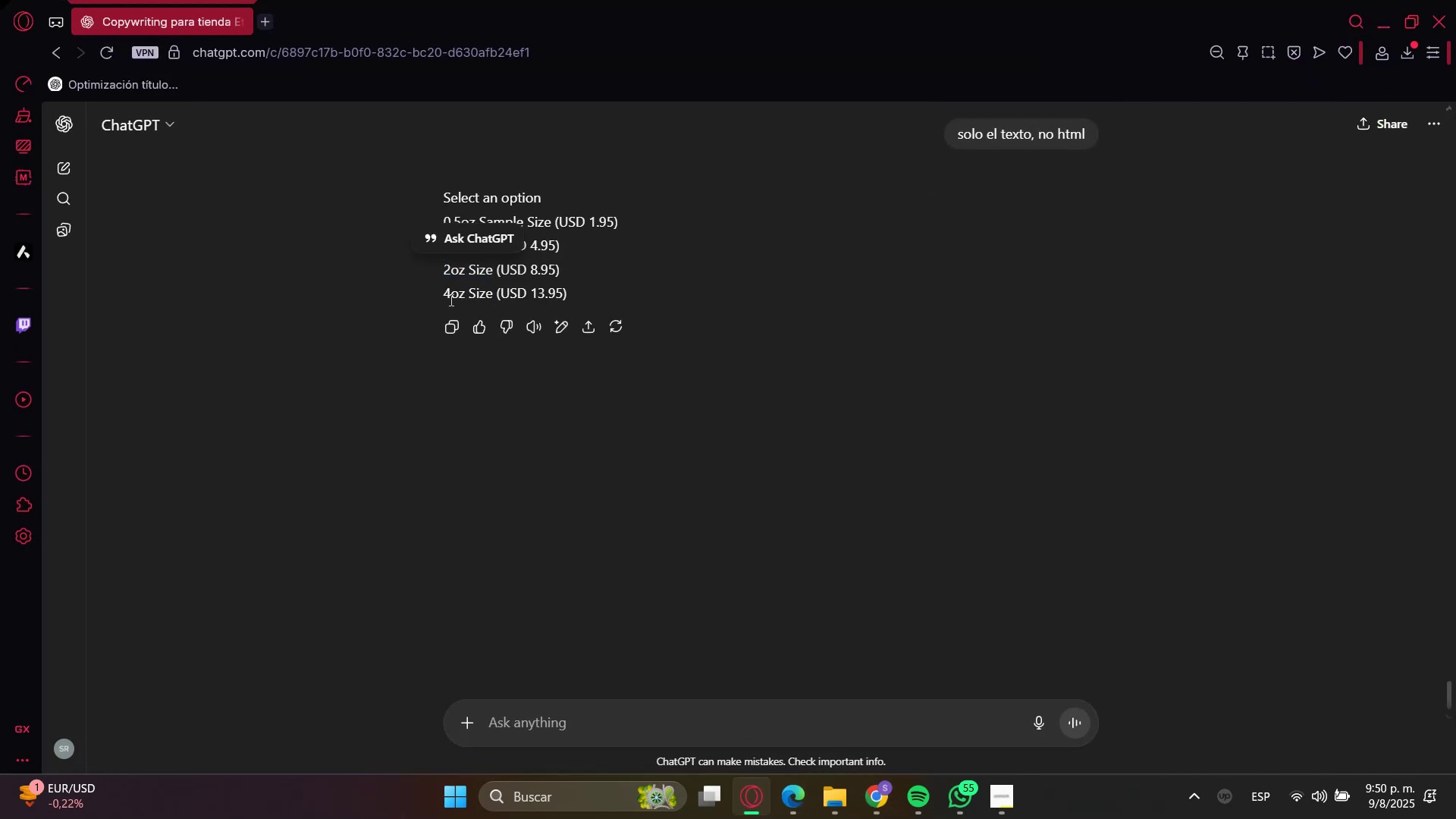 
left_click_drag(start_coordinate=[450, 300], to_coordinate=[478, 292])
 